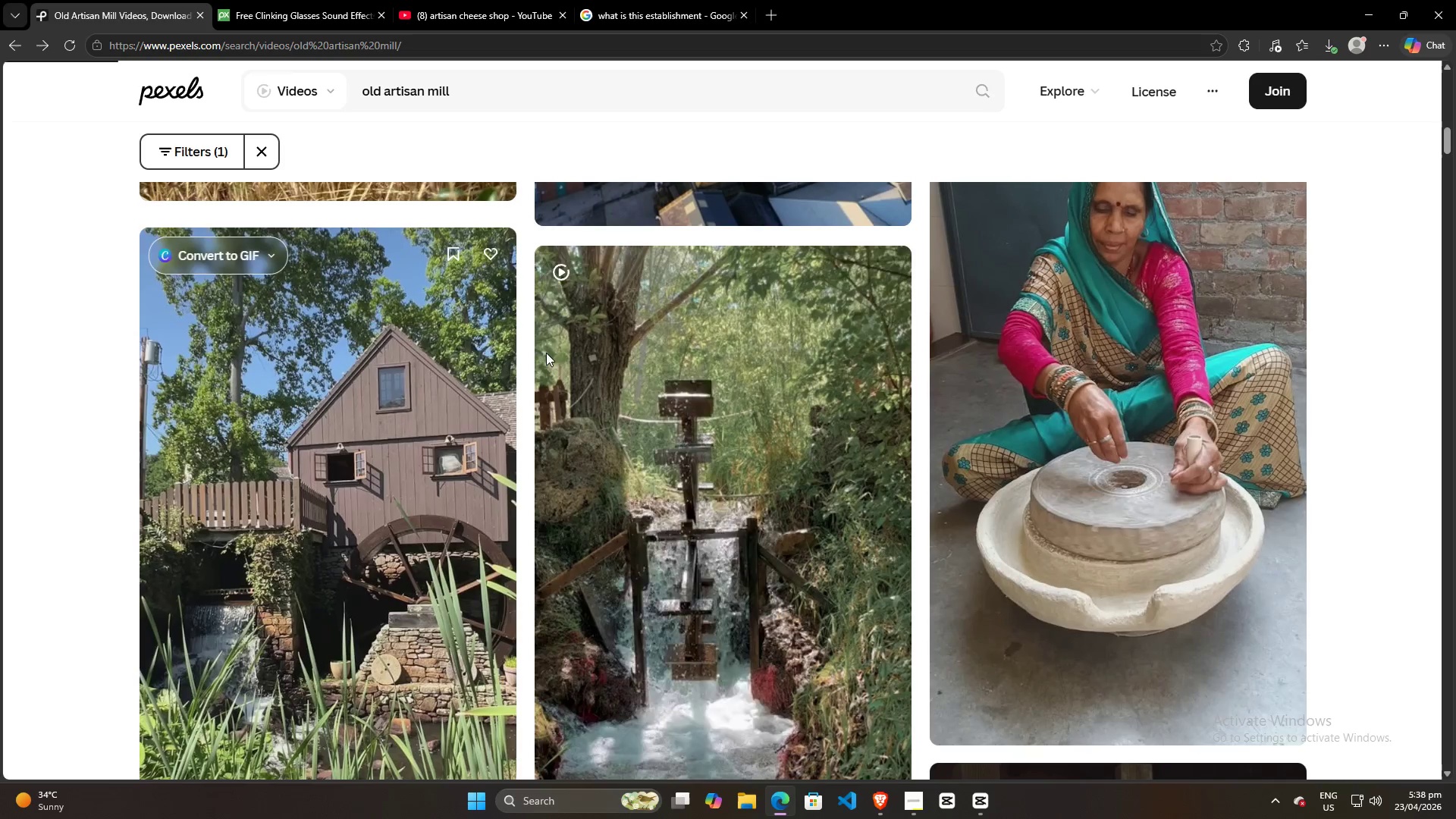 
scroll: coordinate [776, 548], scroll_direction: down, amount: 29.0
 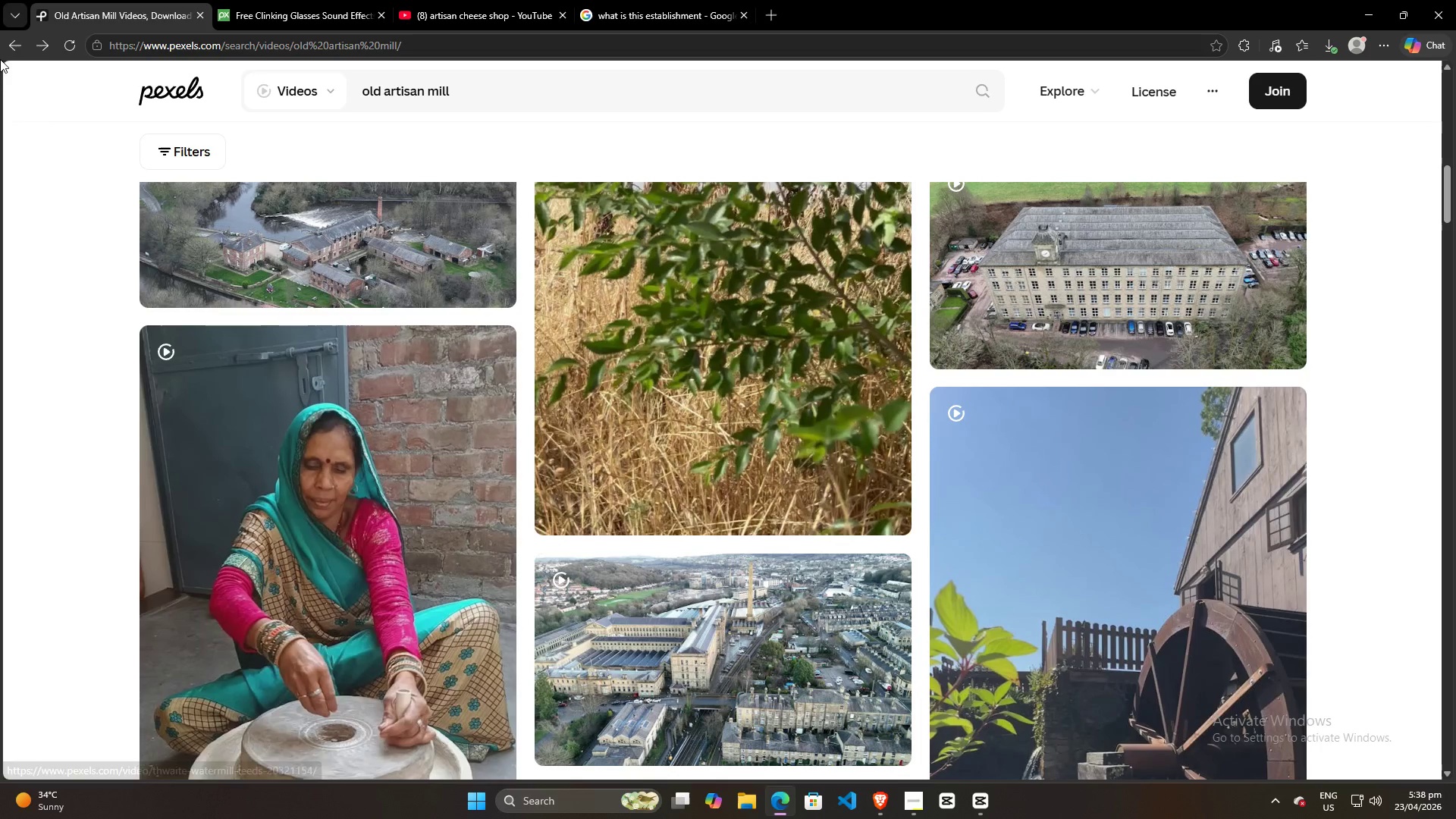 
left_click([9, 40])
 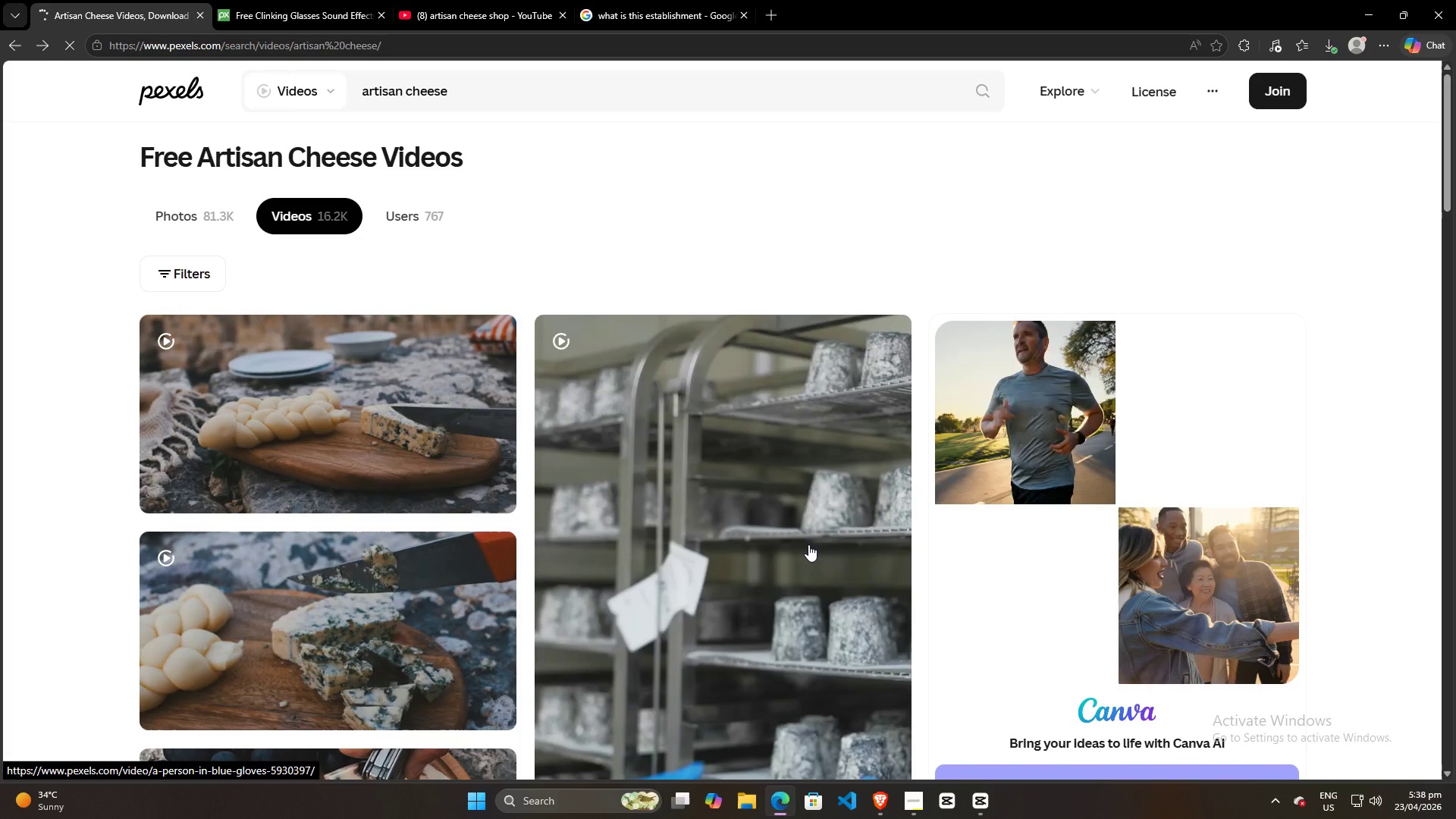 
scroll: coordinate [801, 560], scroll_direction: down, amount: 44.0
 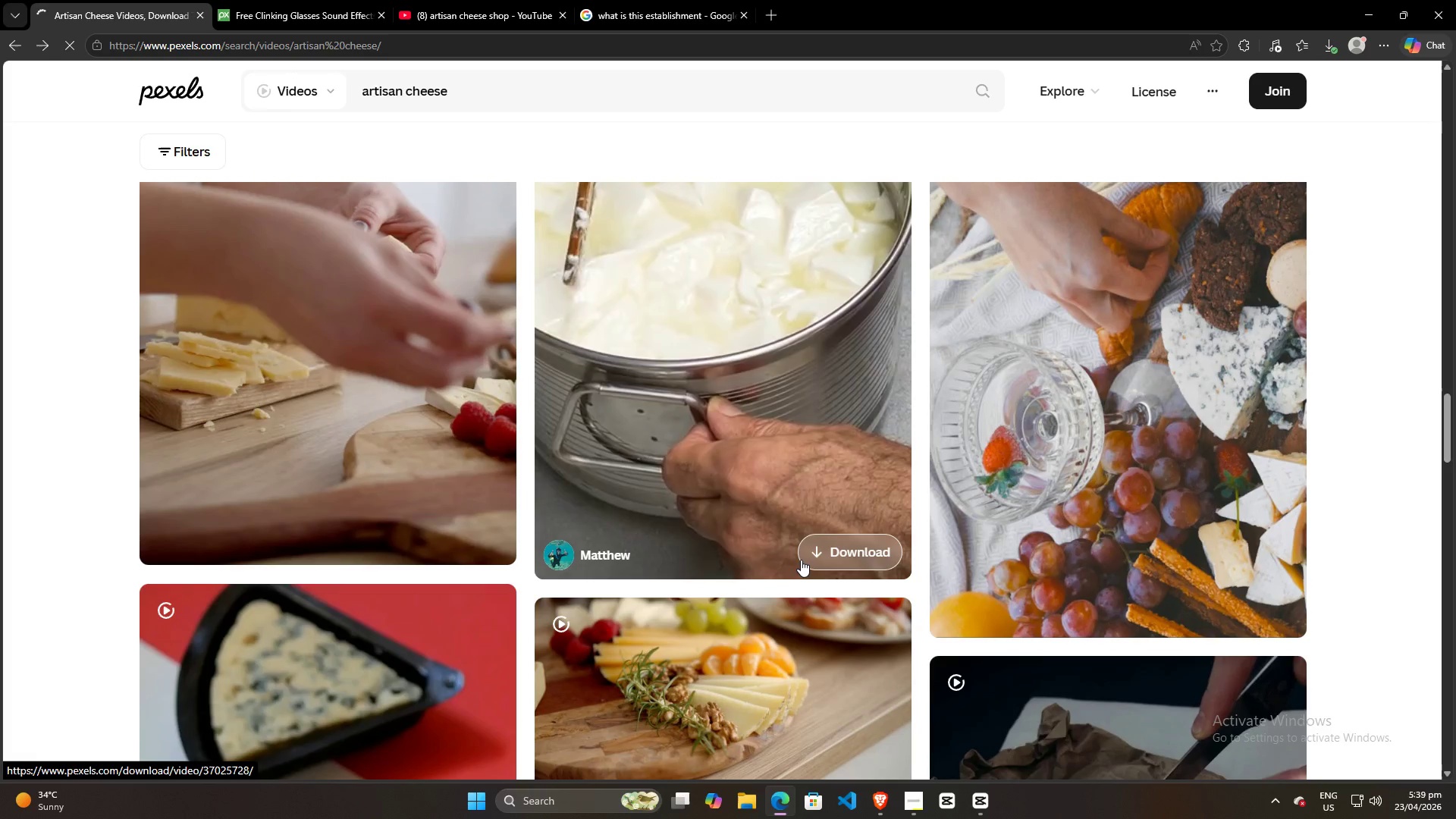 
scroll: coordinate [801, 560], scroll_direction: down, amount: 8.0
 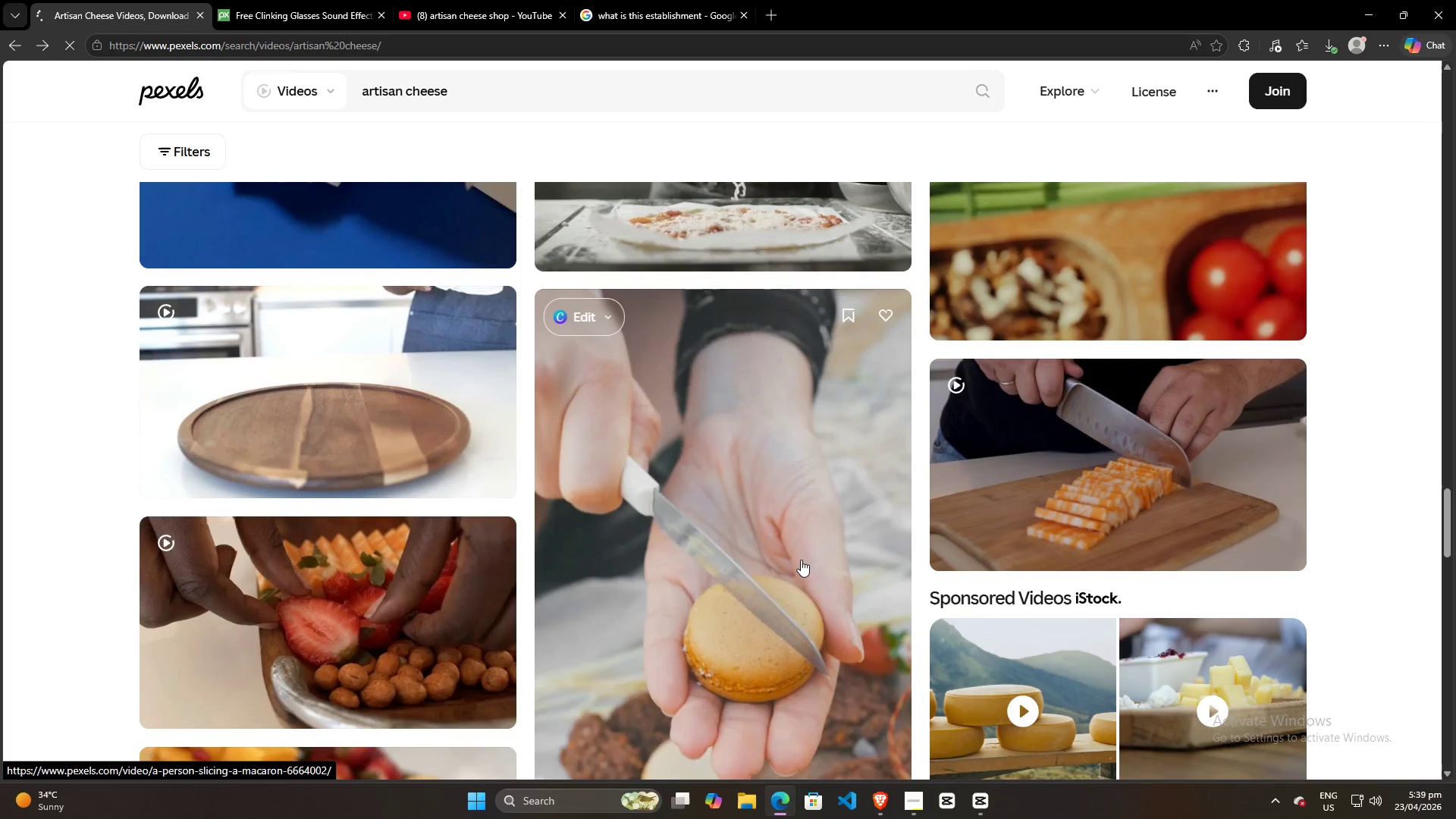 
scroll: coordinate [801, 560], scroll_direction: up, amount: 5.0
 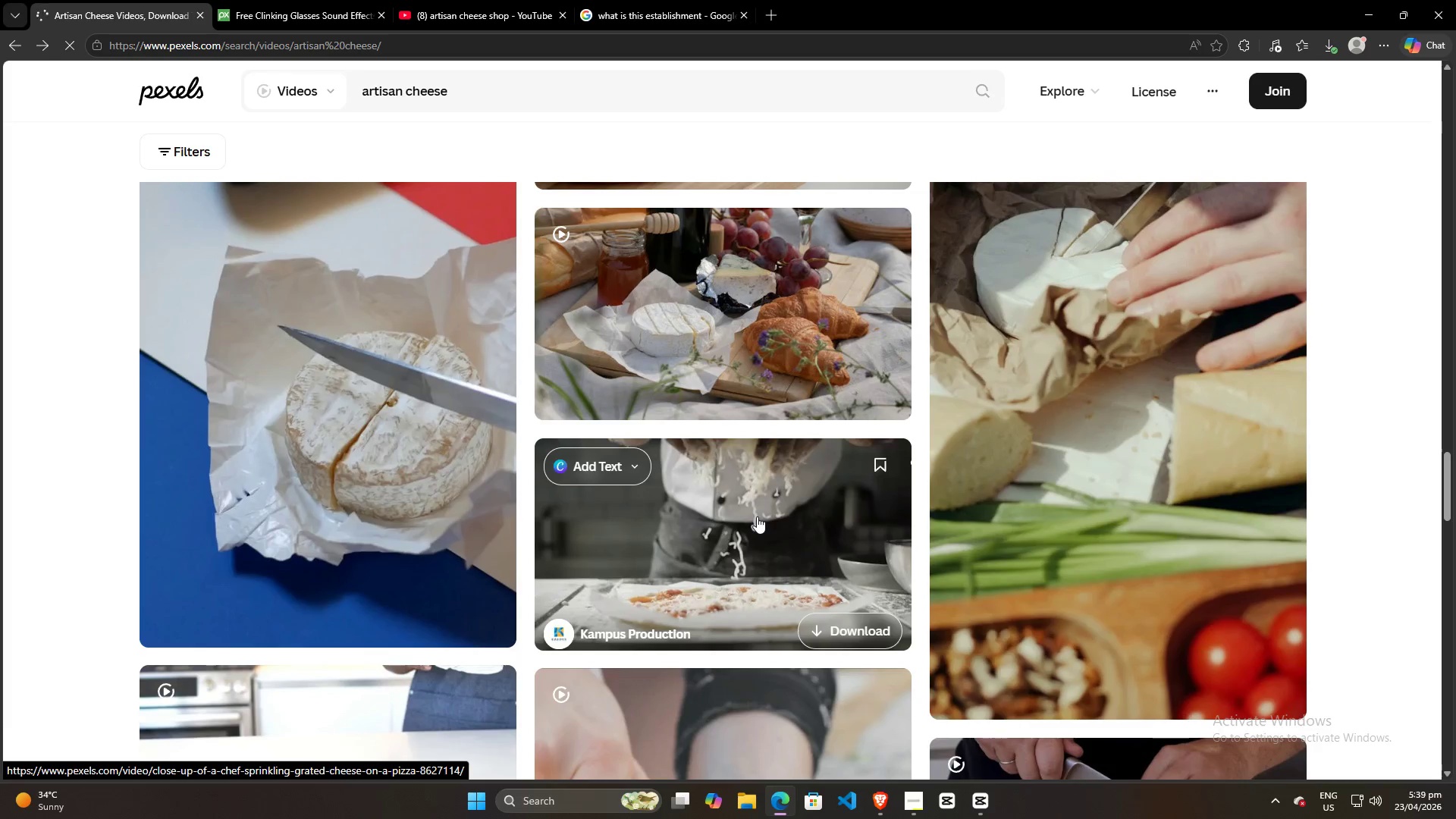 
scroll: coordinate [757, 510], scroll_direction: down, amount: 31.0
 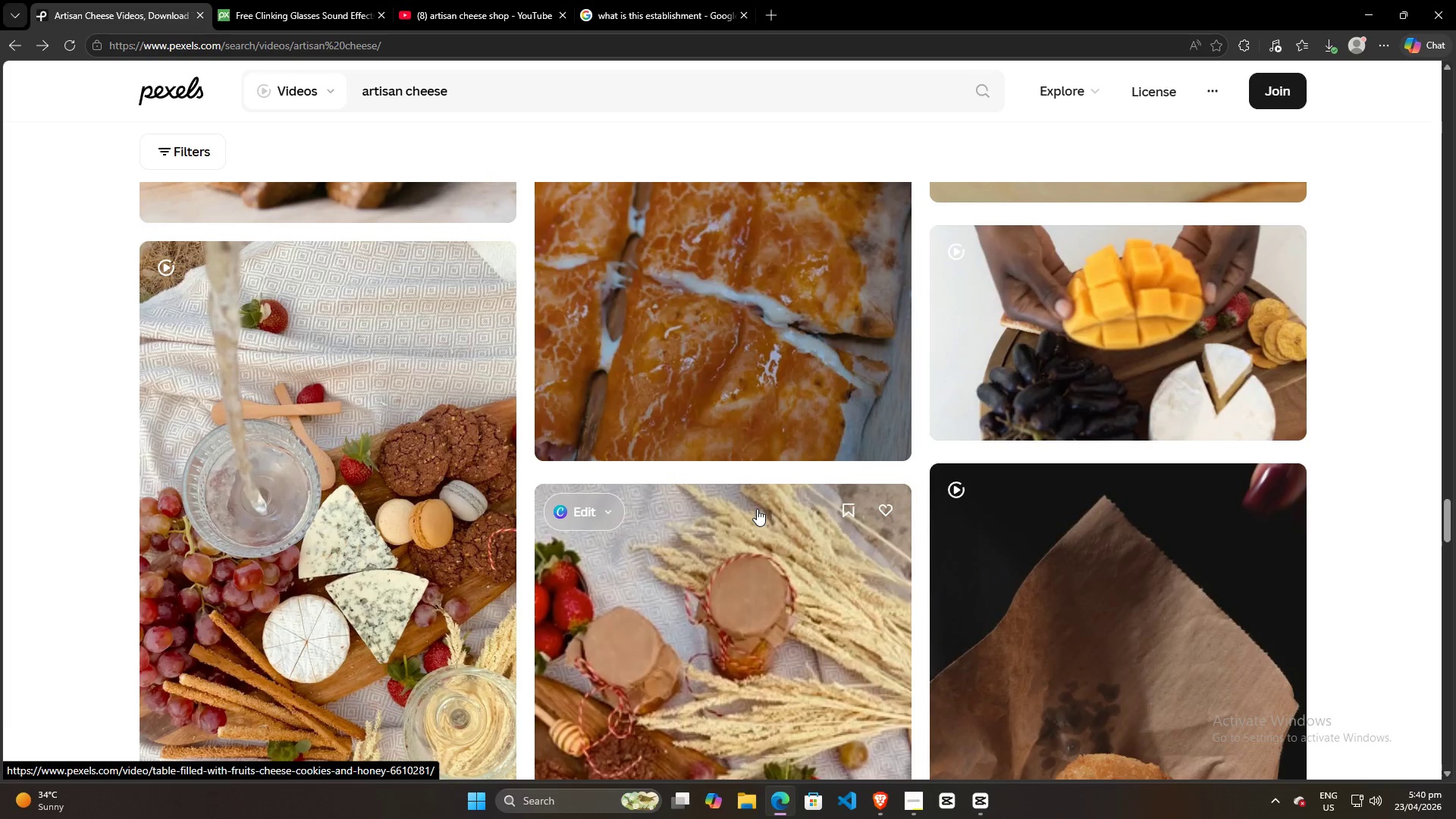 
wait(84.7)
 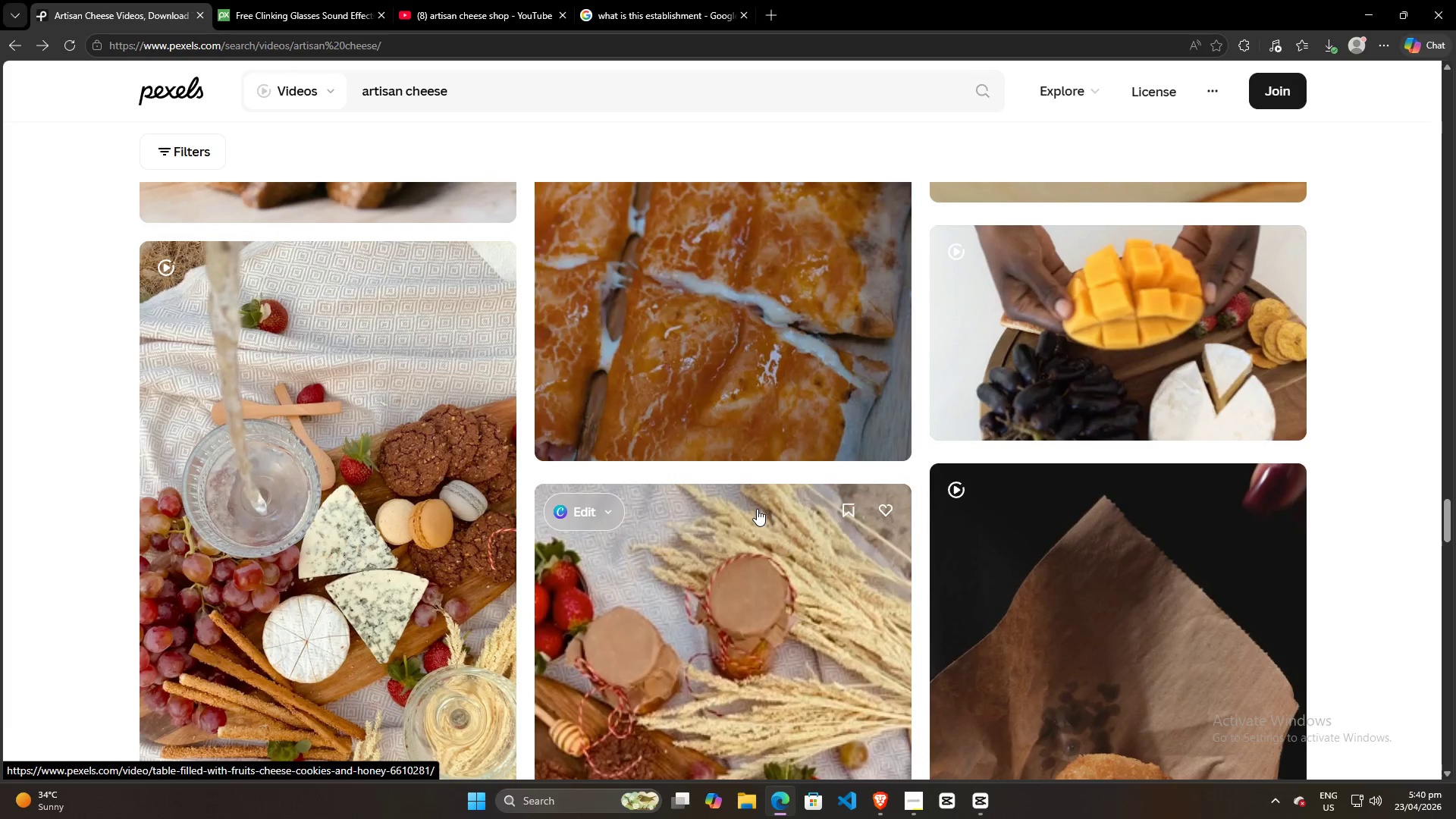 
scroll: coordinate [741, 676], scroll_direction: down, amount: 41.0
 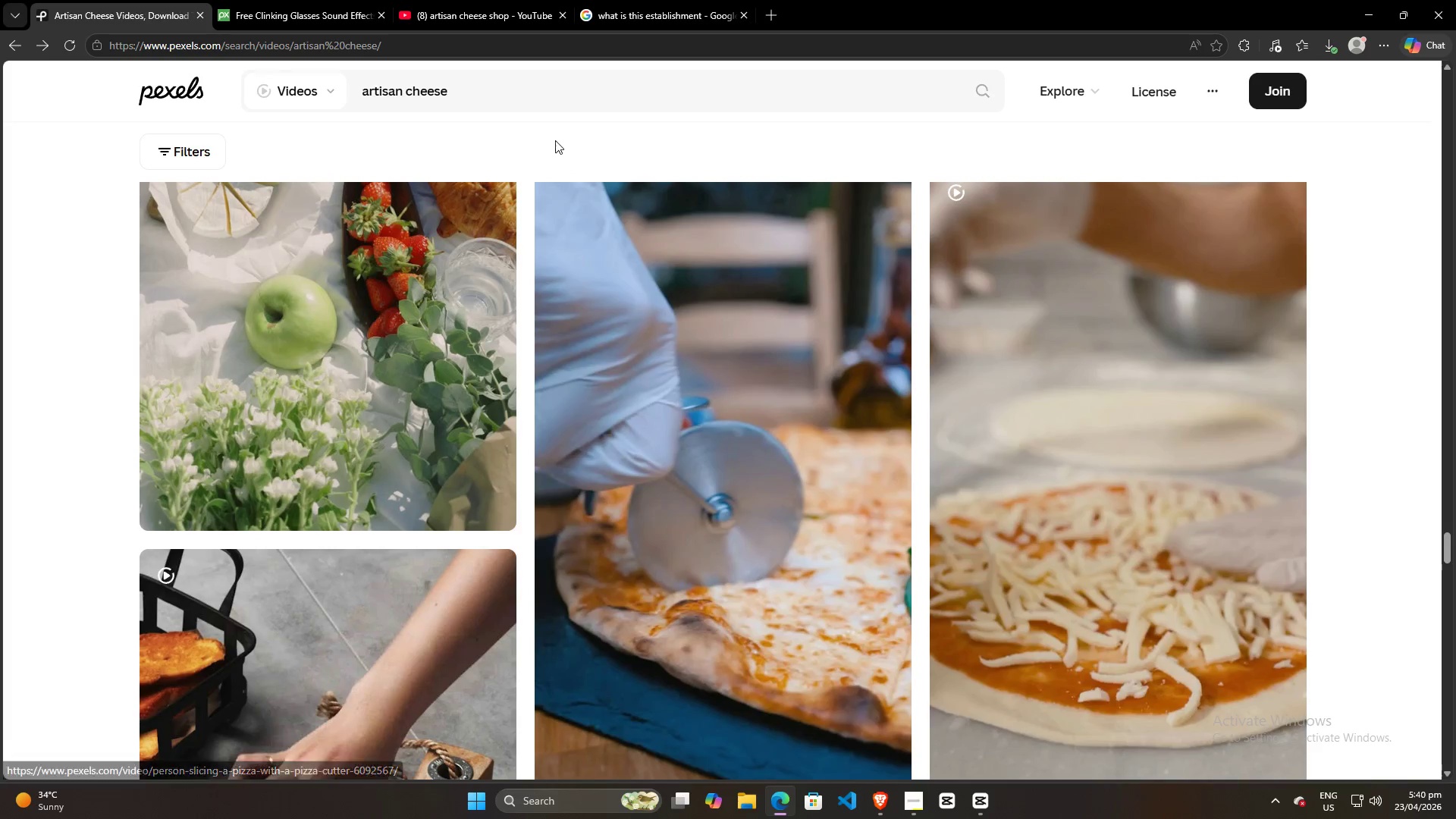 
left_click([542, 93])
 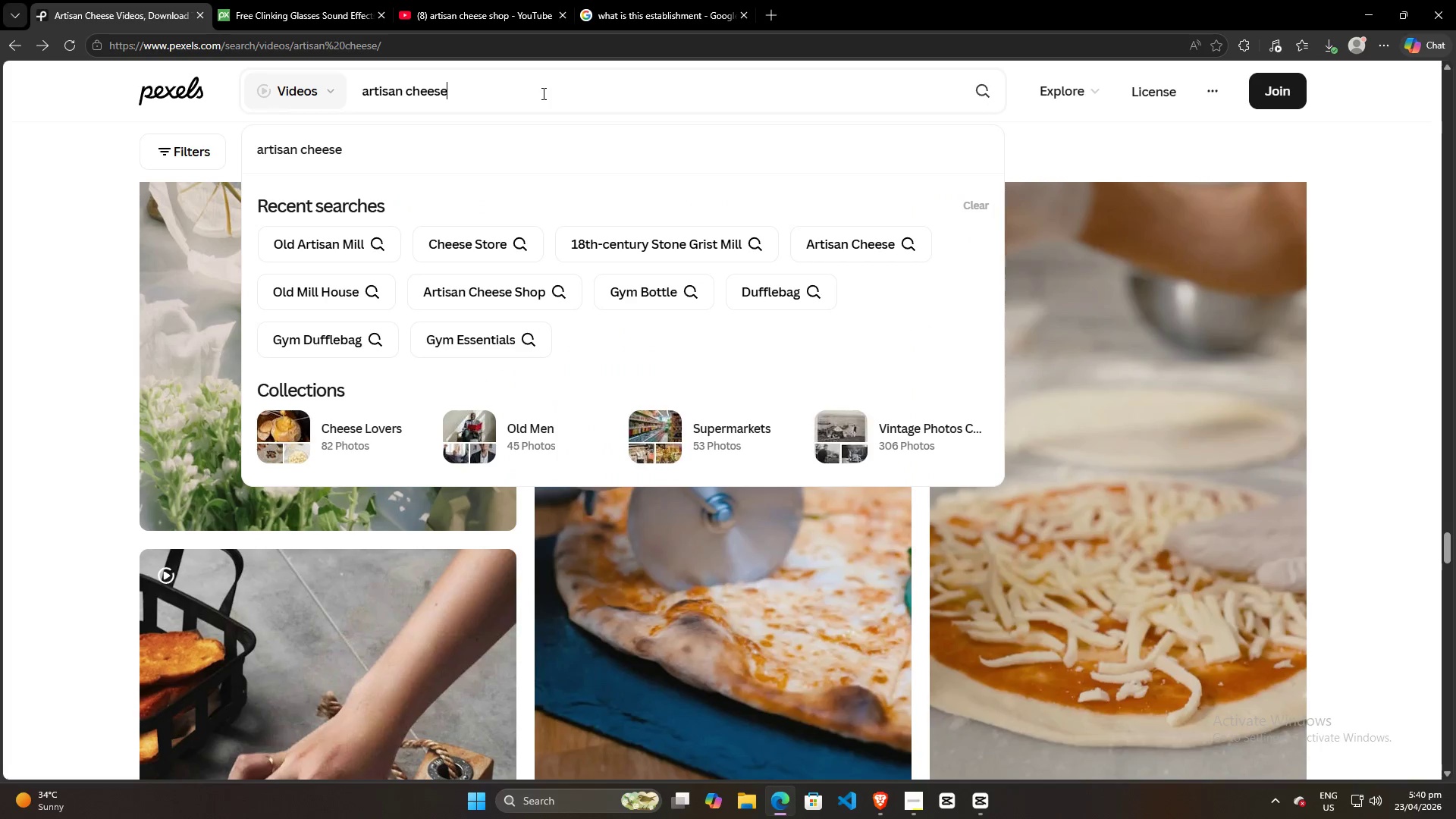 
type( shop)
 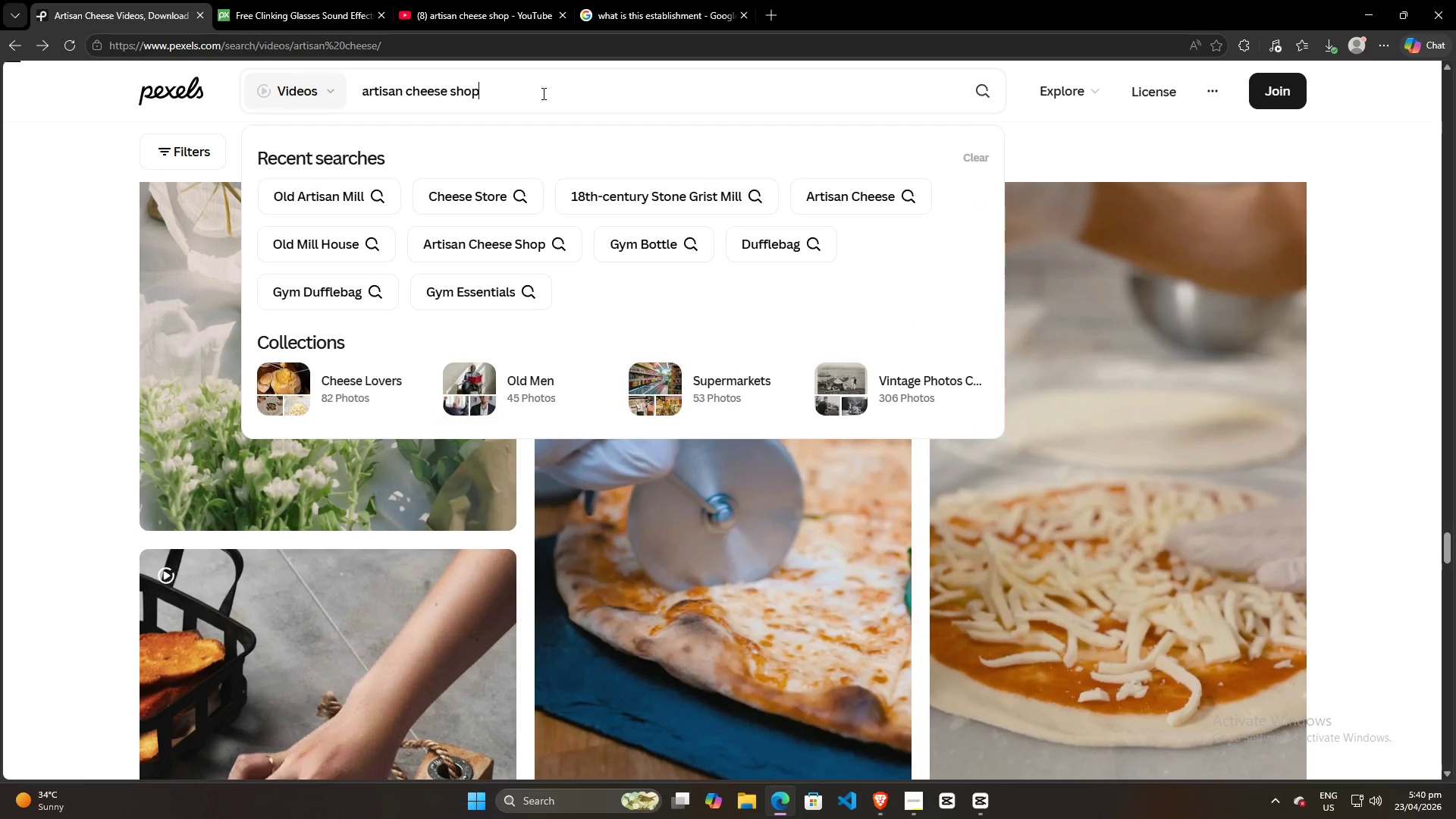 
key(Enter)
 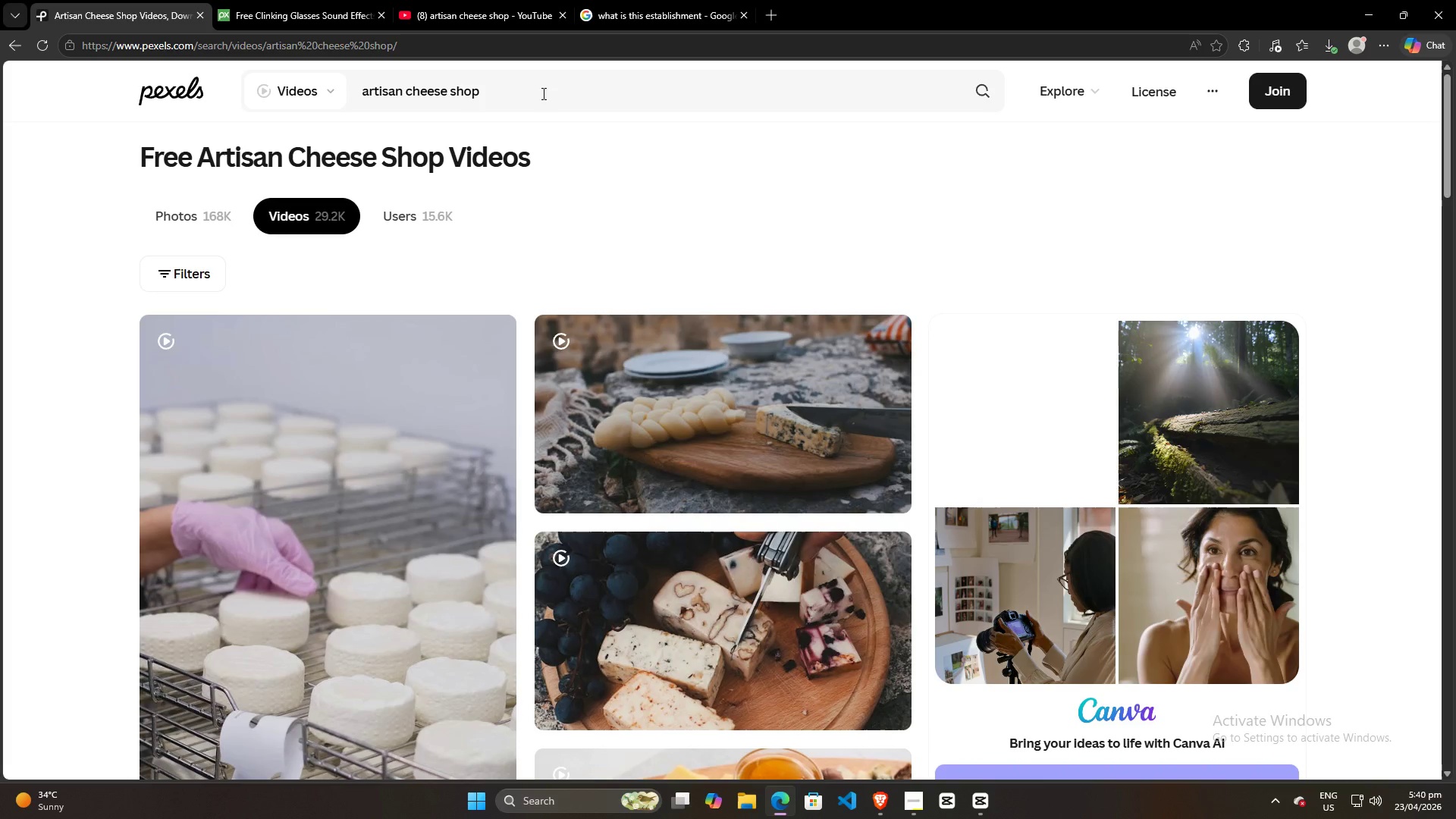 
scroll: coordinate [774, 446], scroll_direction: down, amount: 25.0
 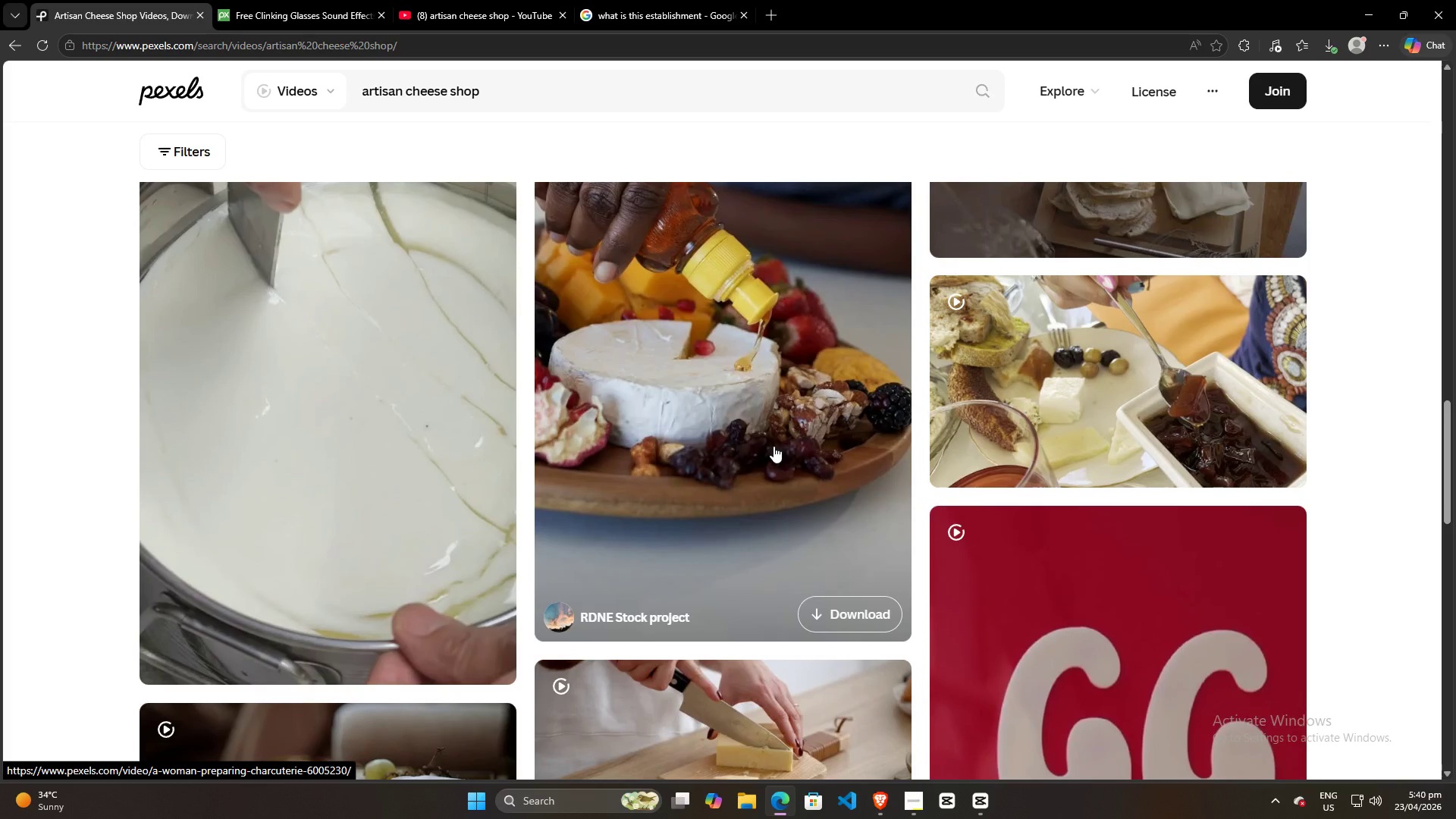 
scroll: coordinate [782, 475], scroll_direction: none, amount: 0.0
 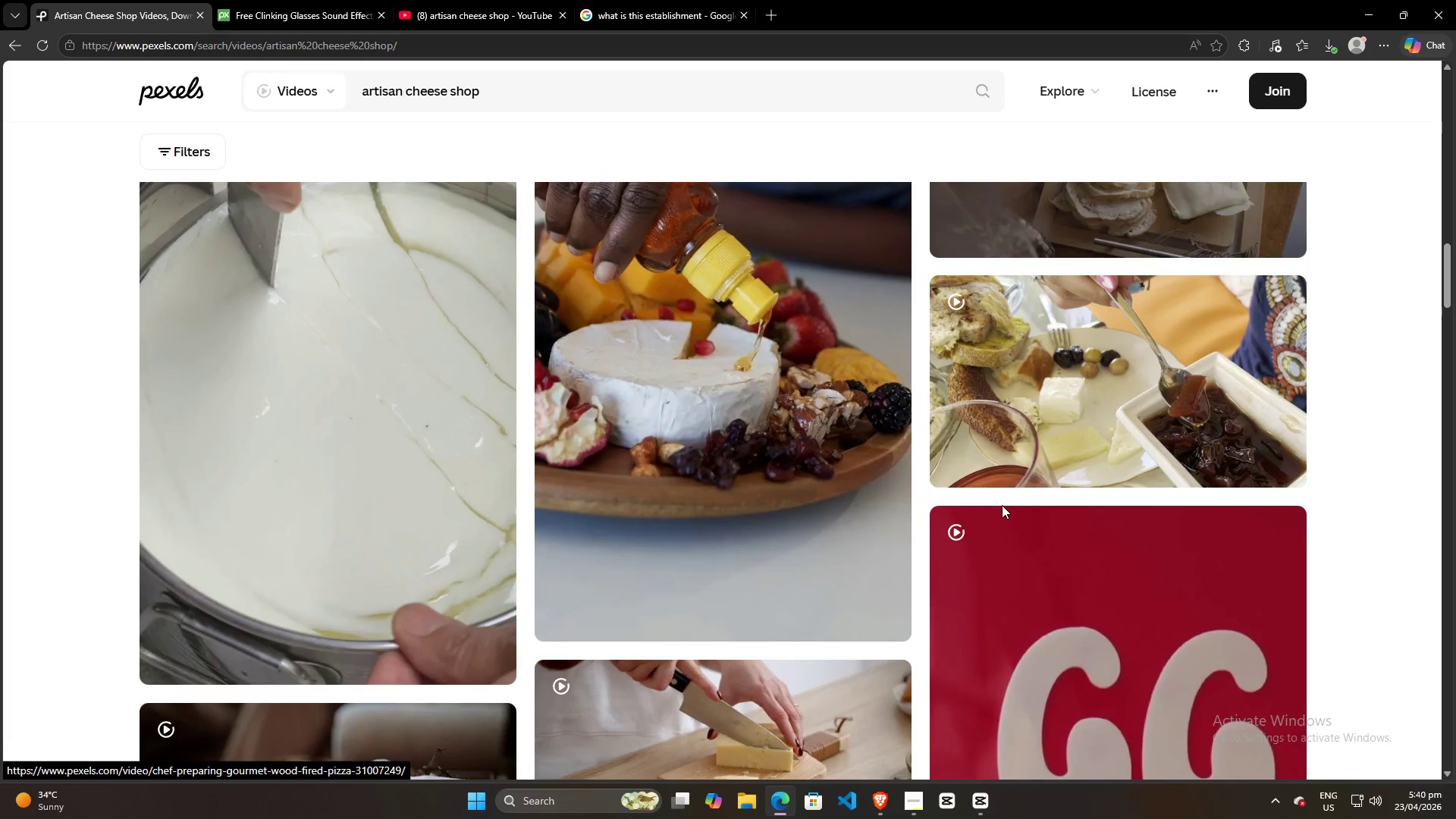 
scroll: coordinate [1002, 505], scroll_direction: down, amount: 21.0
 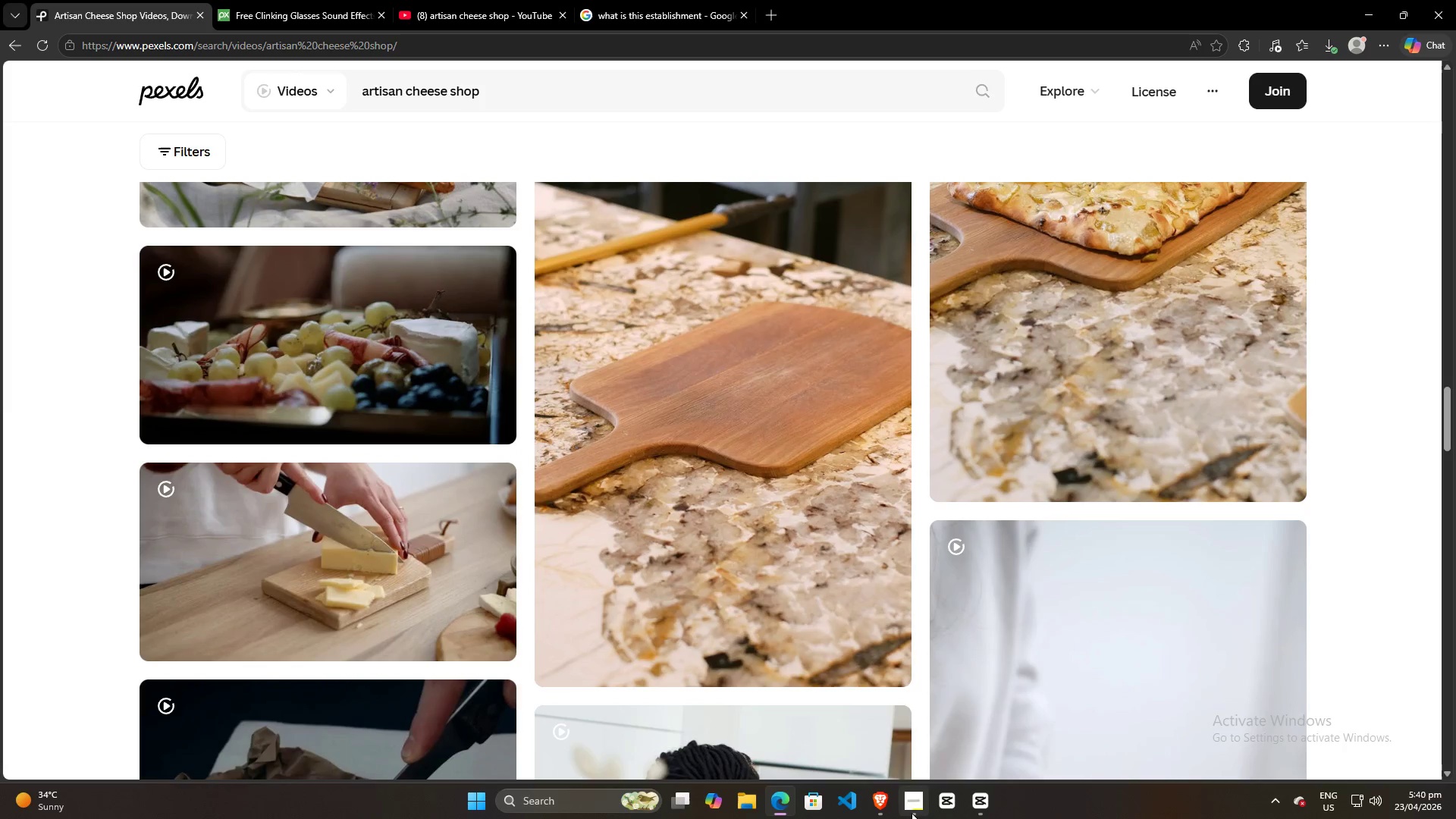 
left_click([977, 799])
 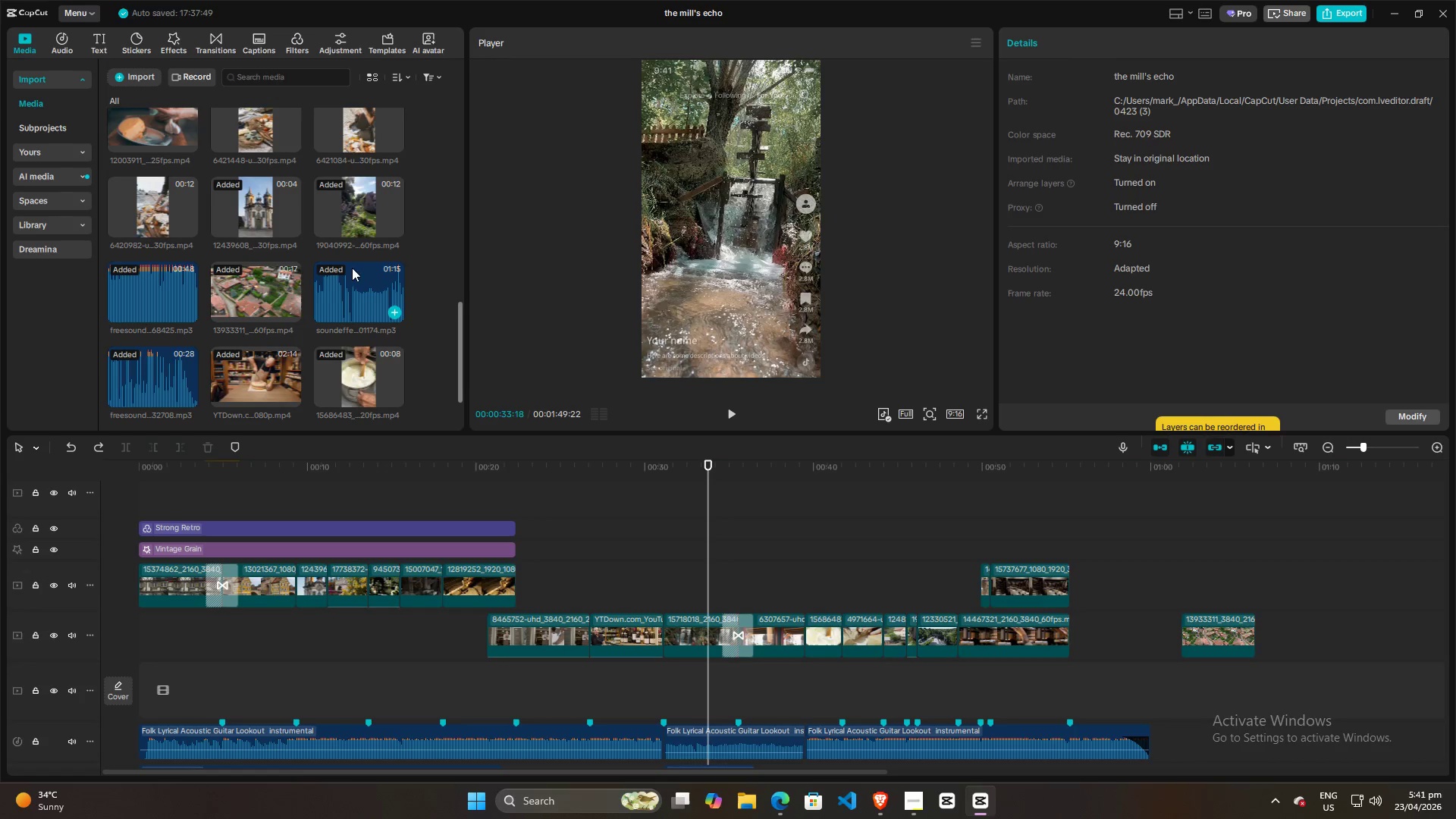 
scroll: coordinate [370, 297], scroll_direction: down, amount: 6.0
 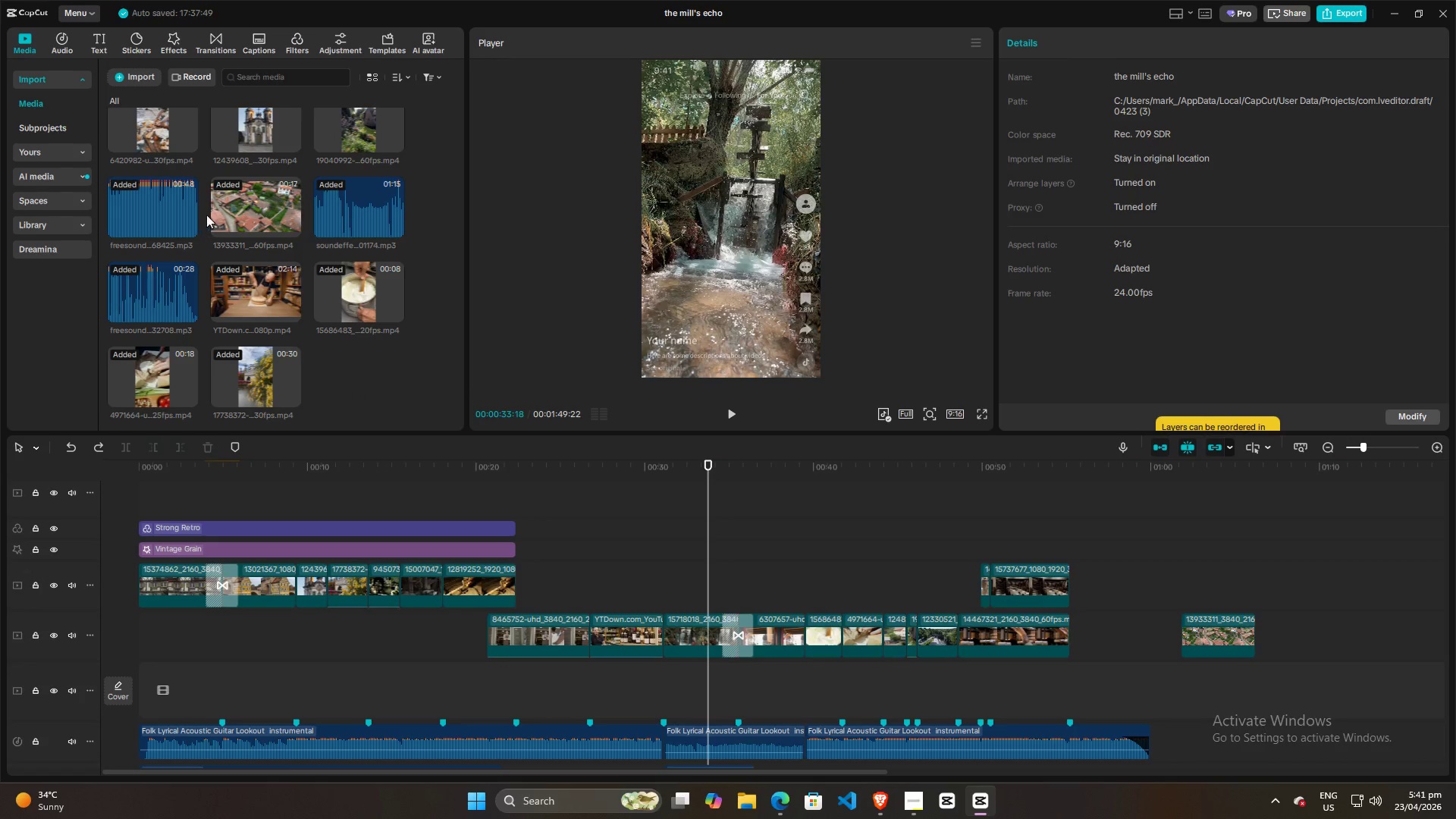 
scroll: coordinate [340, 332], scroll_direction: up, amount: 1.0
 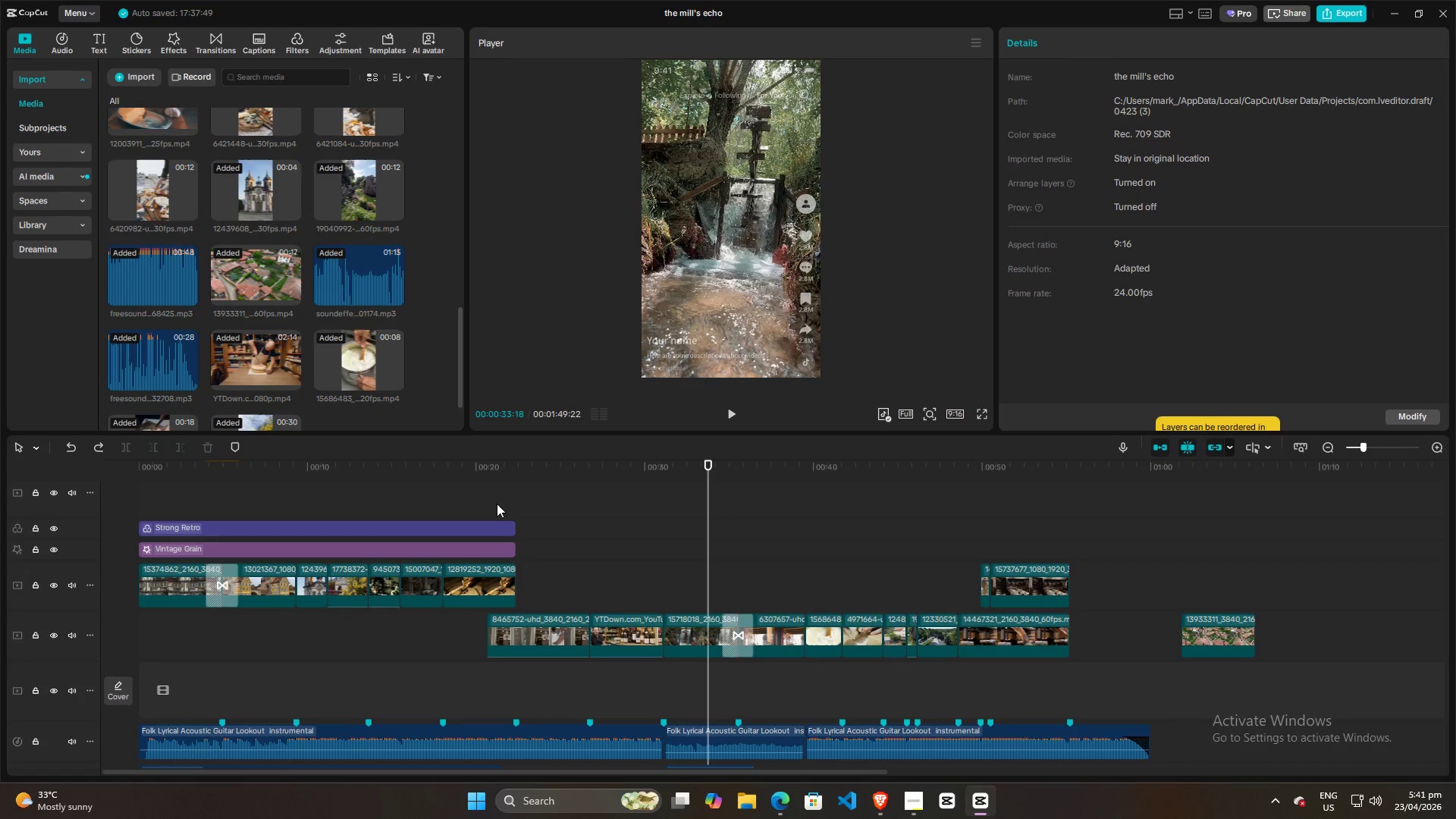 
key(Space)
 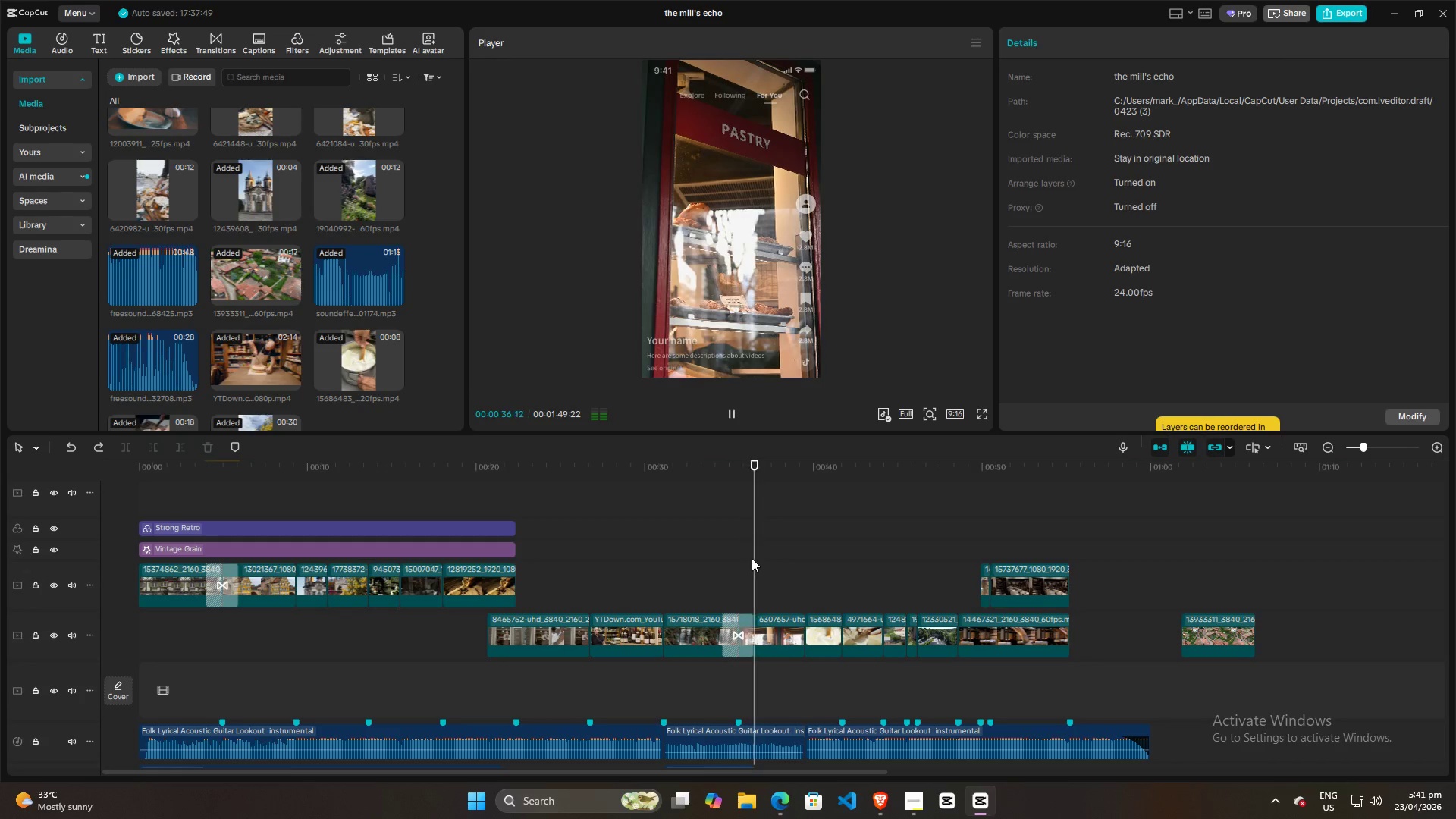 
scroll: coordinate [721, 559], scroll_direction: down, amount: 4.0
 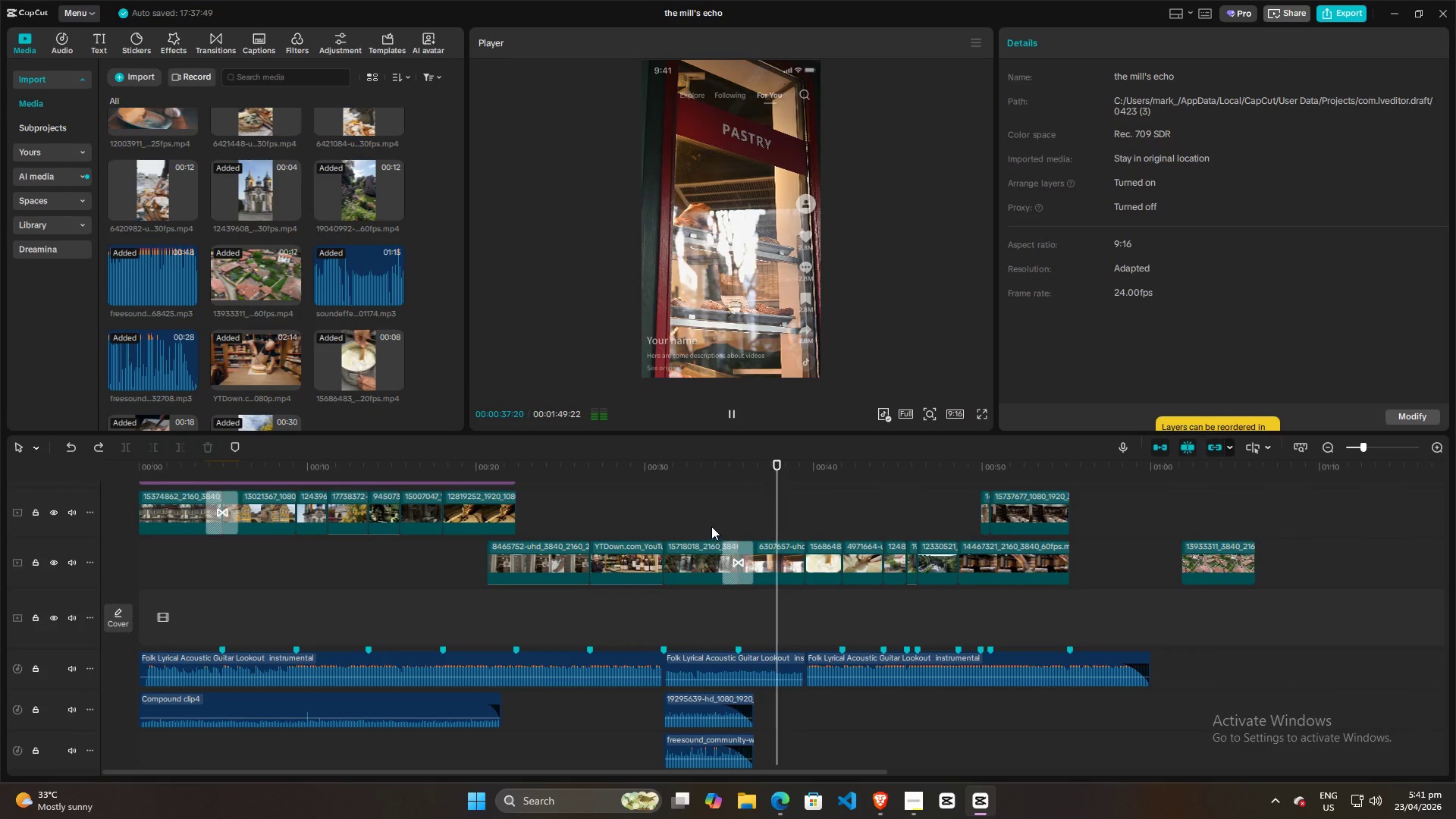 
left_click([719, 505])
 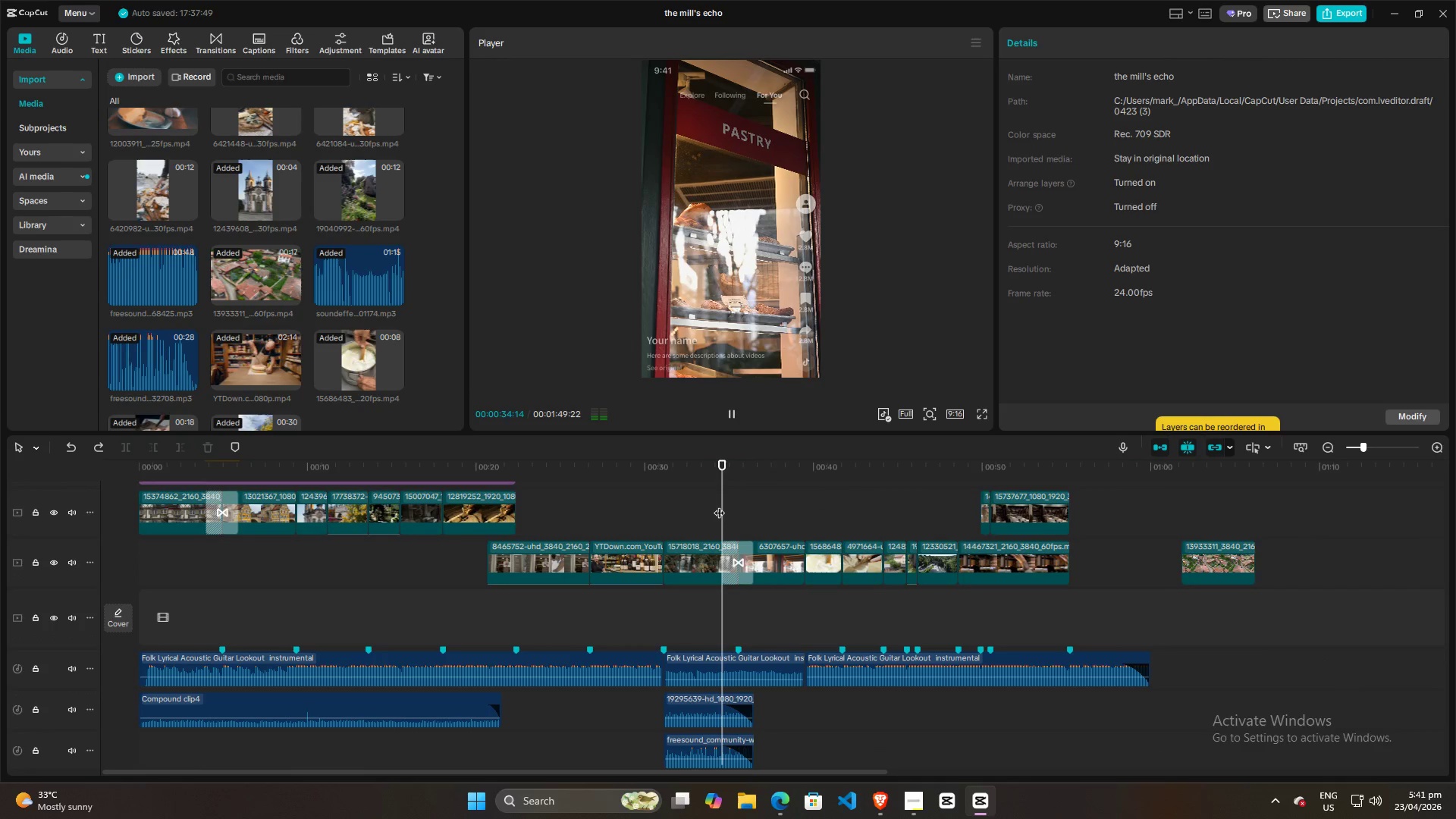 
key(Space)
 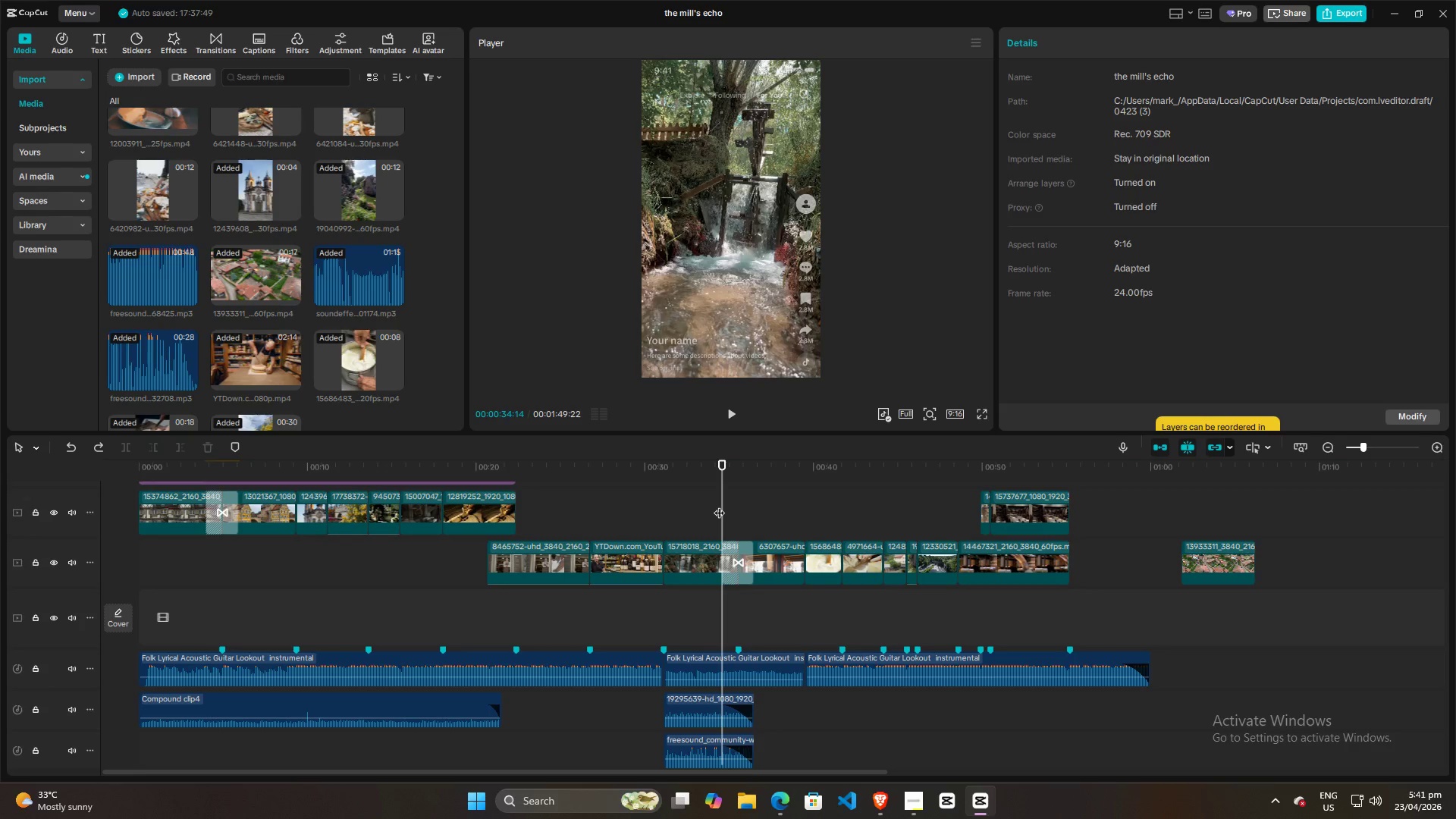 
key(Space)
 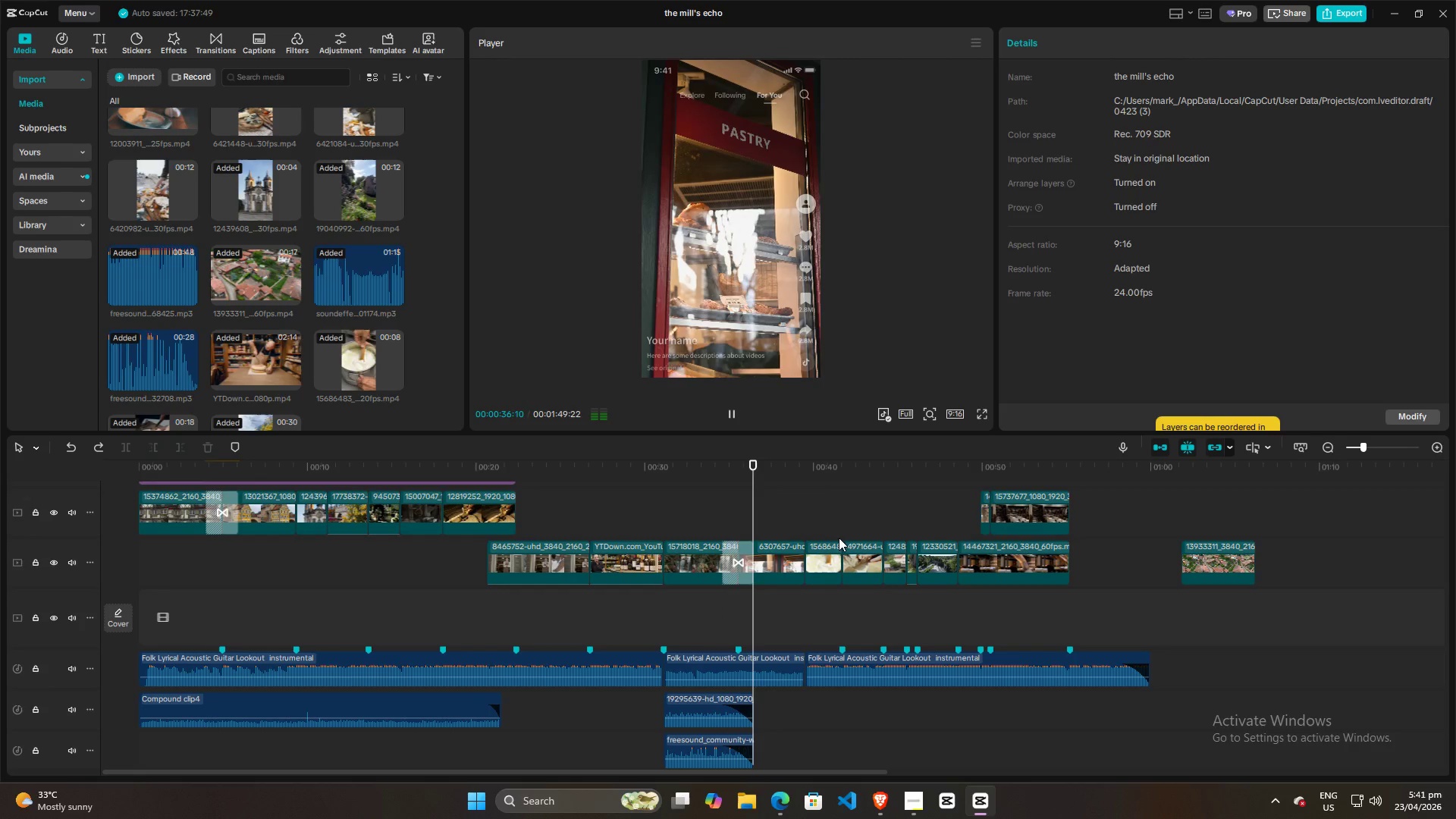 
scroll: coordinate [839, 538], scroll_direction: down, amount: 5.0
 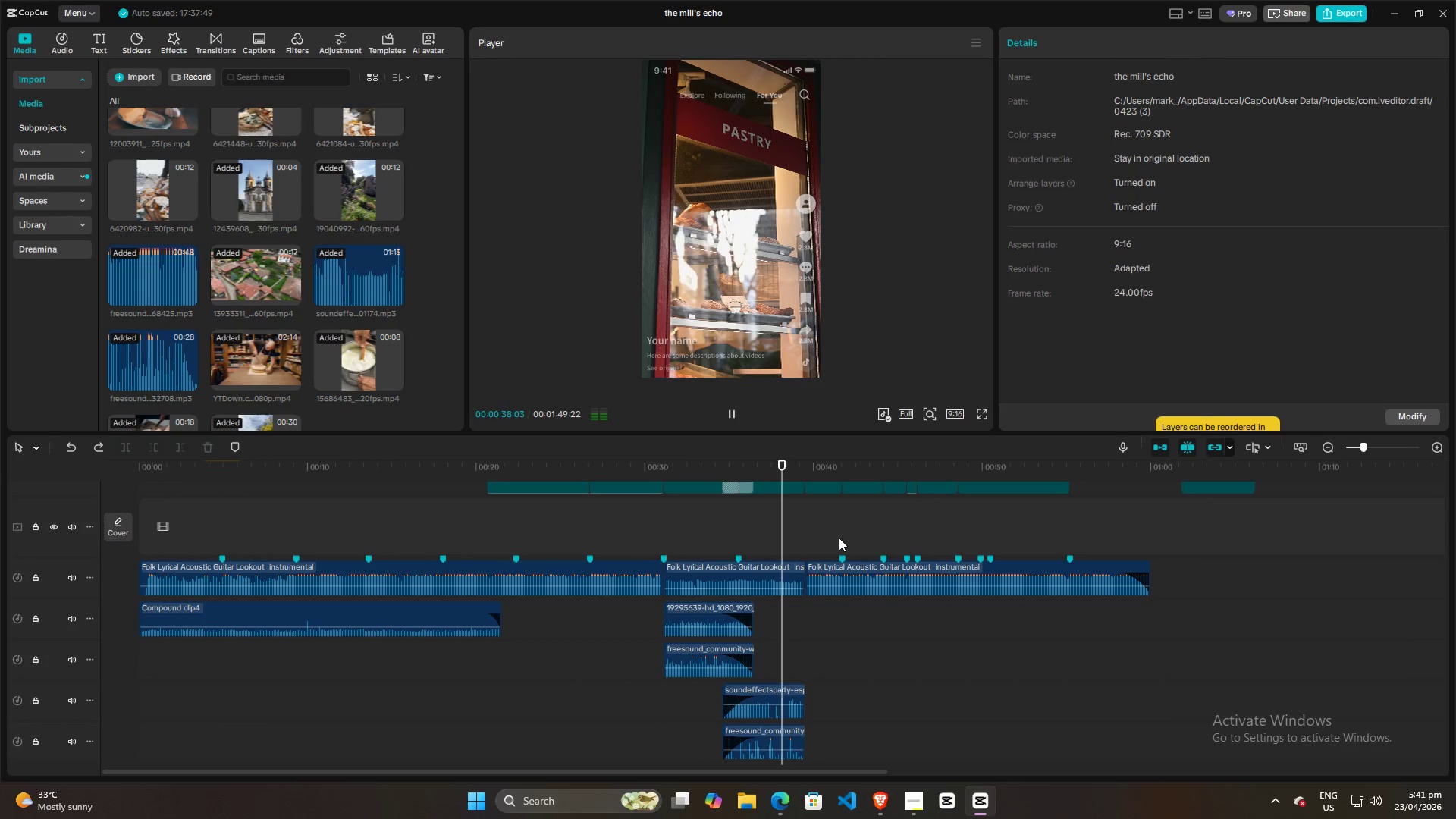 
scroll: coordinate [839, 538], scroll_direction: up, amount: 2.0
 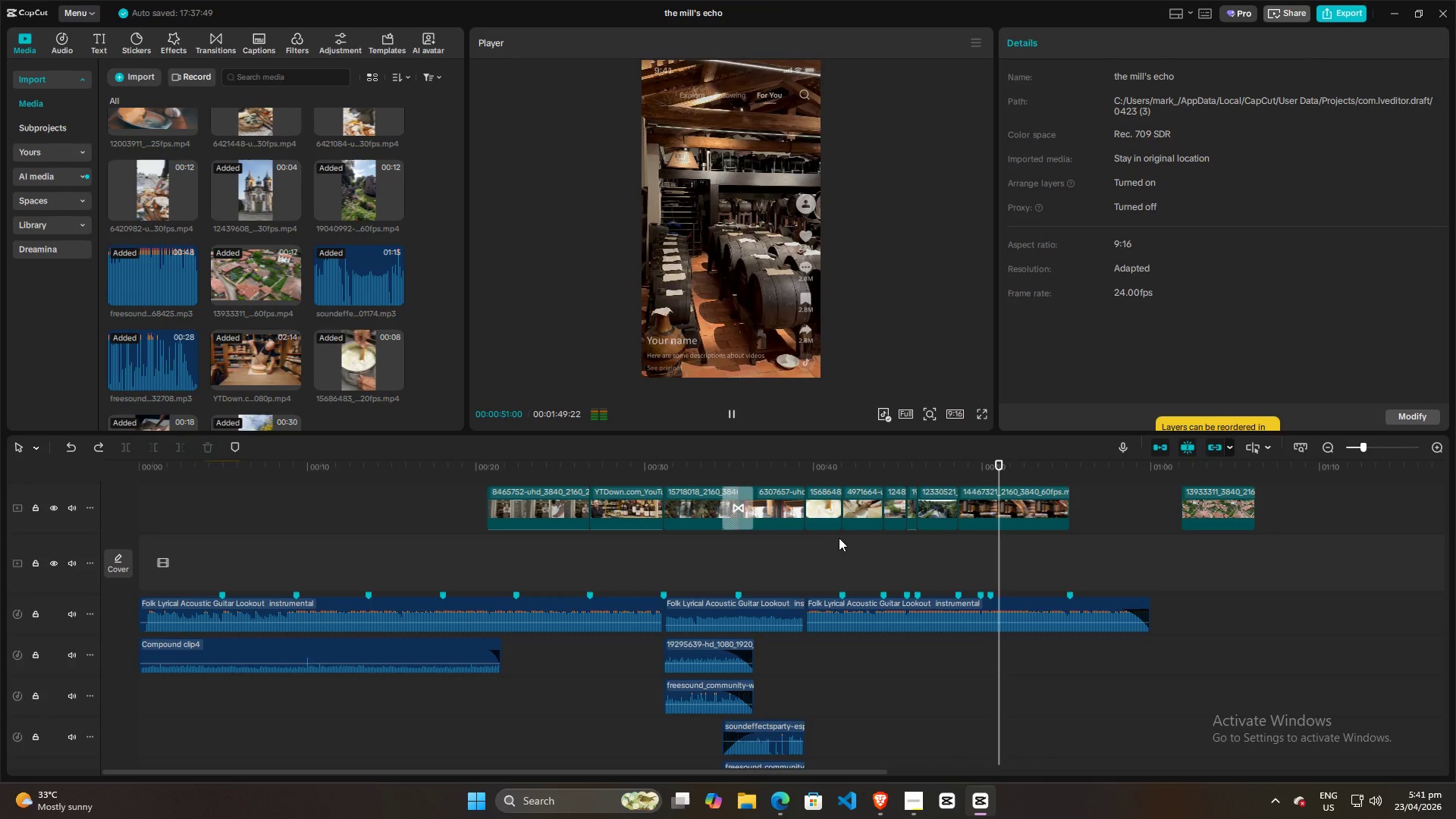 
wait(16.77)
 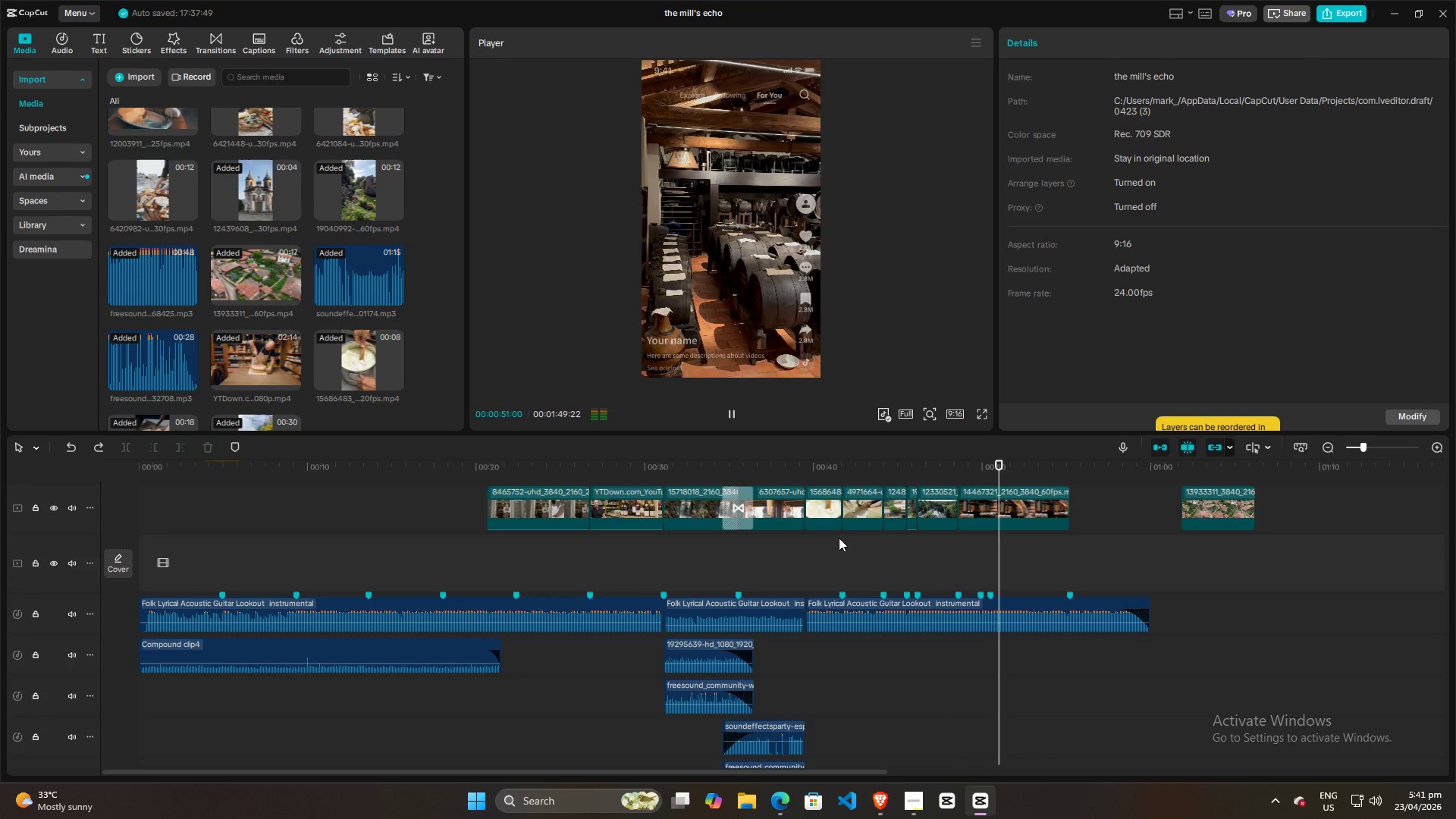 
key(Space)
 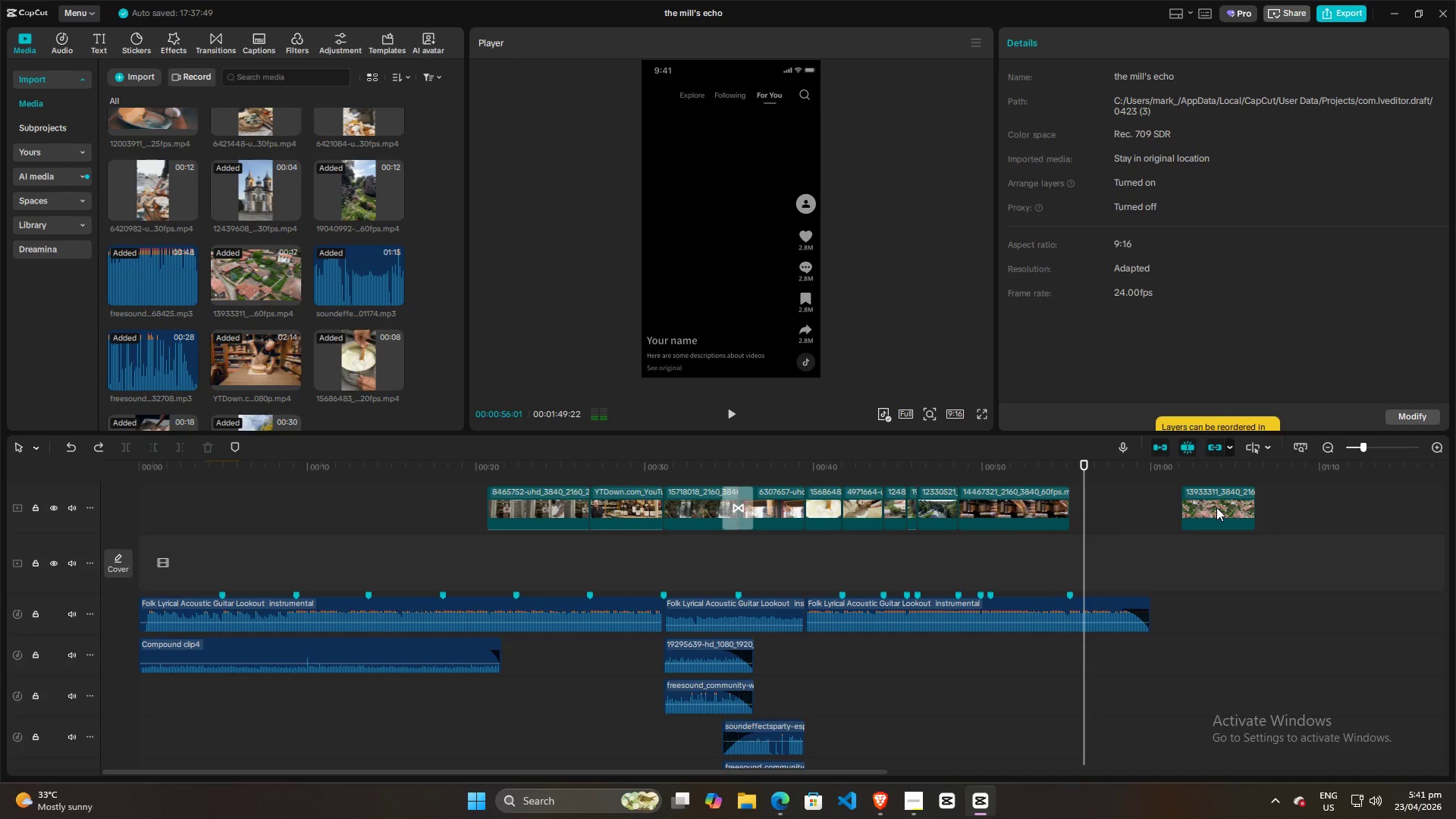 
left_click_drag(start_coordinate=[1216, 507], to_coordinate=[1105, 510])
 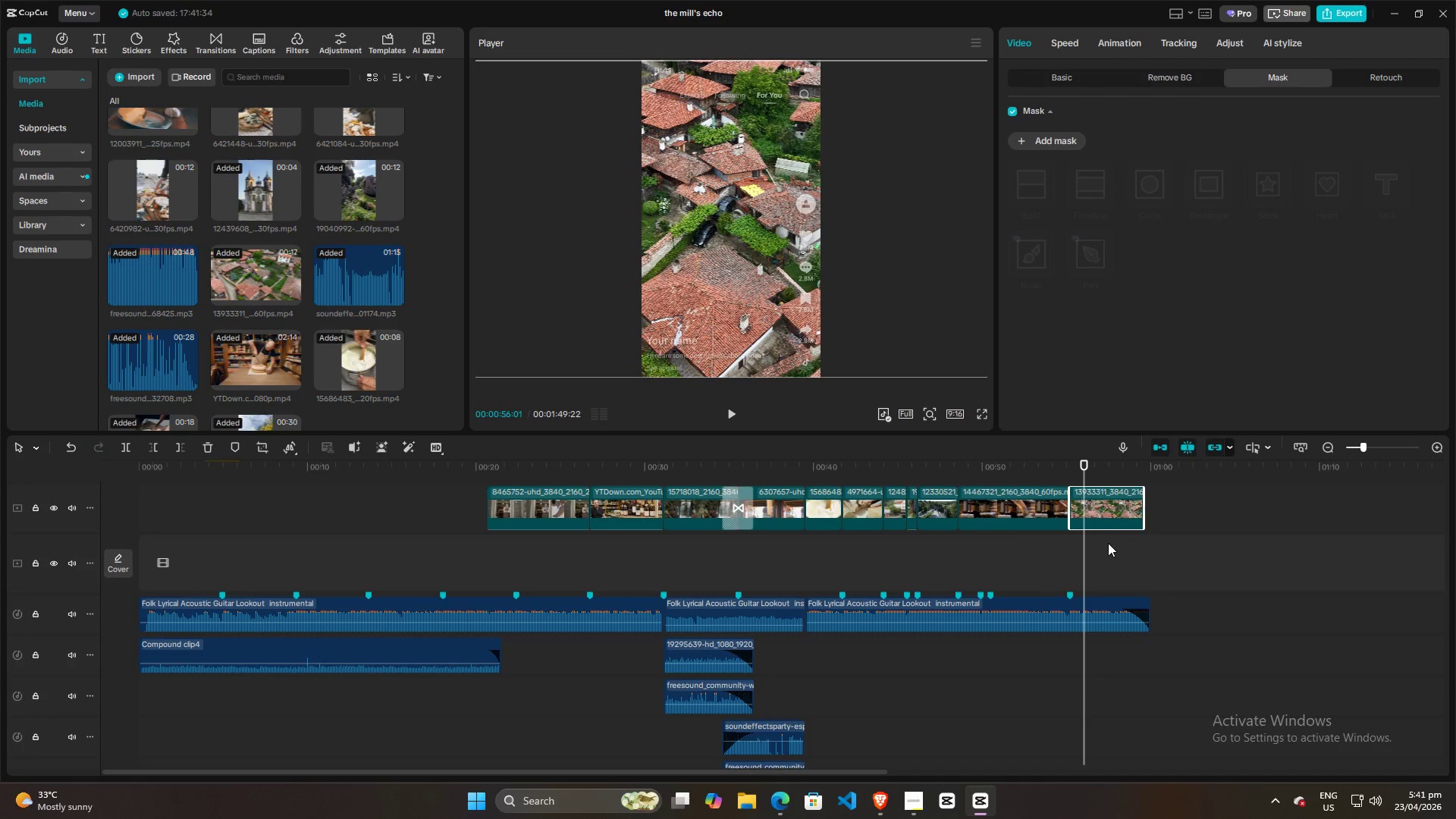 
key(Space)
 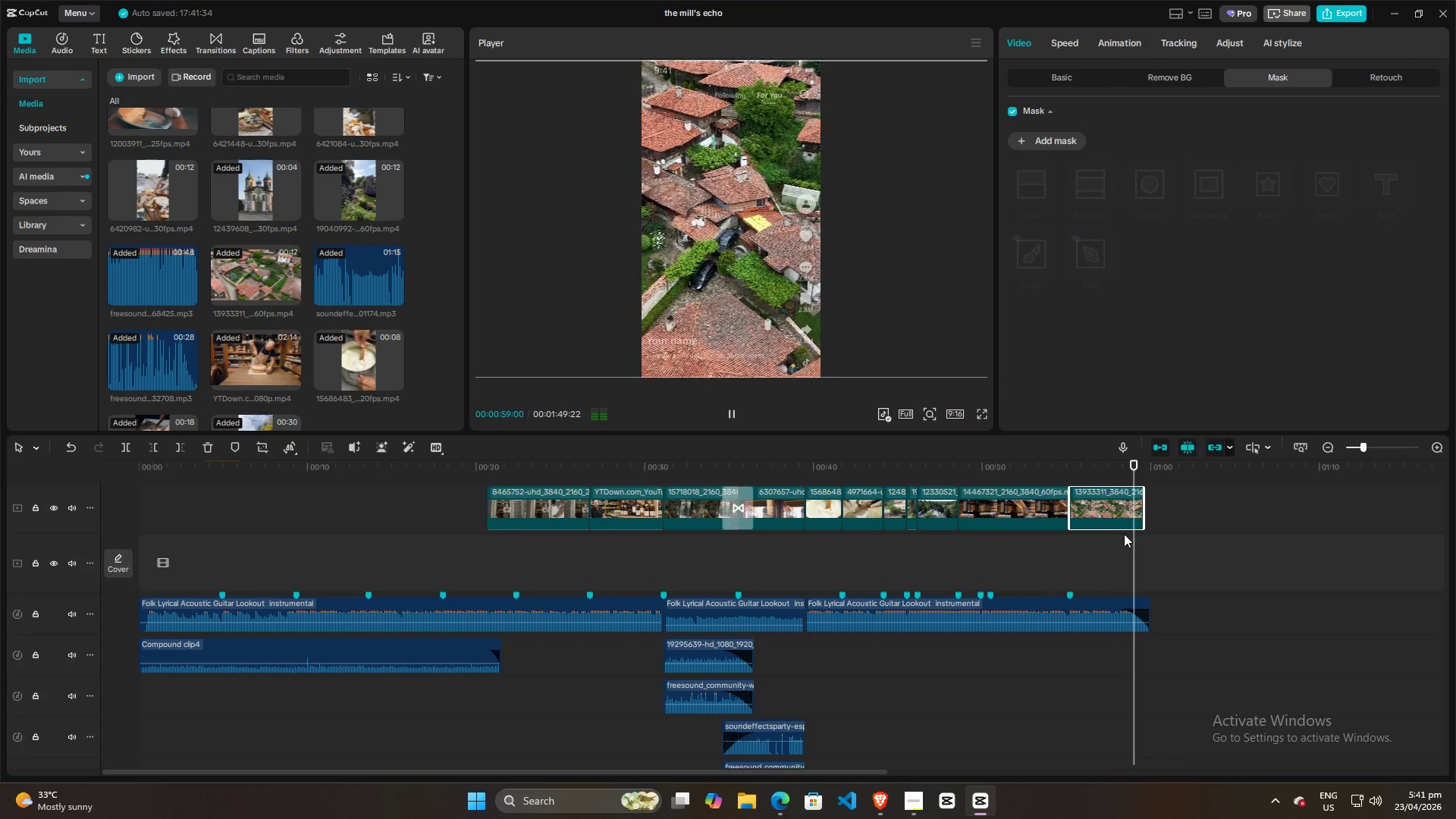 
key(Space)
 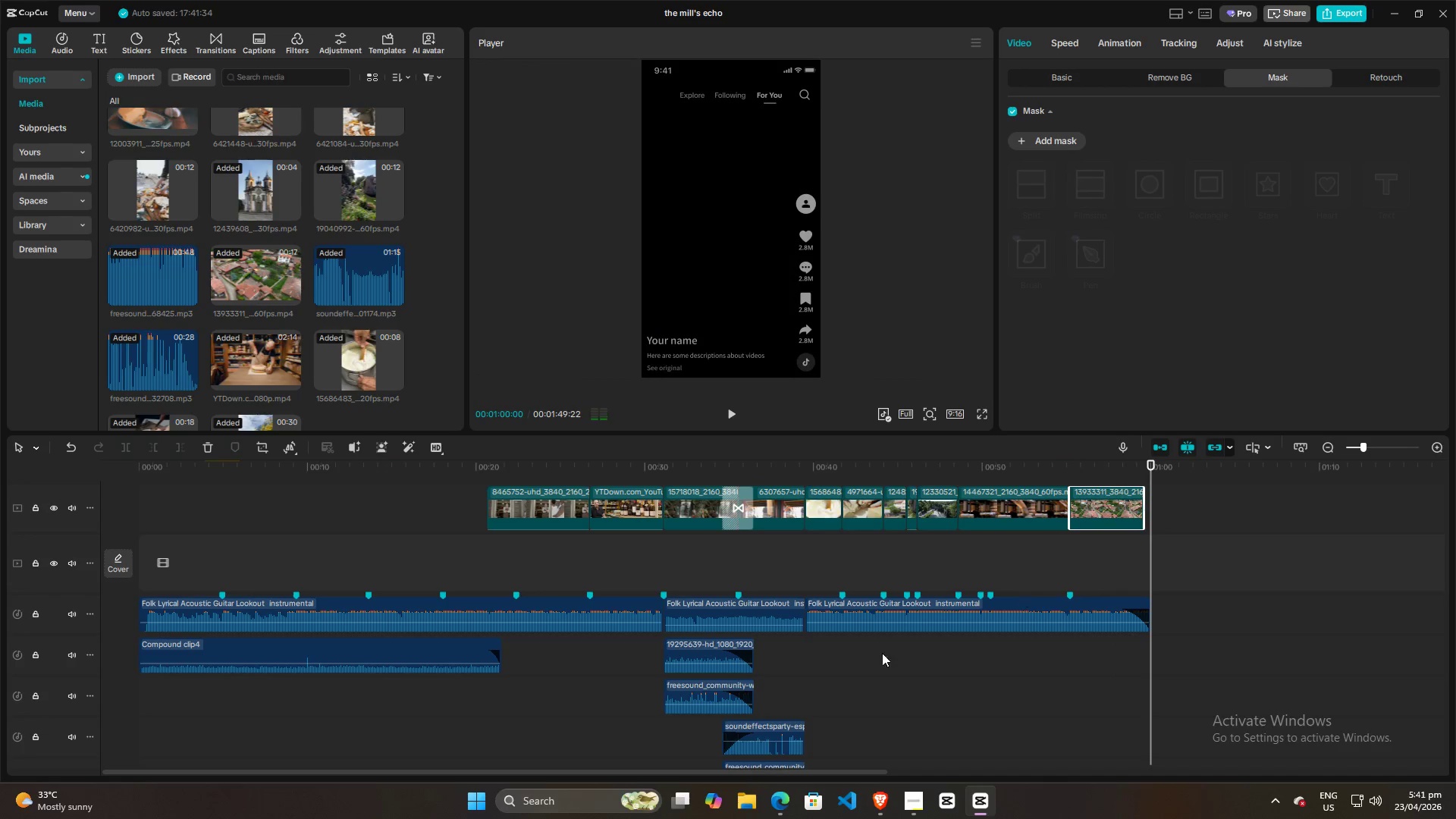 
scroll: coordinate [875, 656], scroll_direction: up, amount: 4.0
 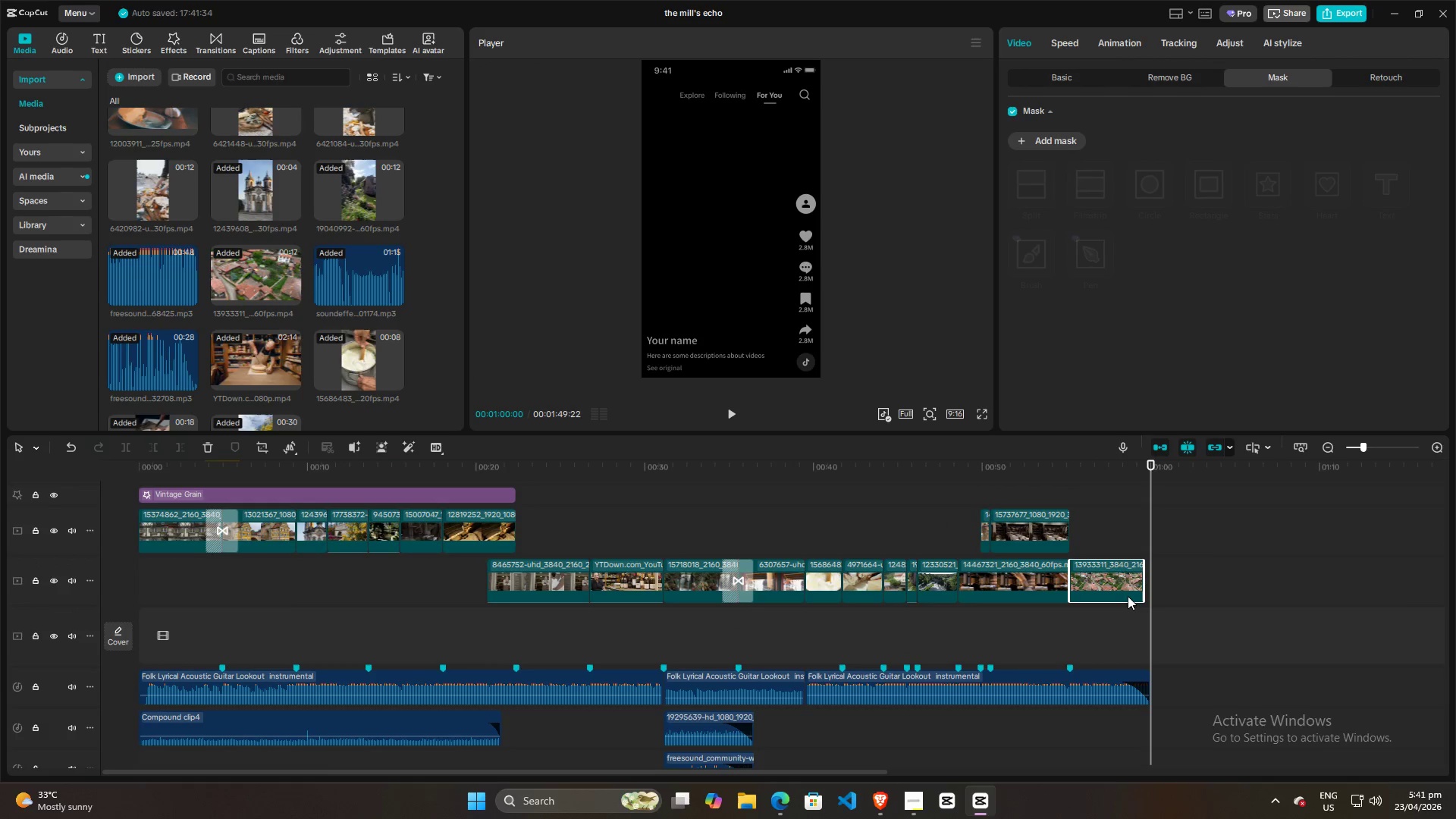 
left_click([1131, 586])
 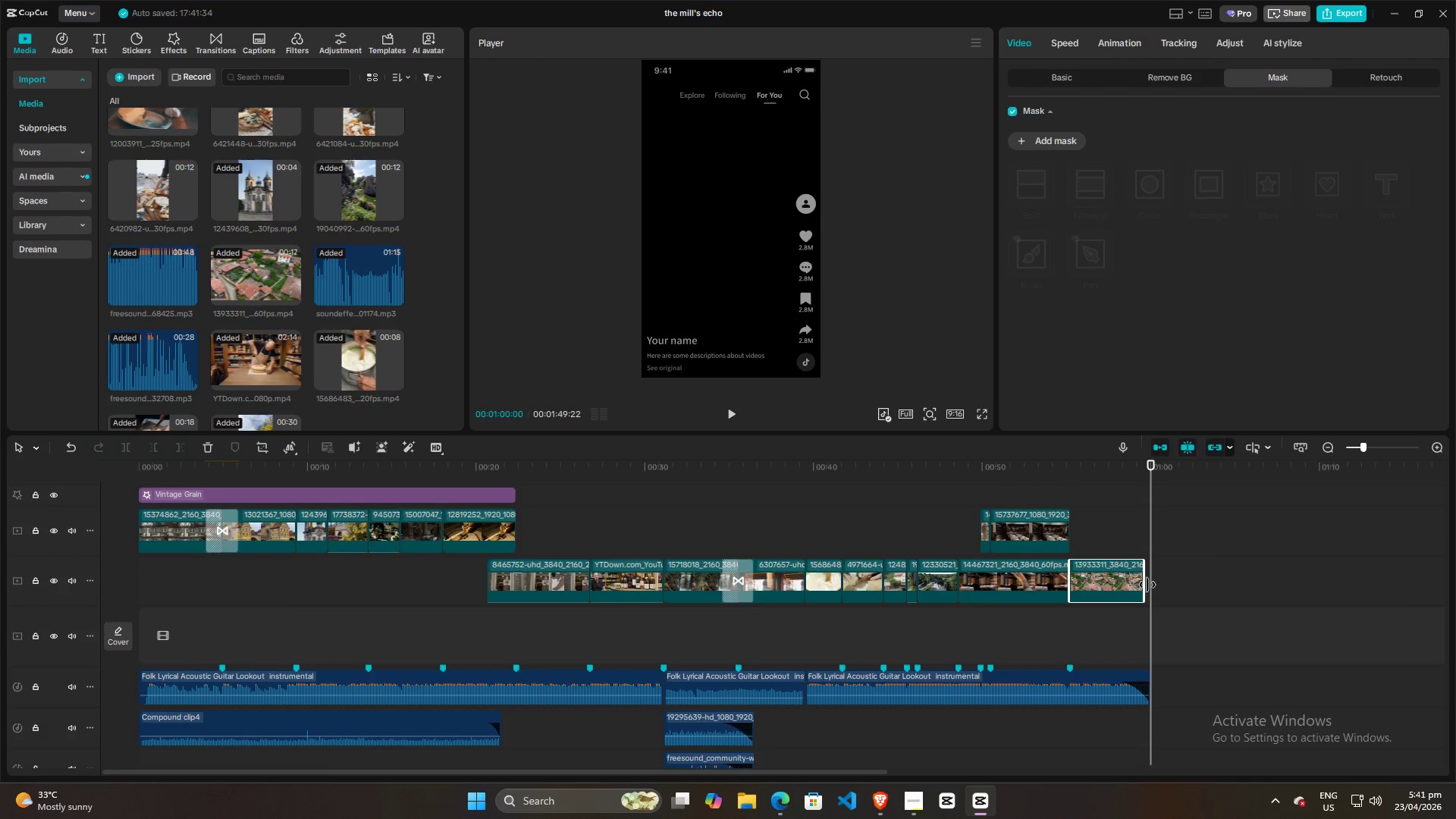 
left_click_drag(start_coordinate=[1147, 585], to_coordinate=[1151, 585])
 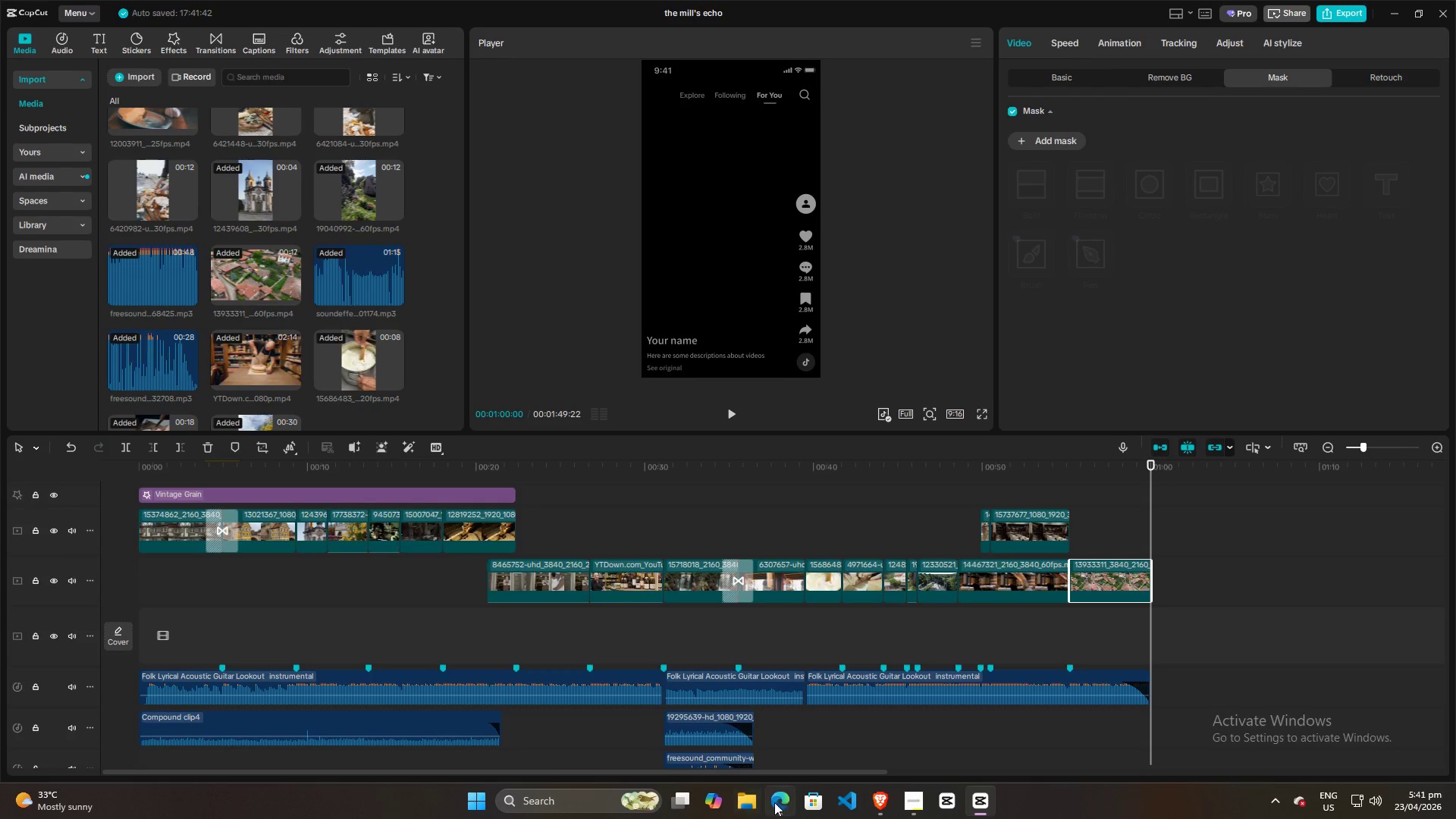 
left_click([783, 805])
 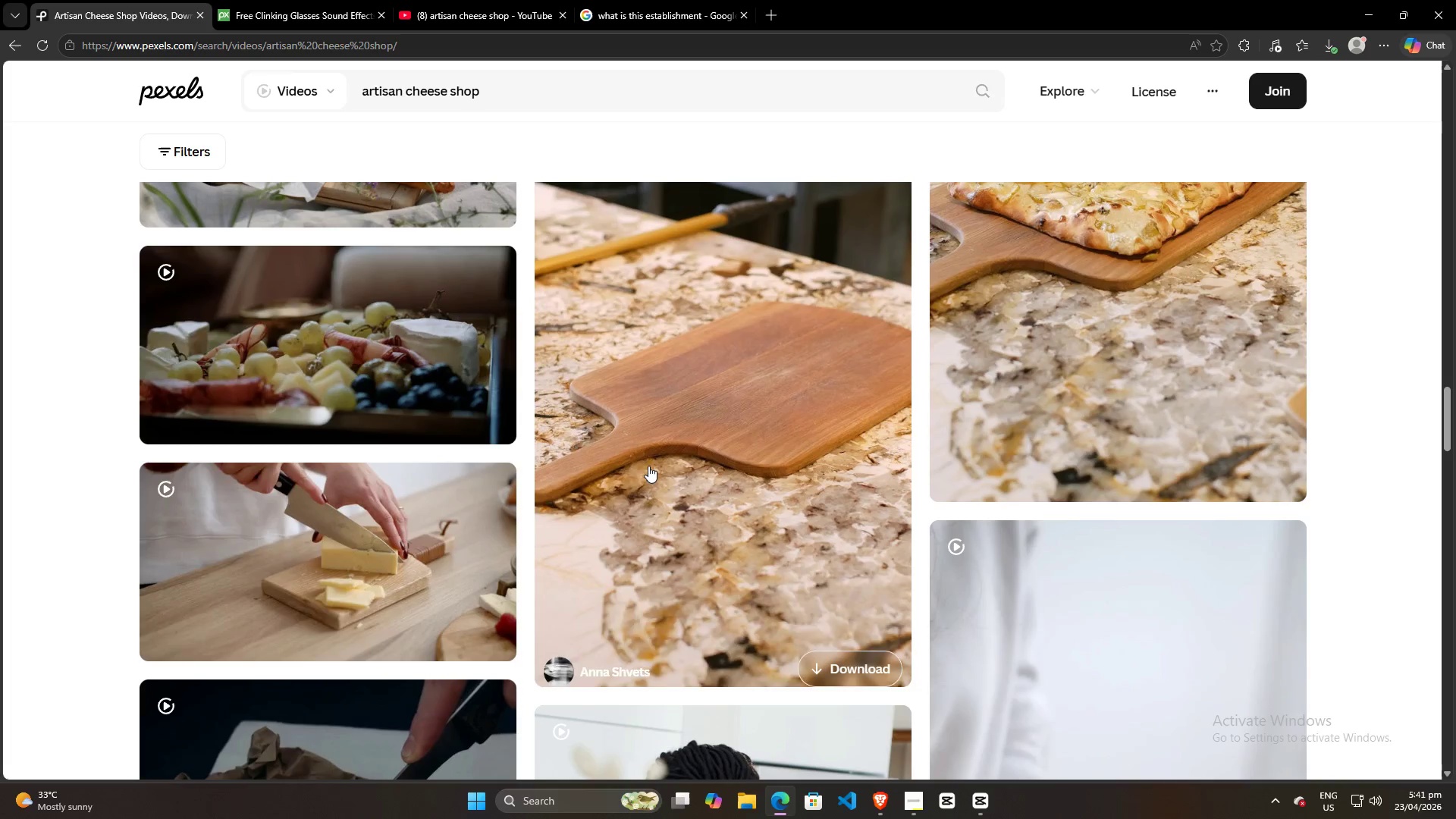 
scroll: coordinate [635, 450], scroll_direction: down, amount: 8.0
 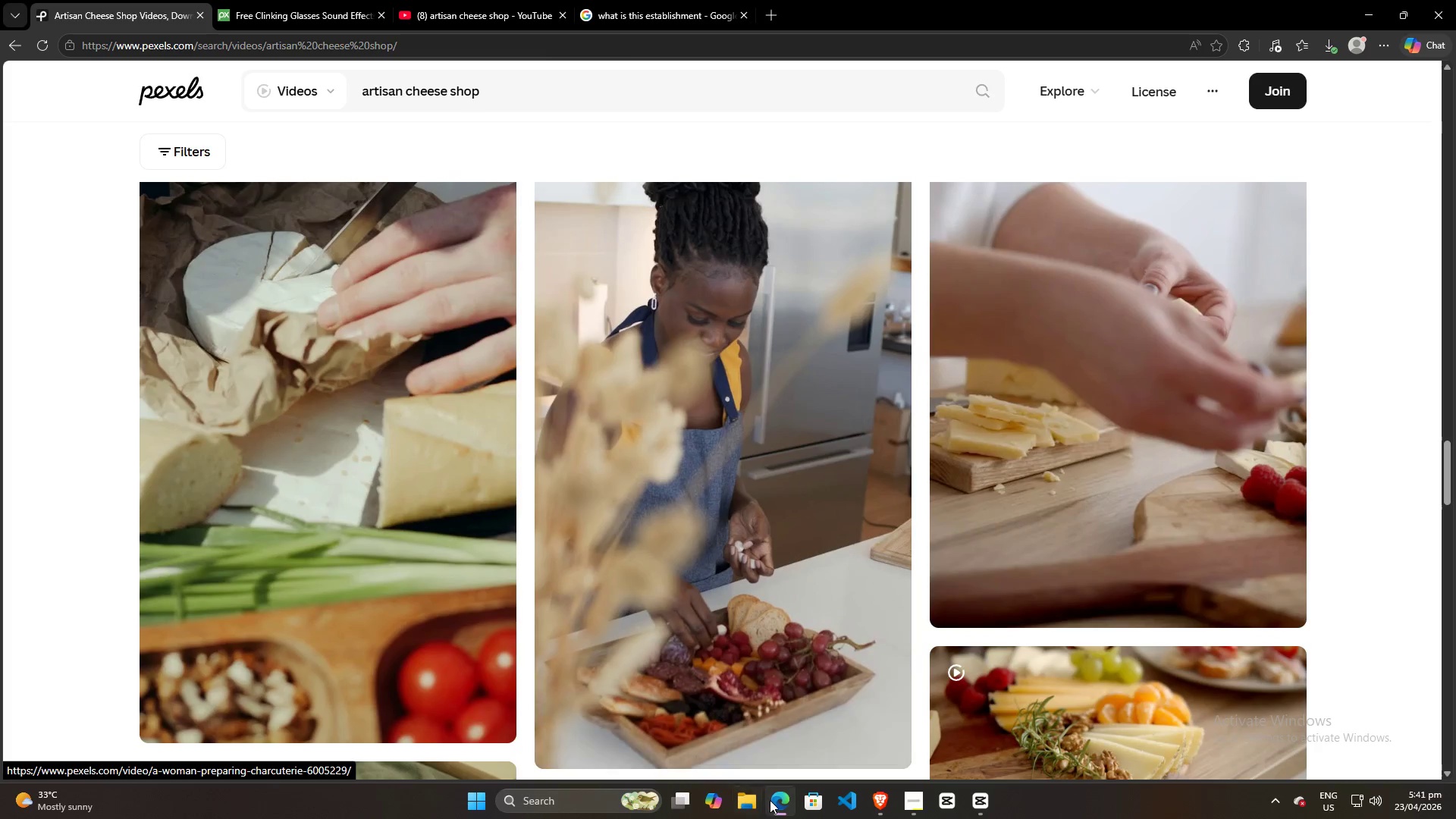 
left_click([772, 801])
 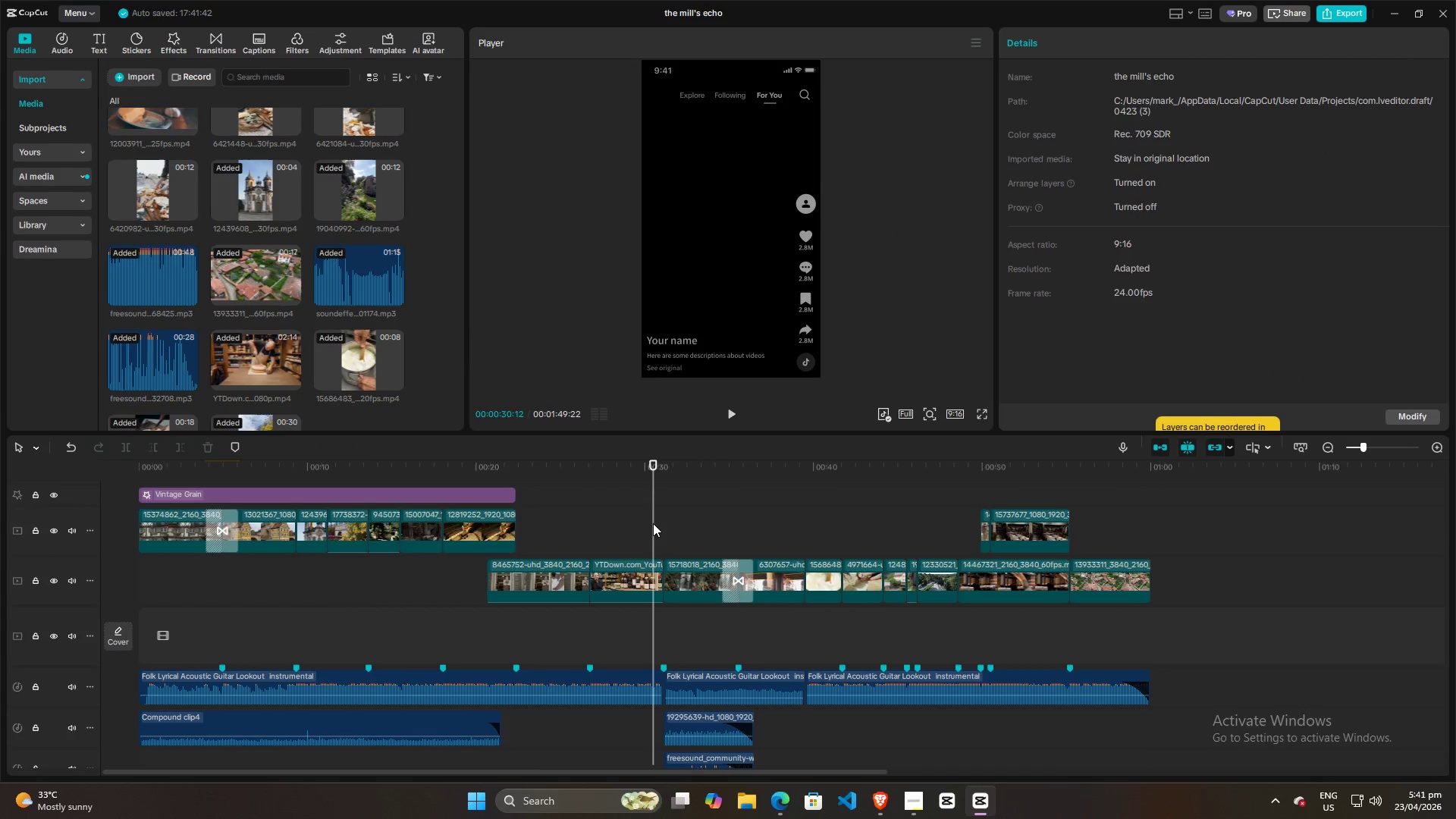 
double_click([597, 517])
 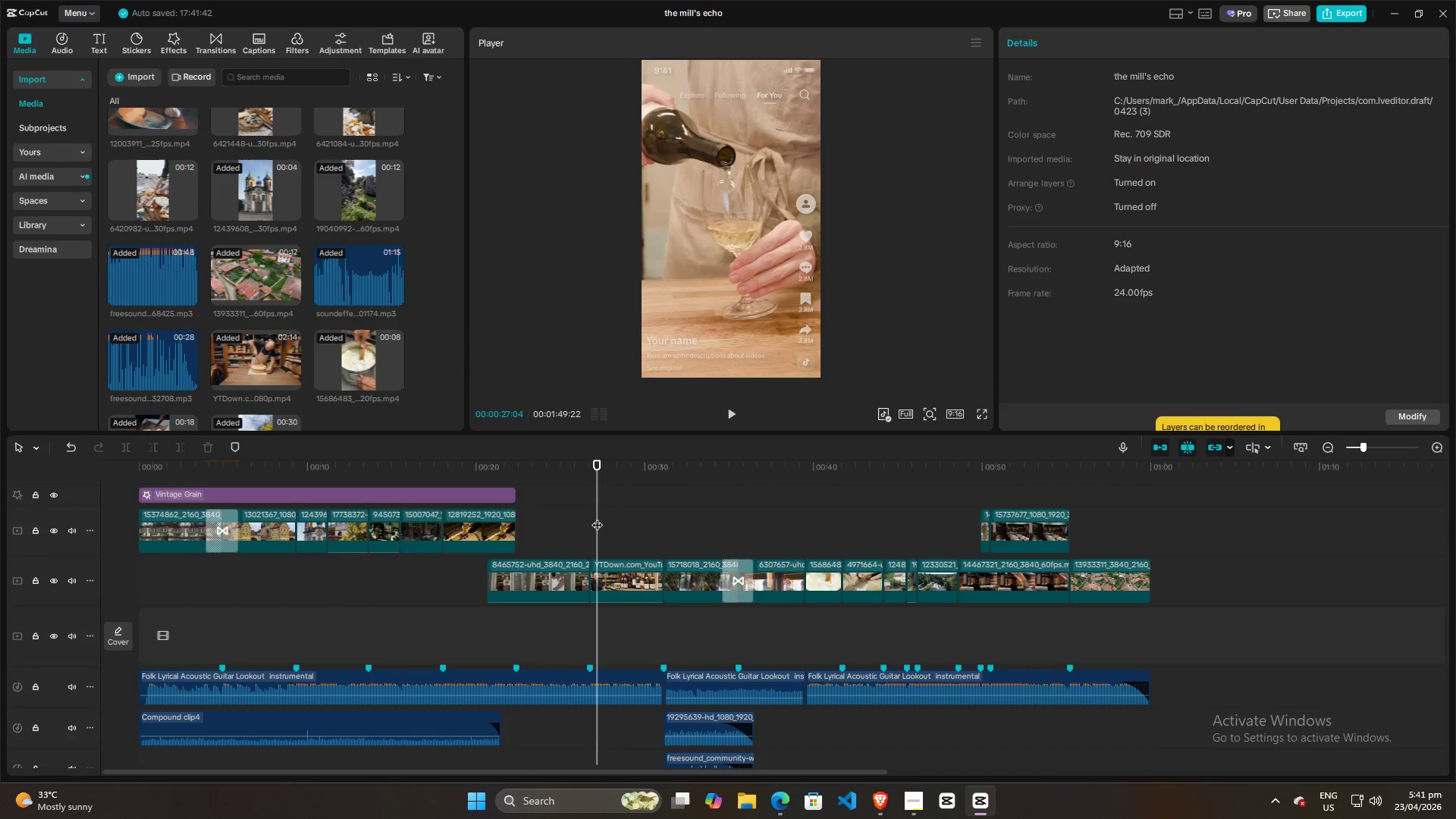 
key(Space)
 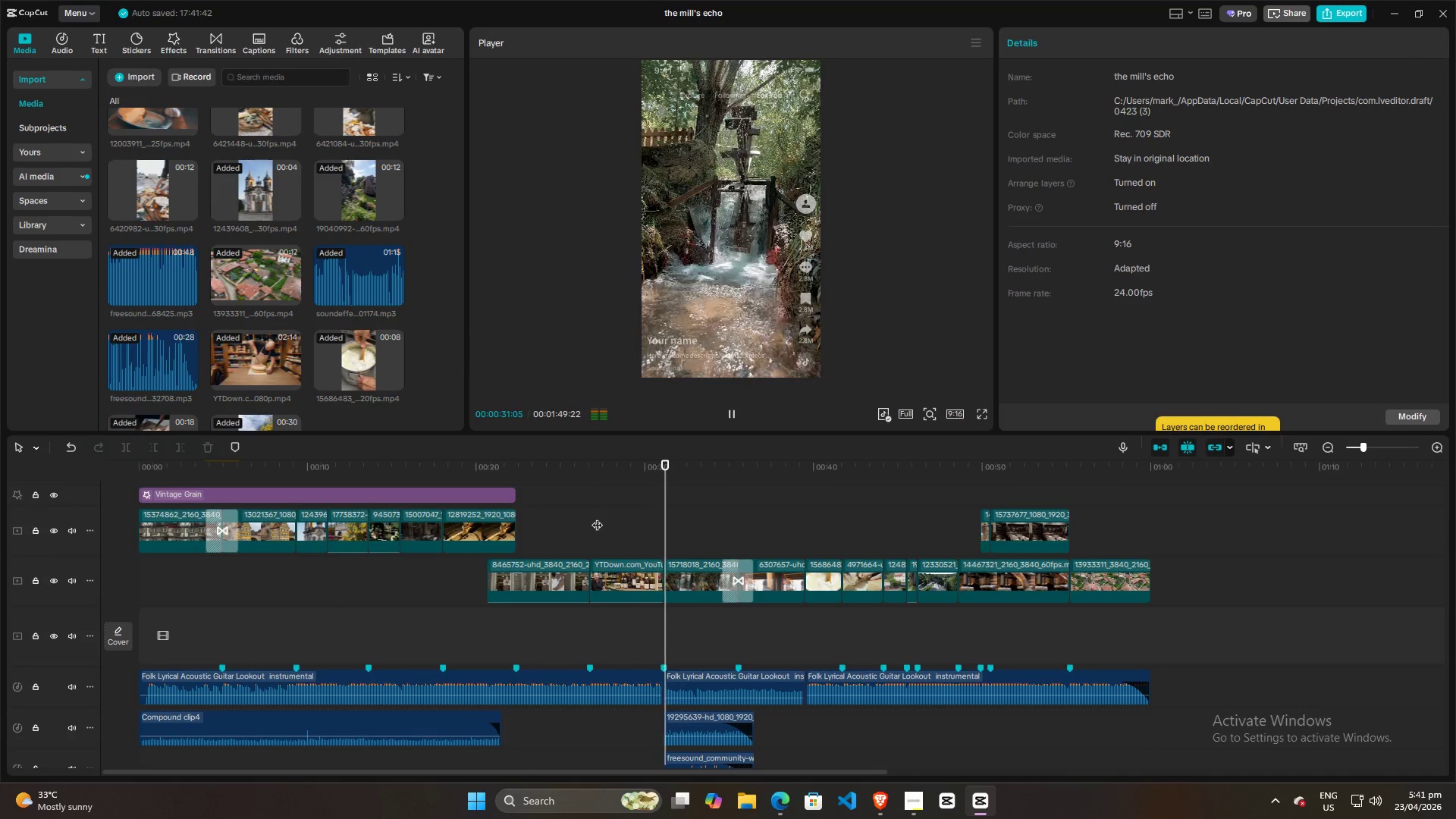 
wait(5.52)
 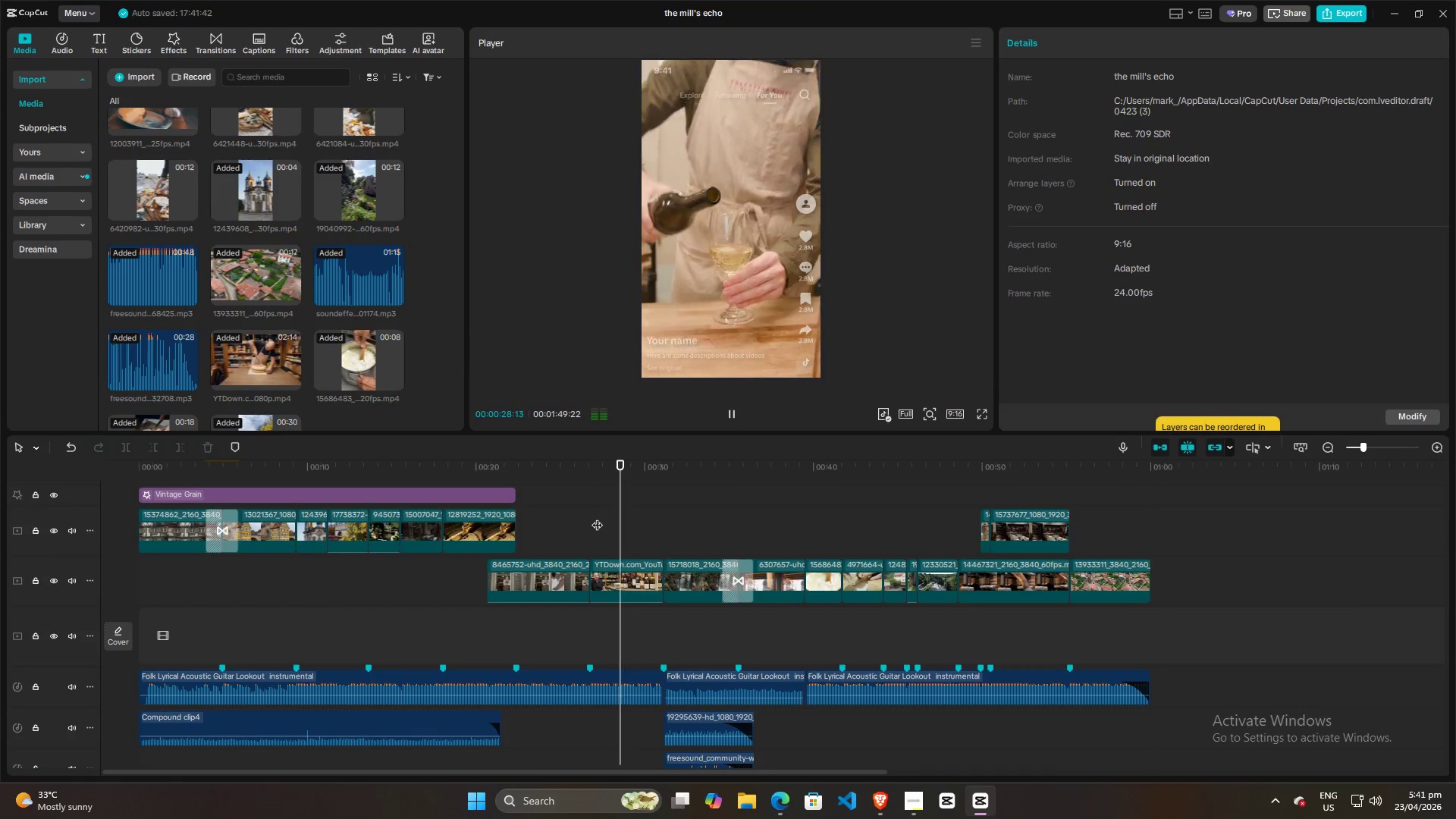 
key(Space)
 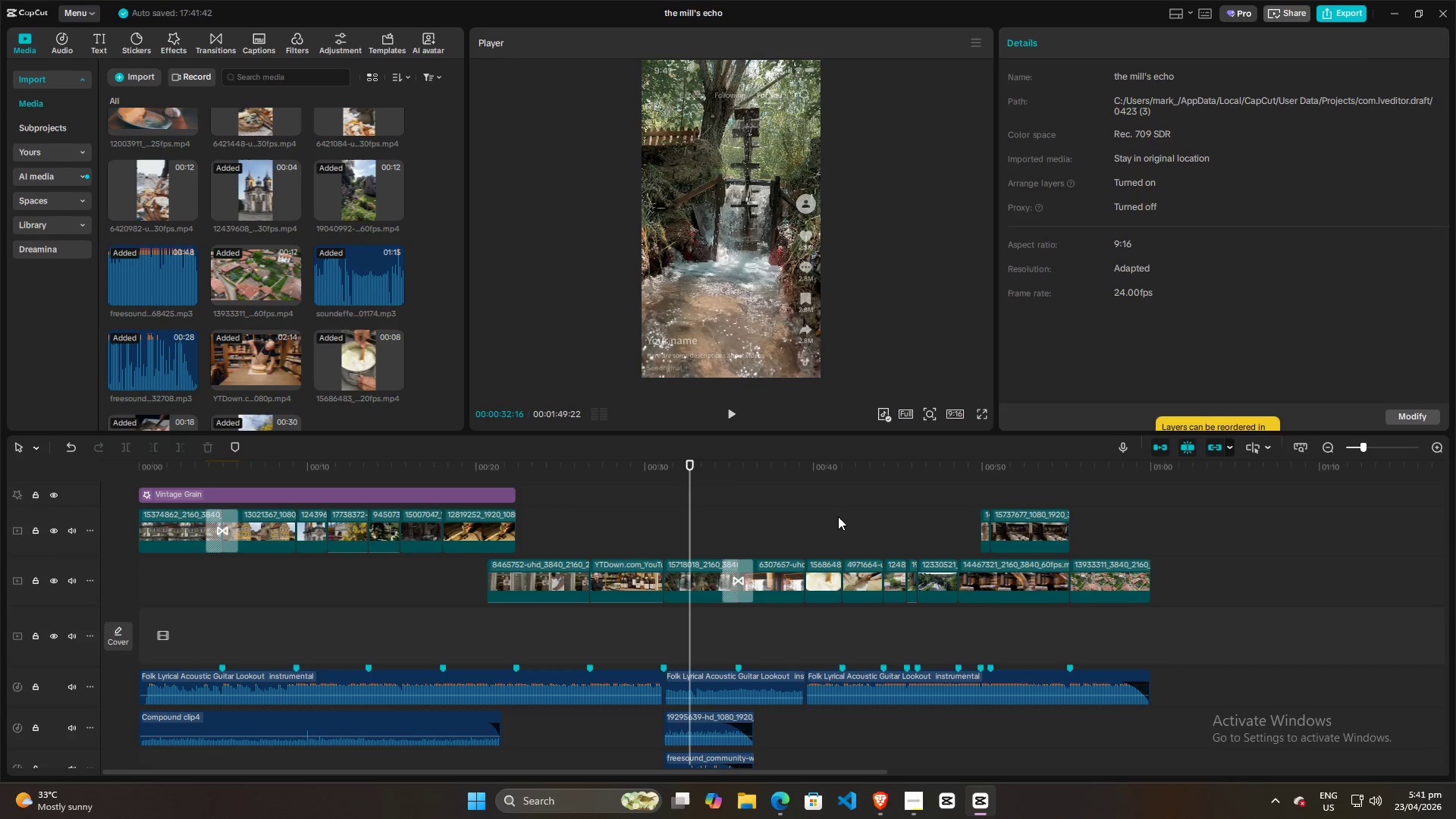 
double_click([863, 515])
 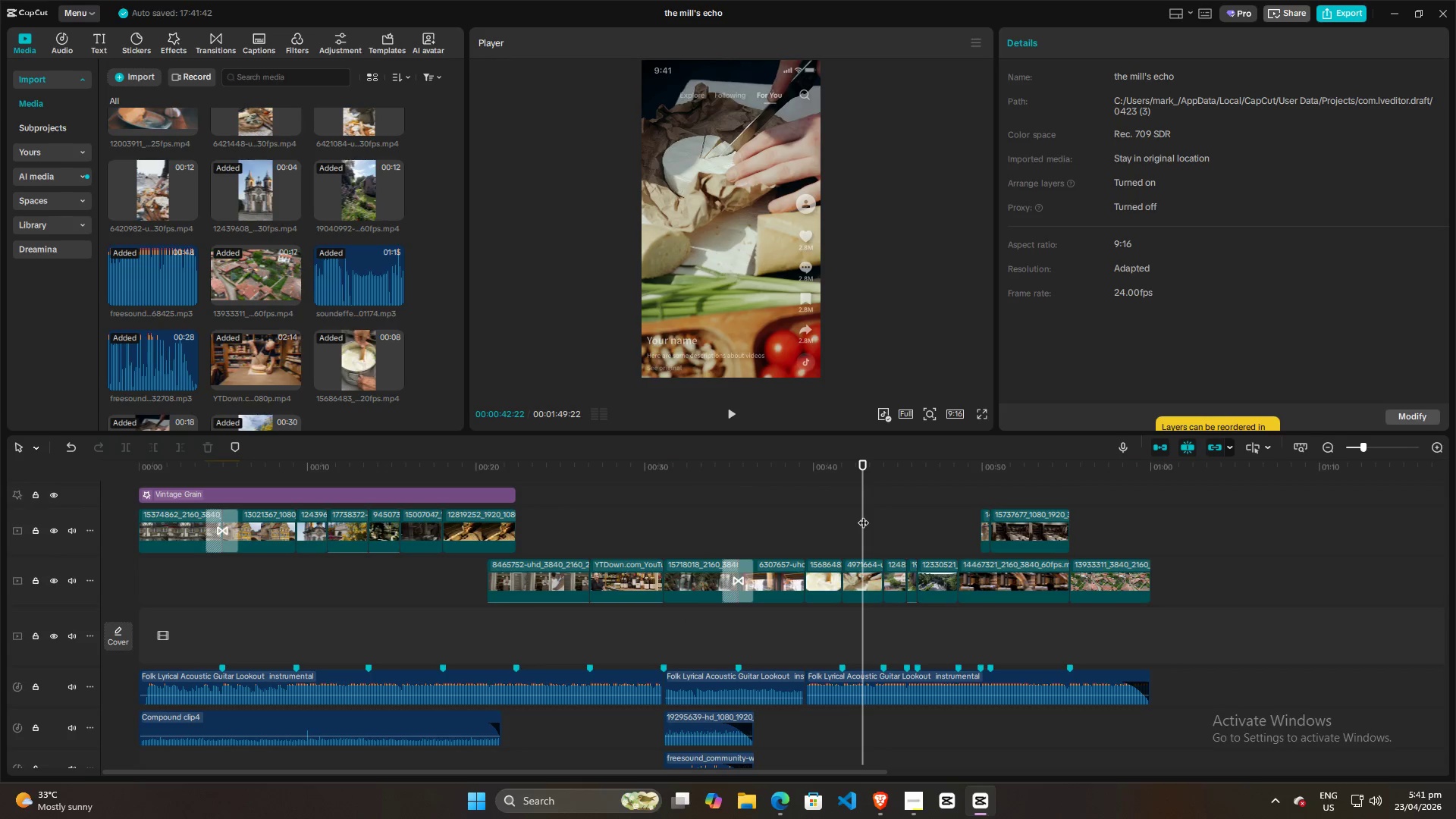 
key(Space)
 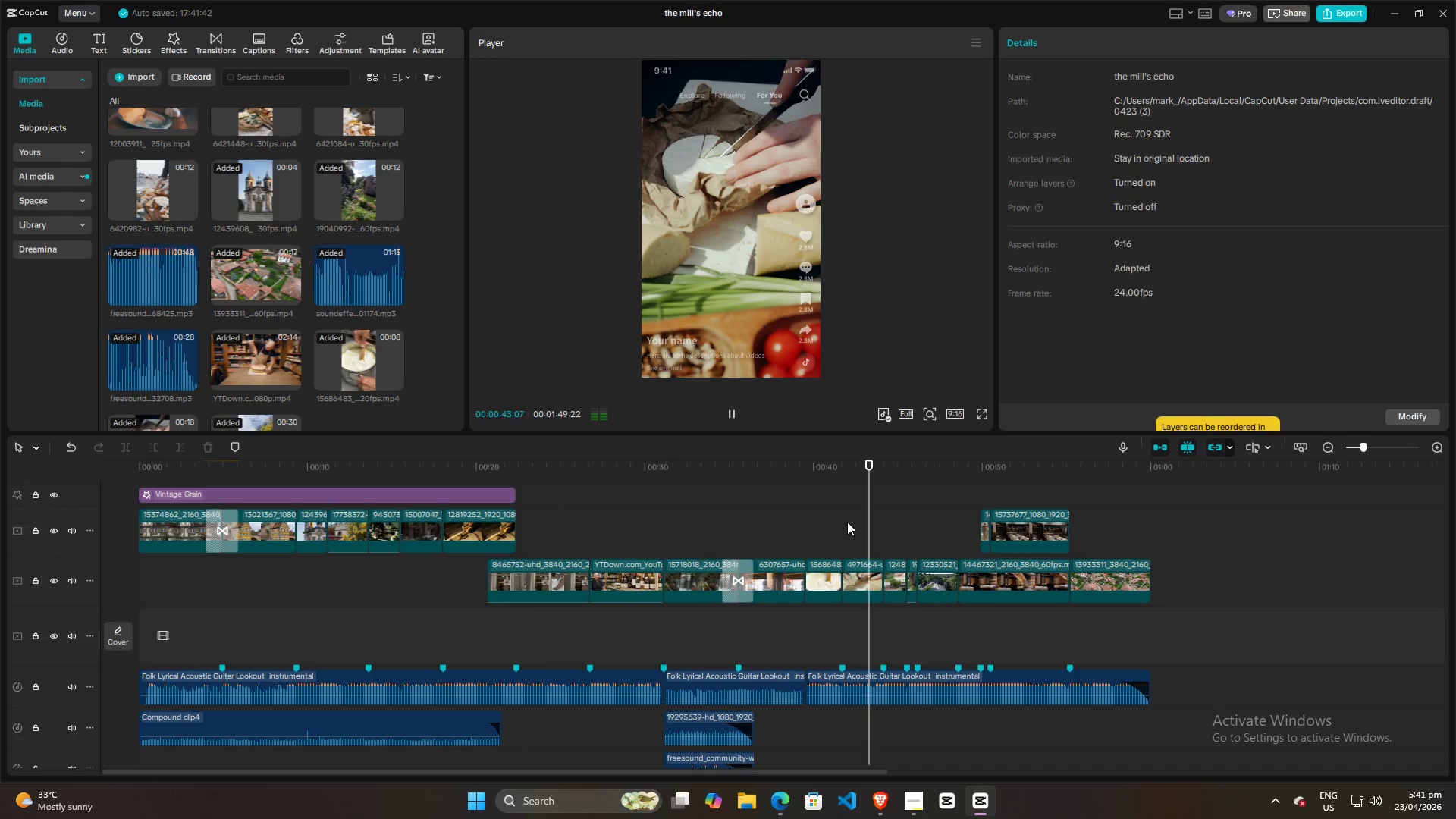 
key(Space)
 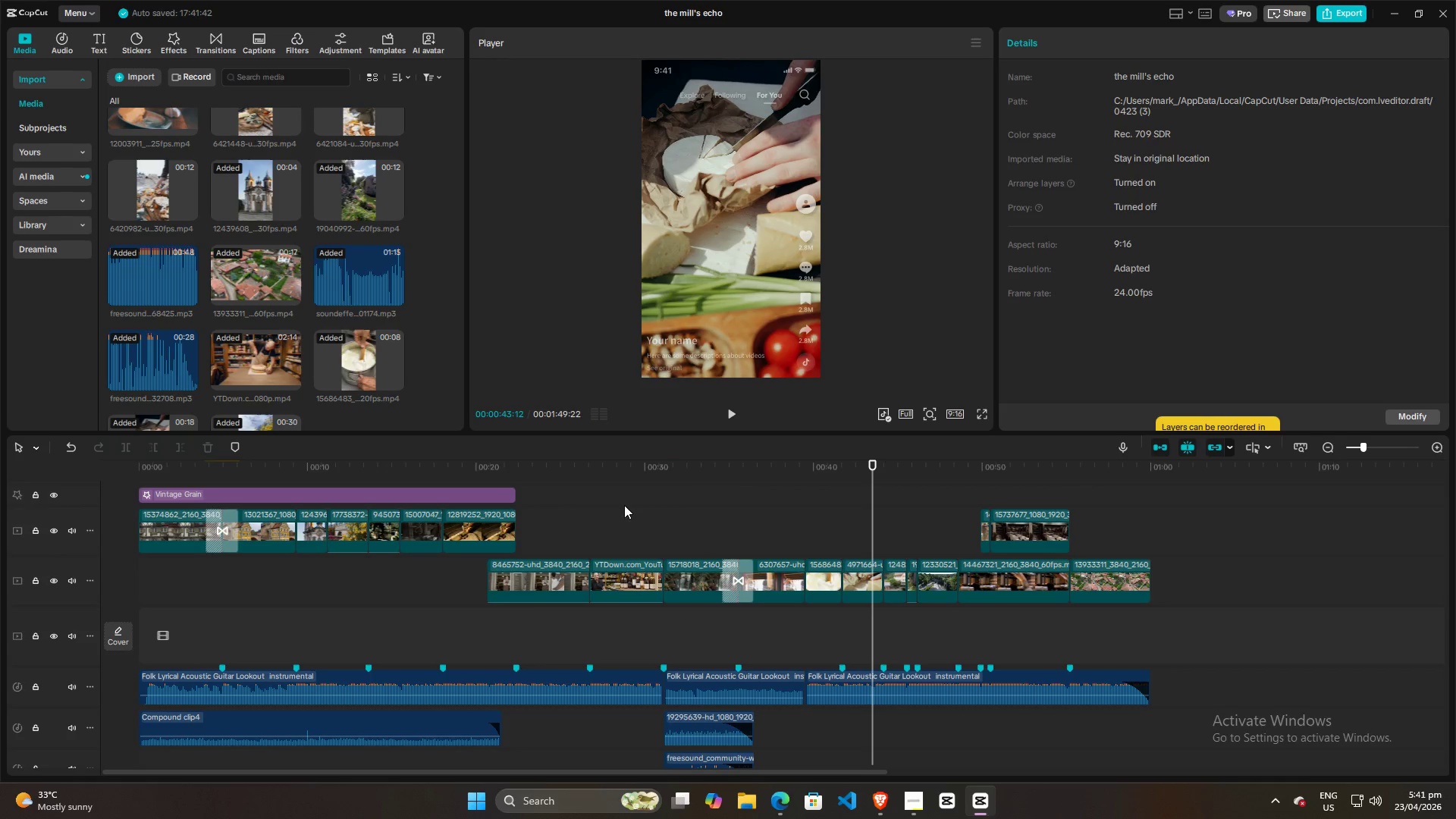 
left_click([587, 507])
 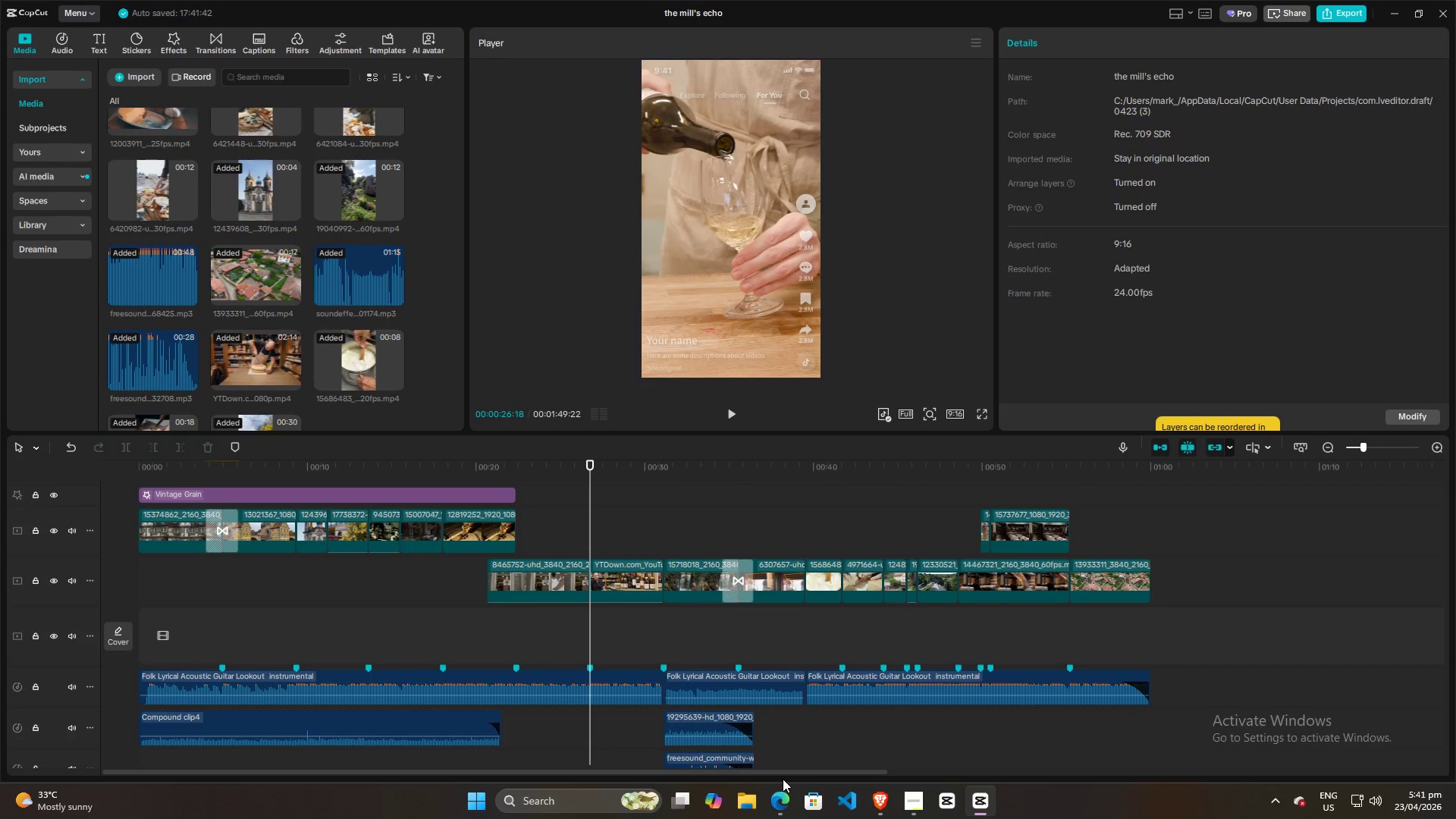 
key(Space)
 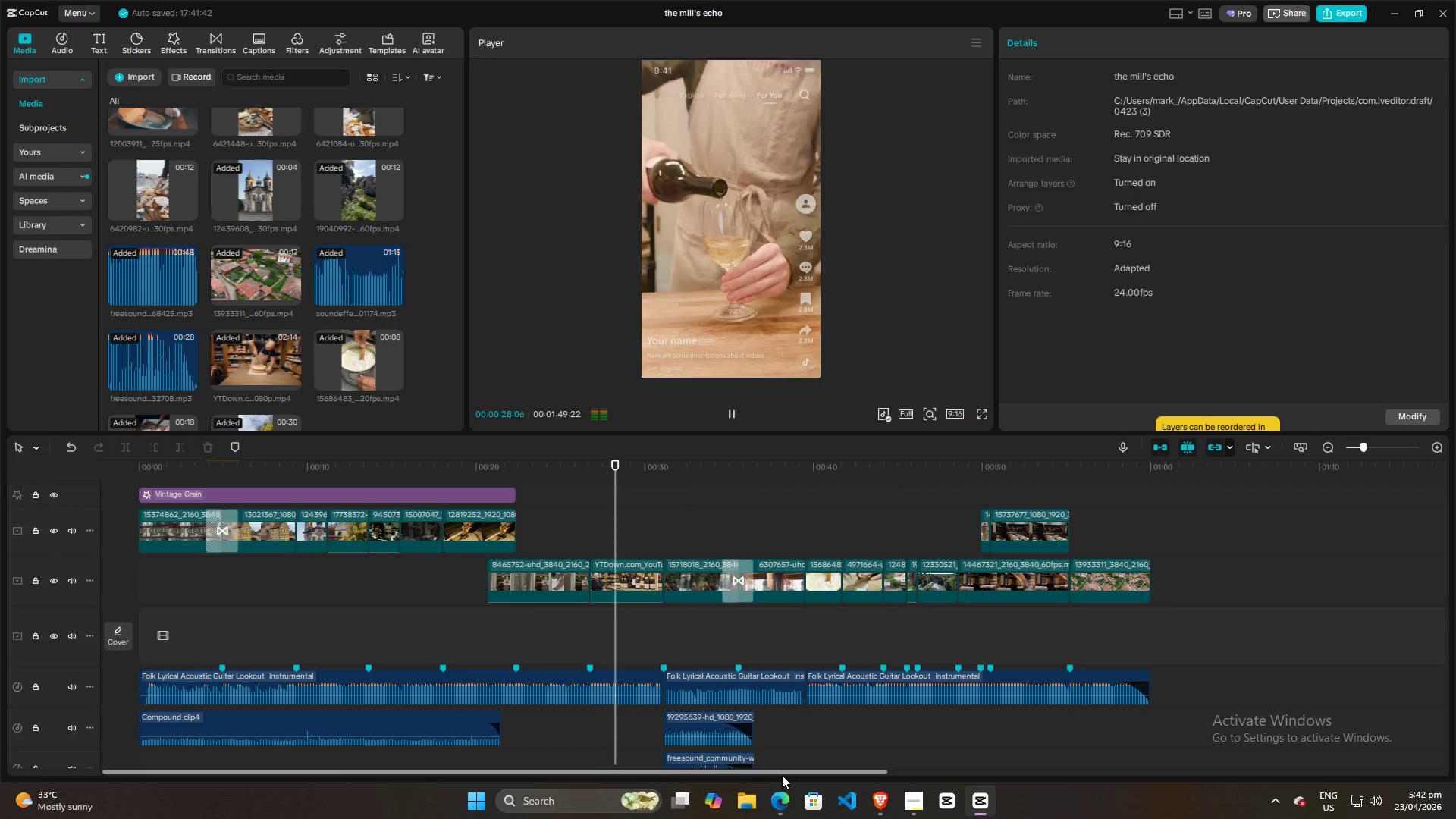 
key(Space)
 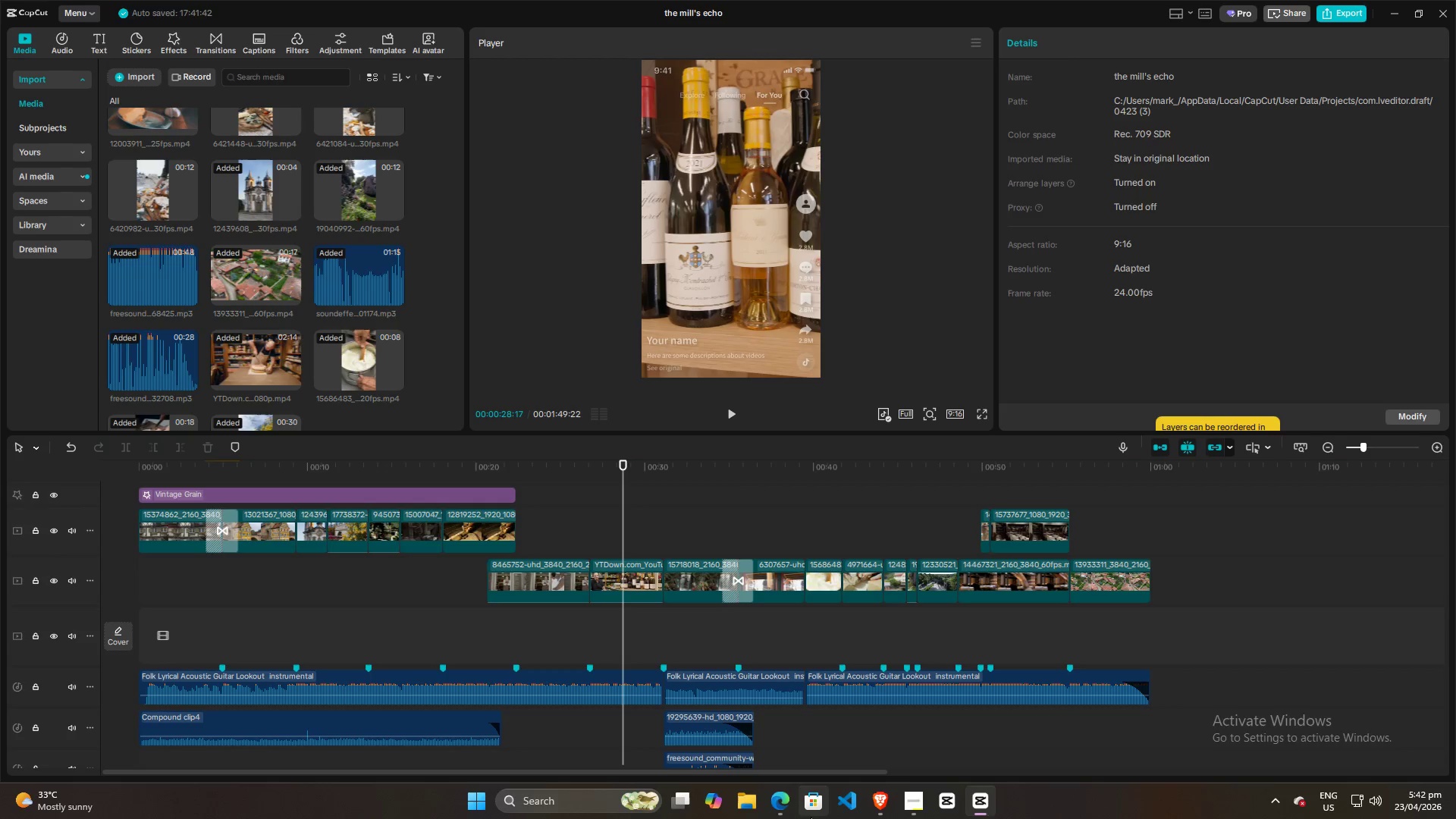 
left_click([783, 805])
 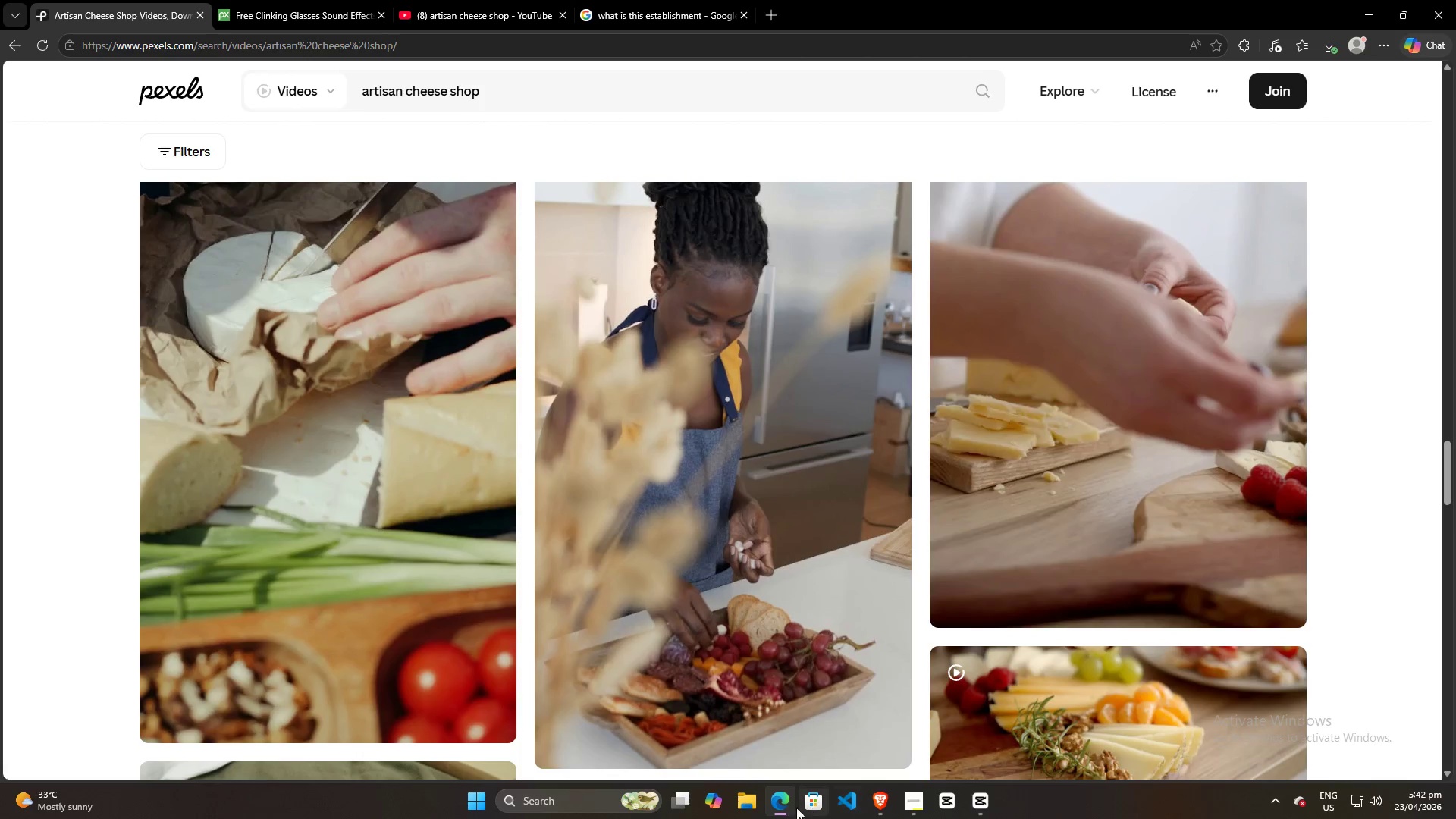 
left_click([975, 804])
 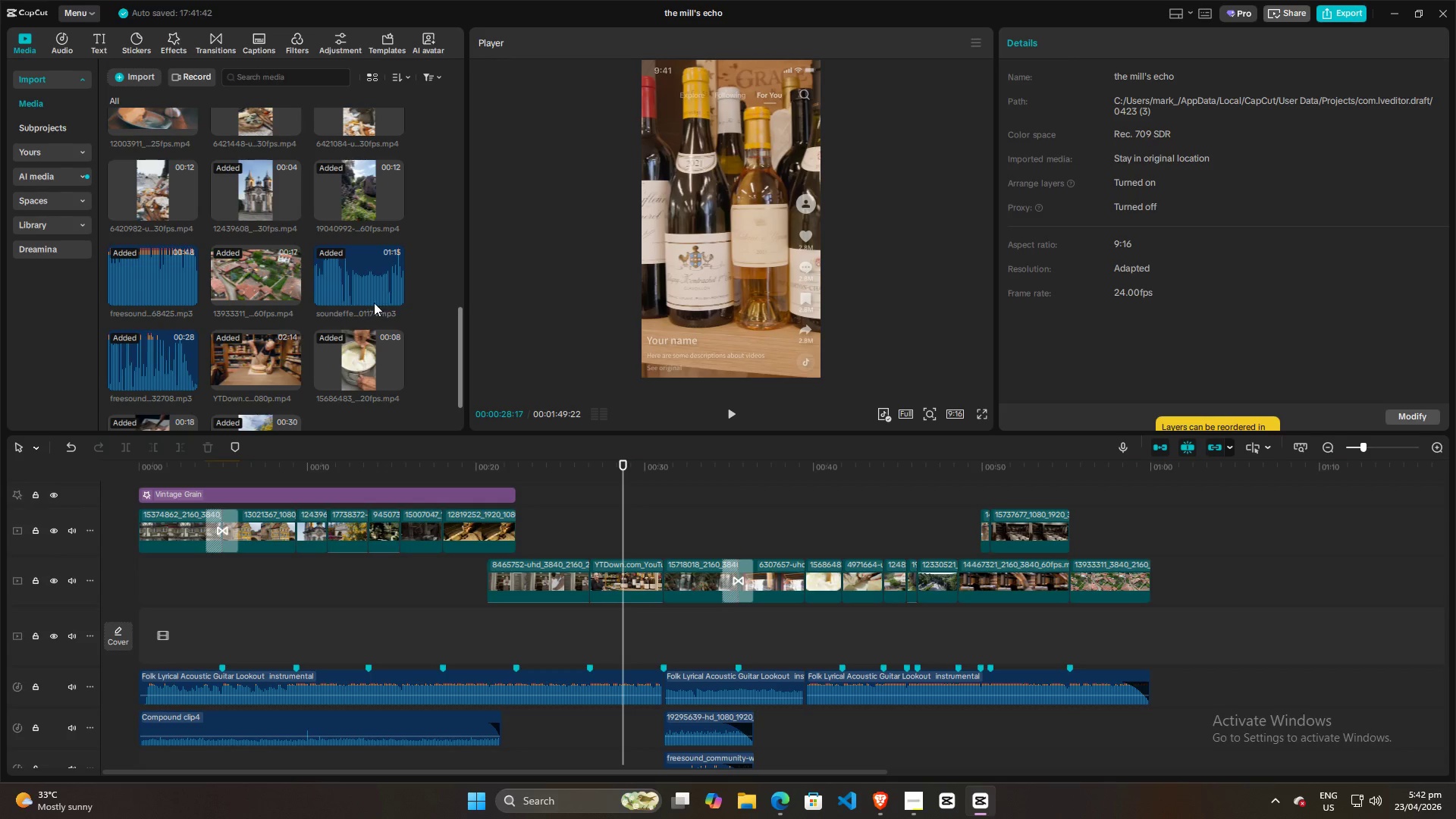 
scroll: coordinate [379, 297], scroll_direction: up, amount: 11.0
 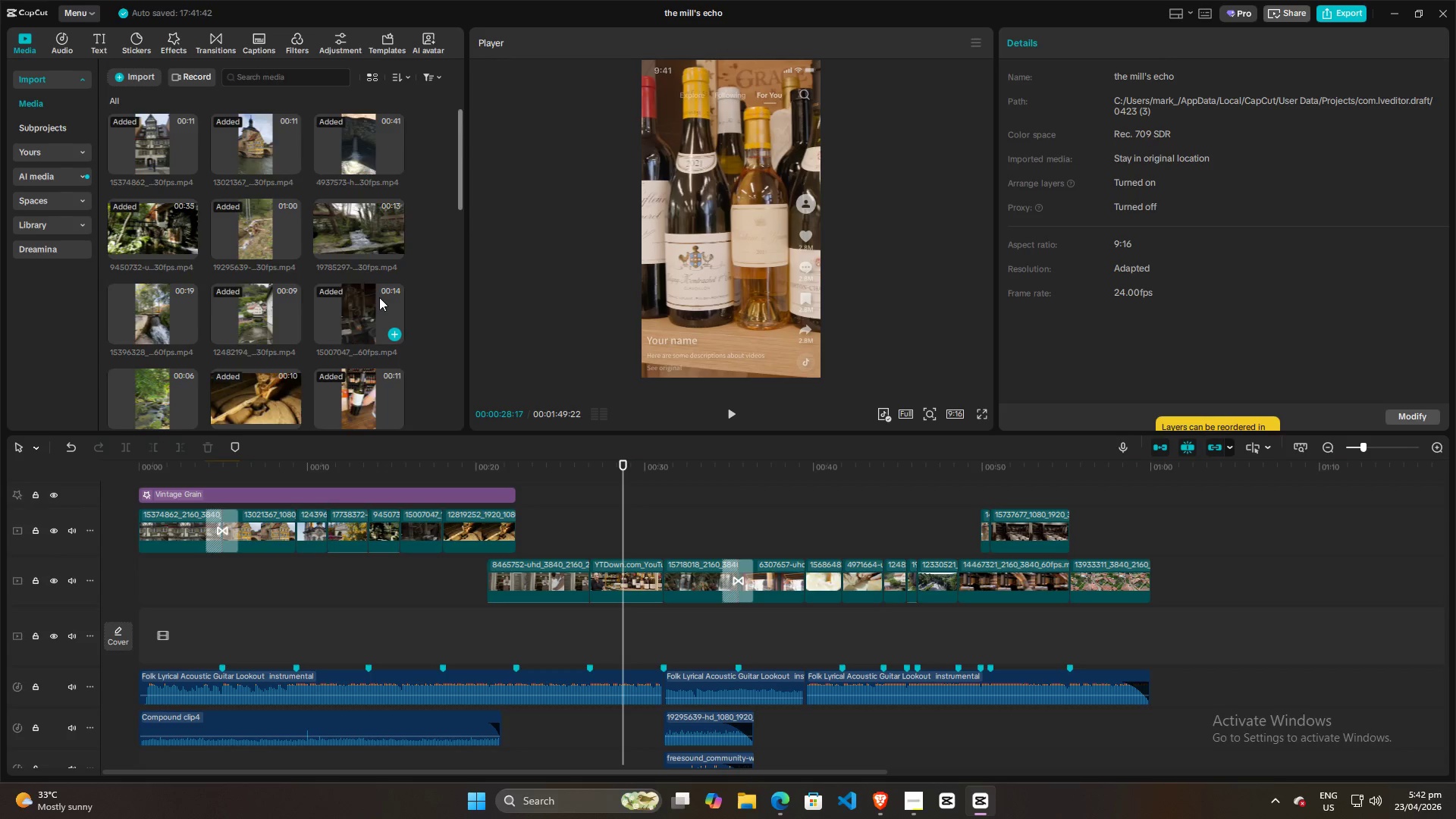 
scroll: coordinate [369, 268], scroll_direction: down, amount: 12.0
 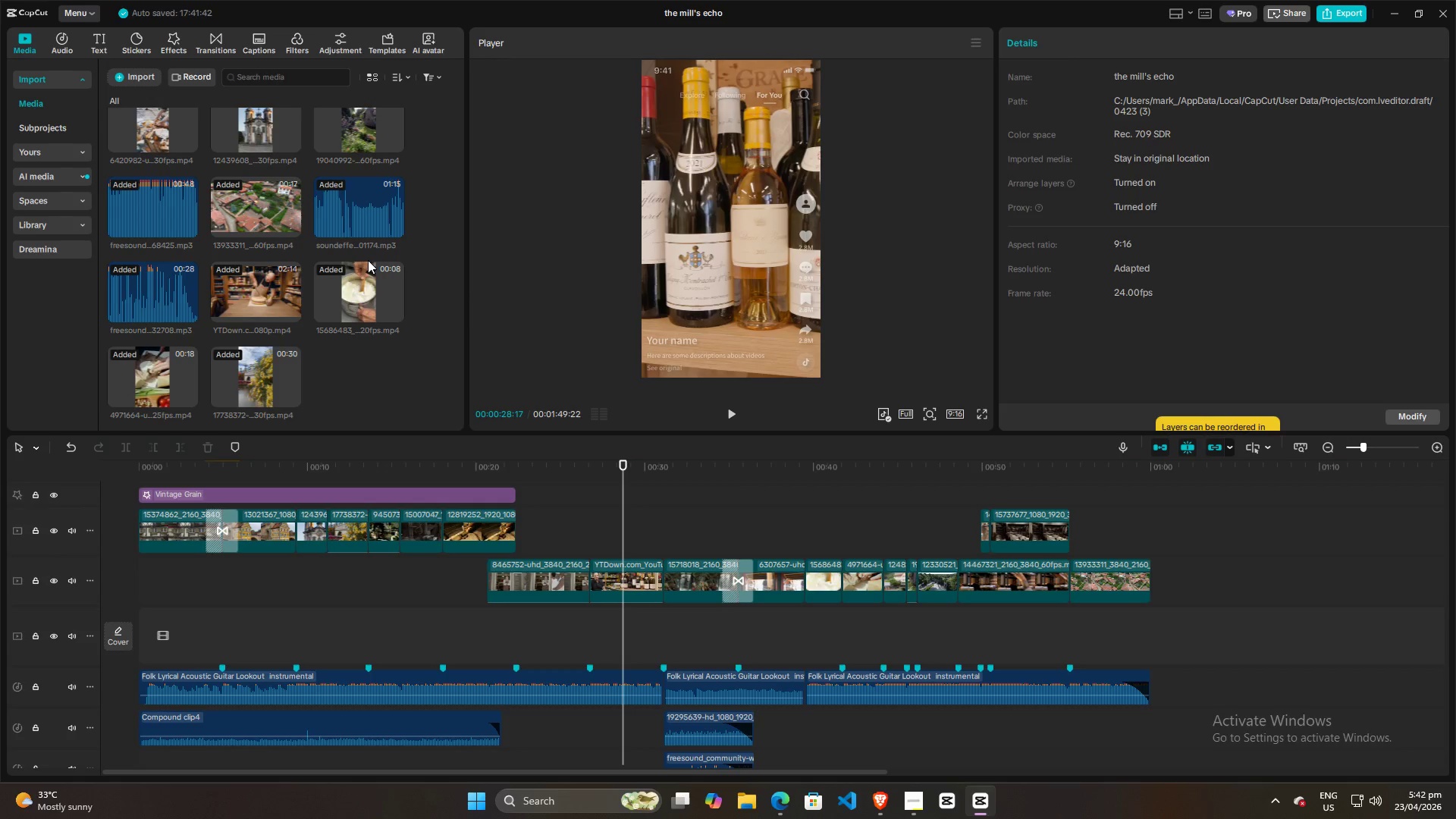 
wait(5.9)
 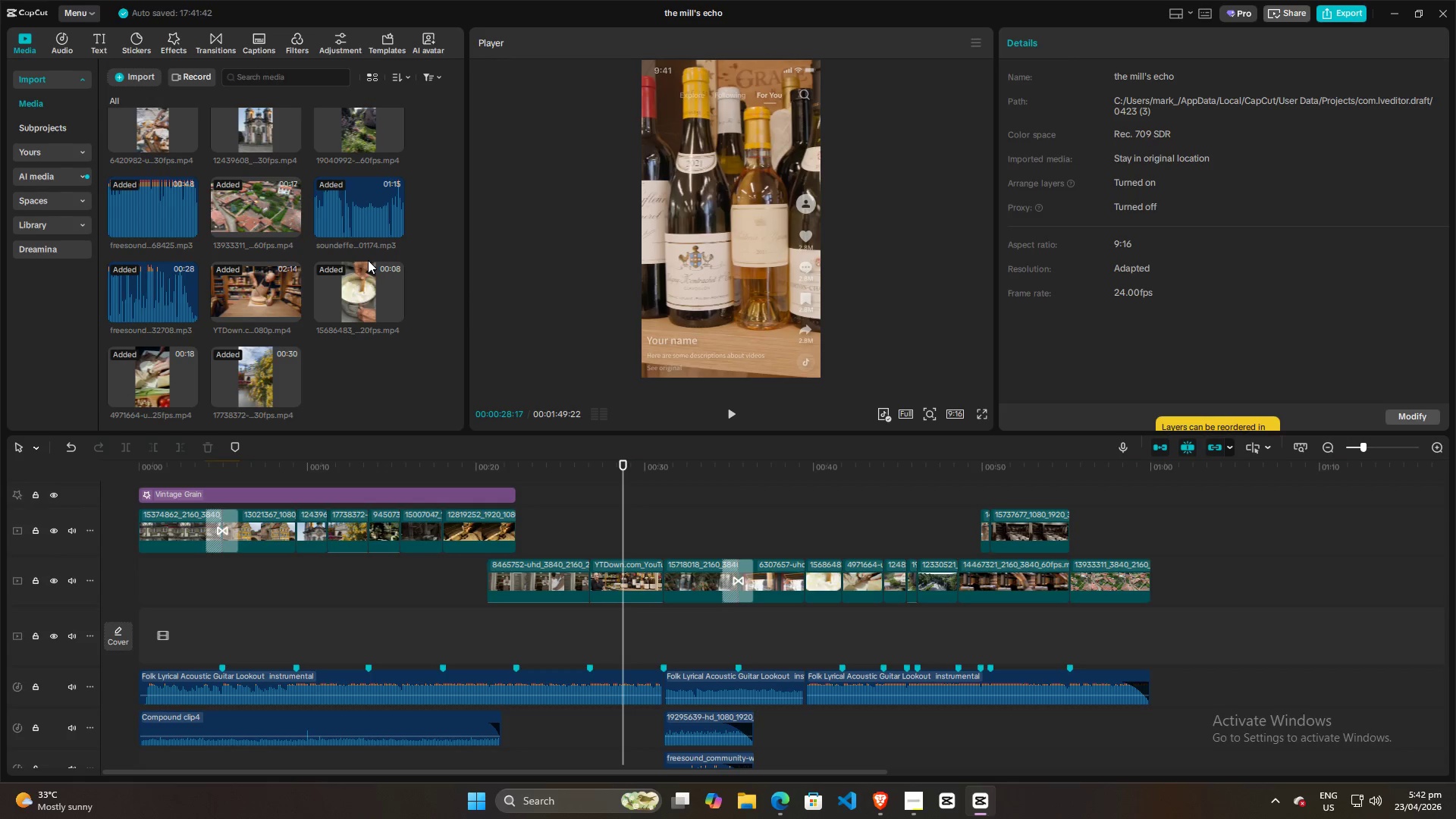 
scroll: coordinate [361, 288], scroll_direction: up, amount: 13.0
 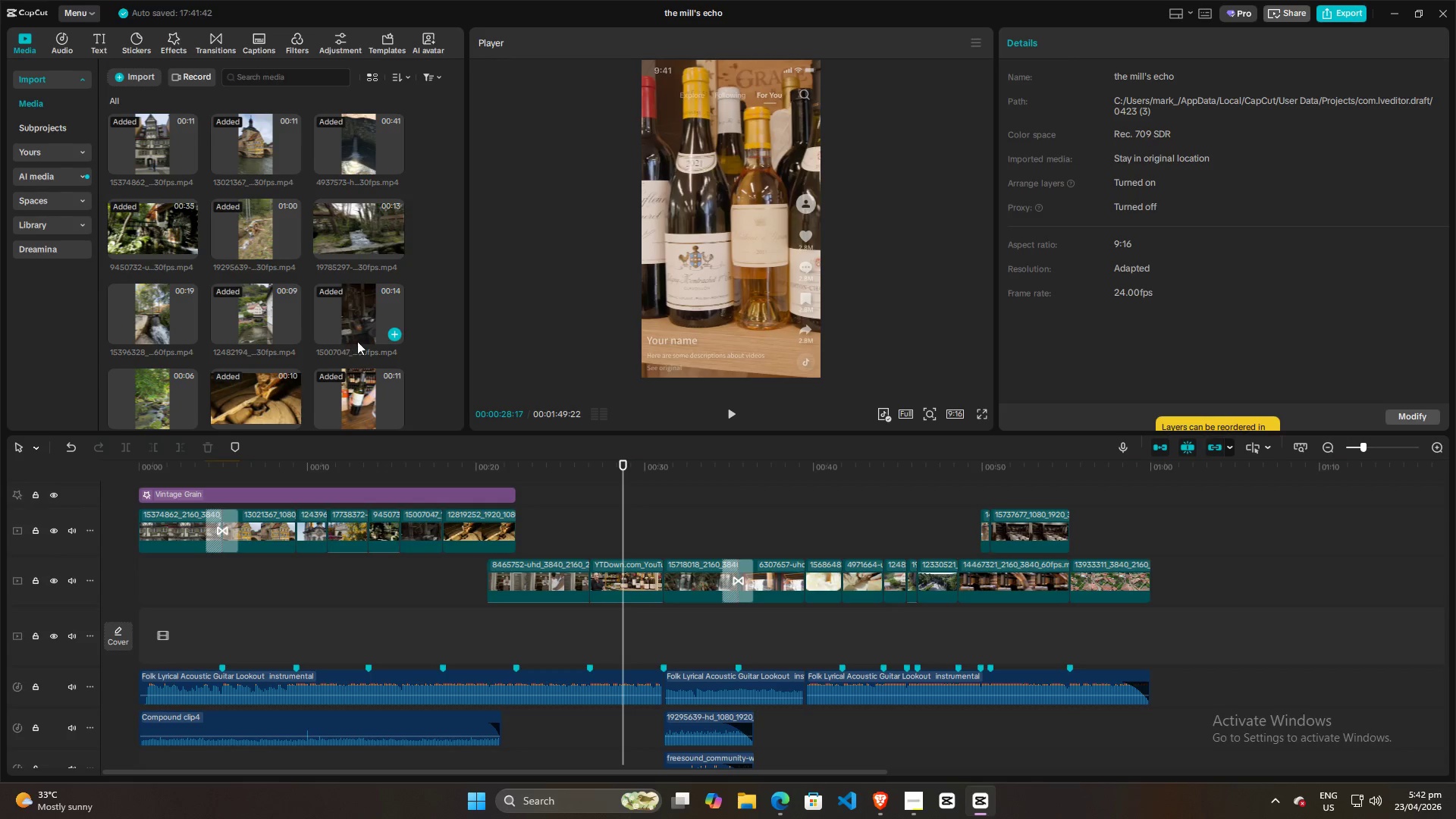 
scroll: coordinate [311, 325], scroll_direction: down, amount: 2.0
 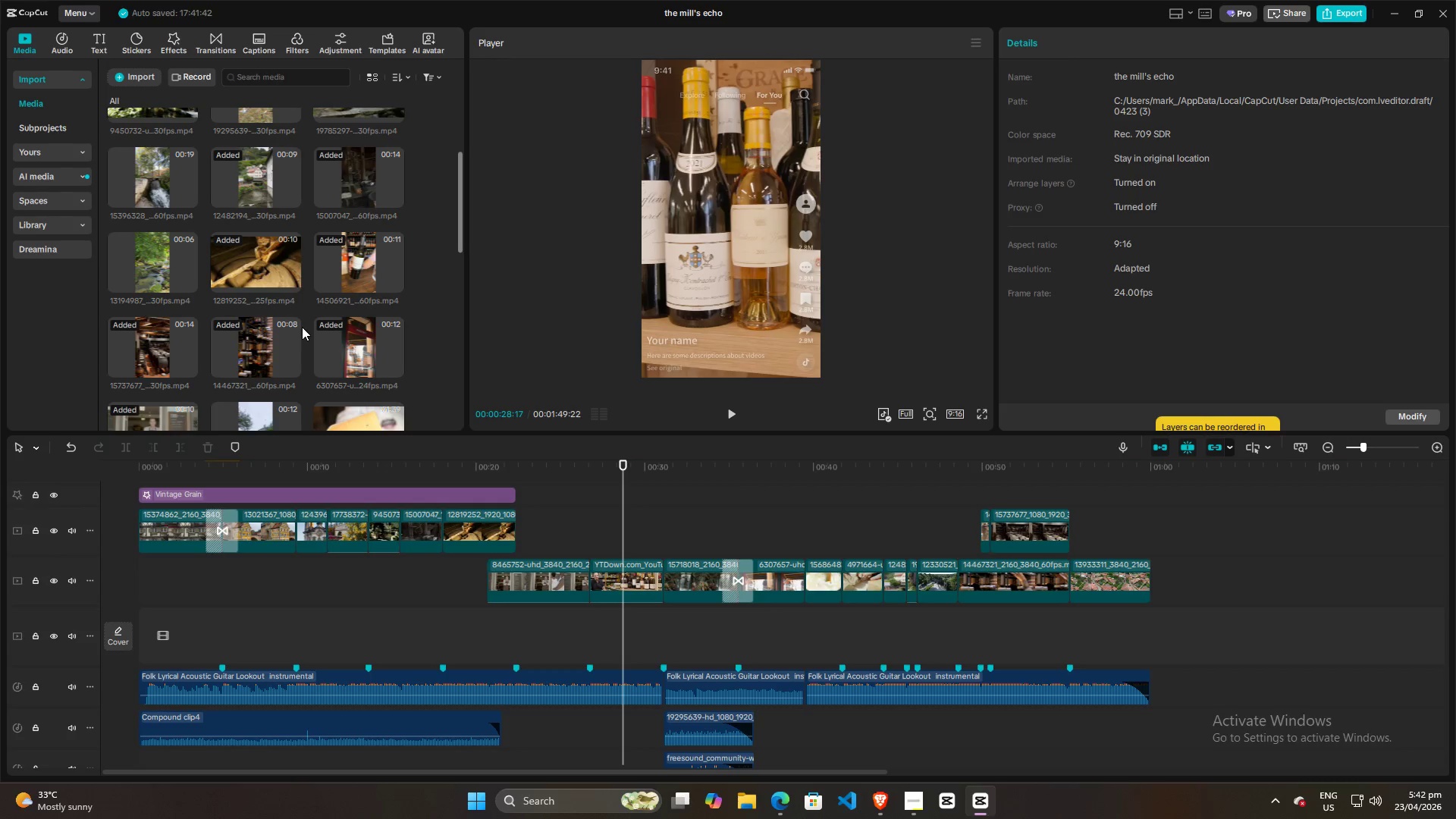 
mouse_move([301, 340])
 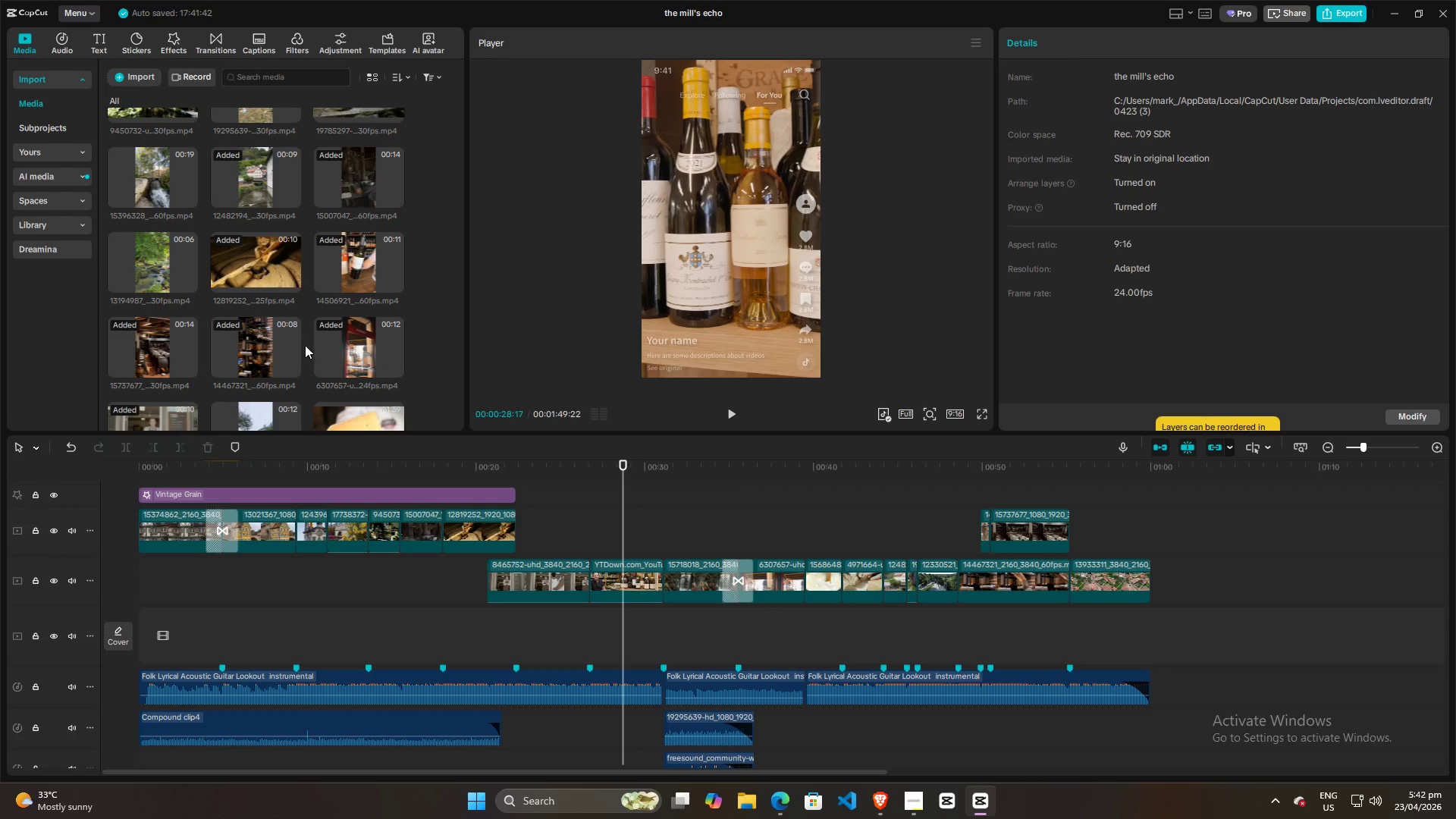 
scroll: coordinate [221, 359], scroll_direction: down, amount: 2.0
 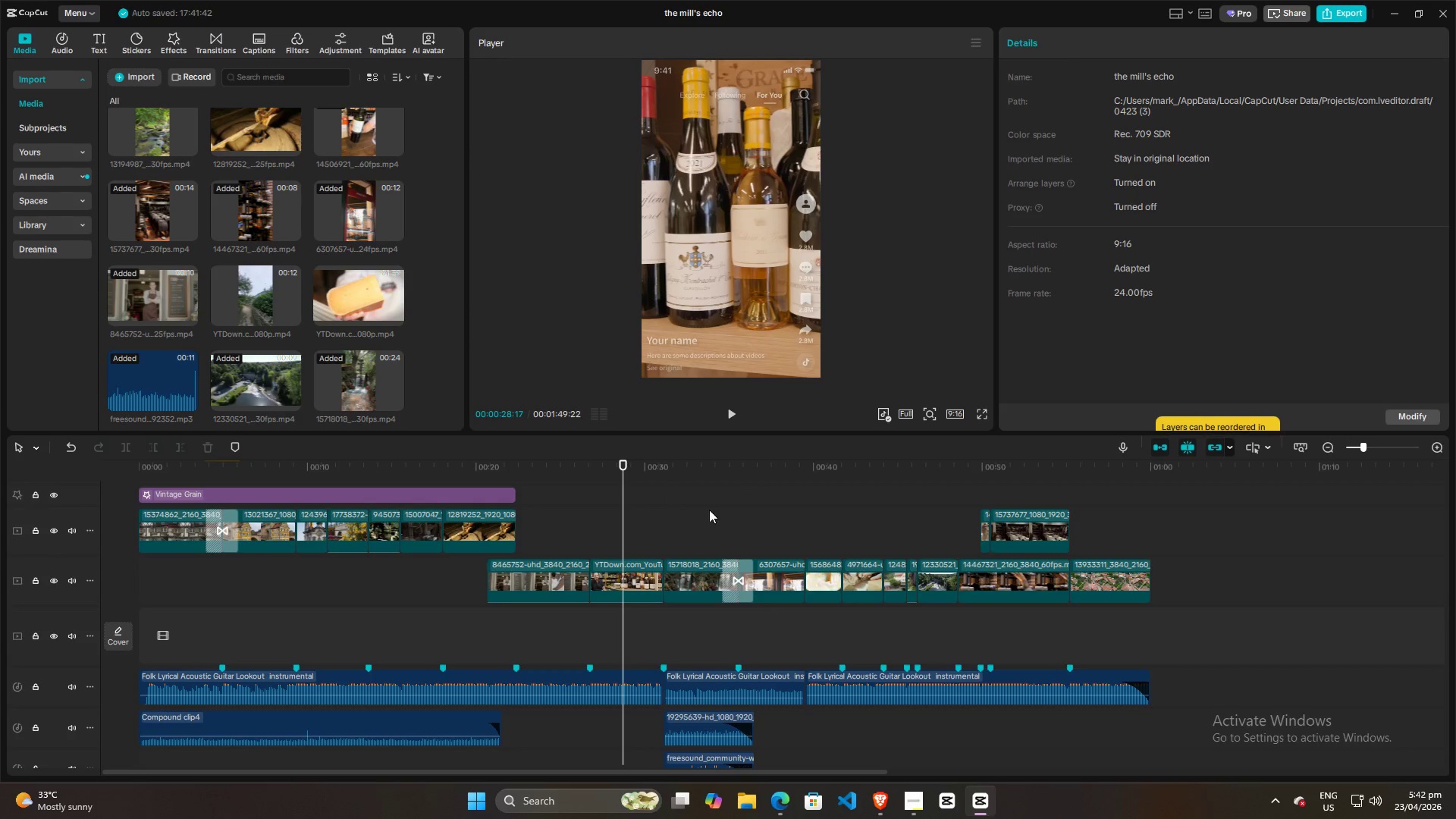 
left_click([656, 511])
 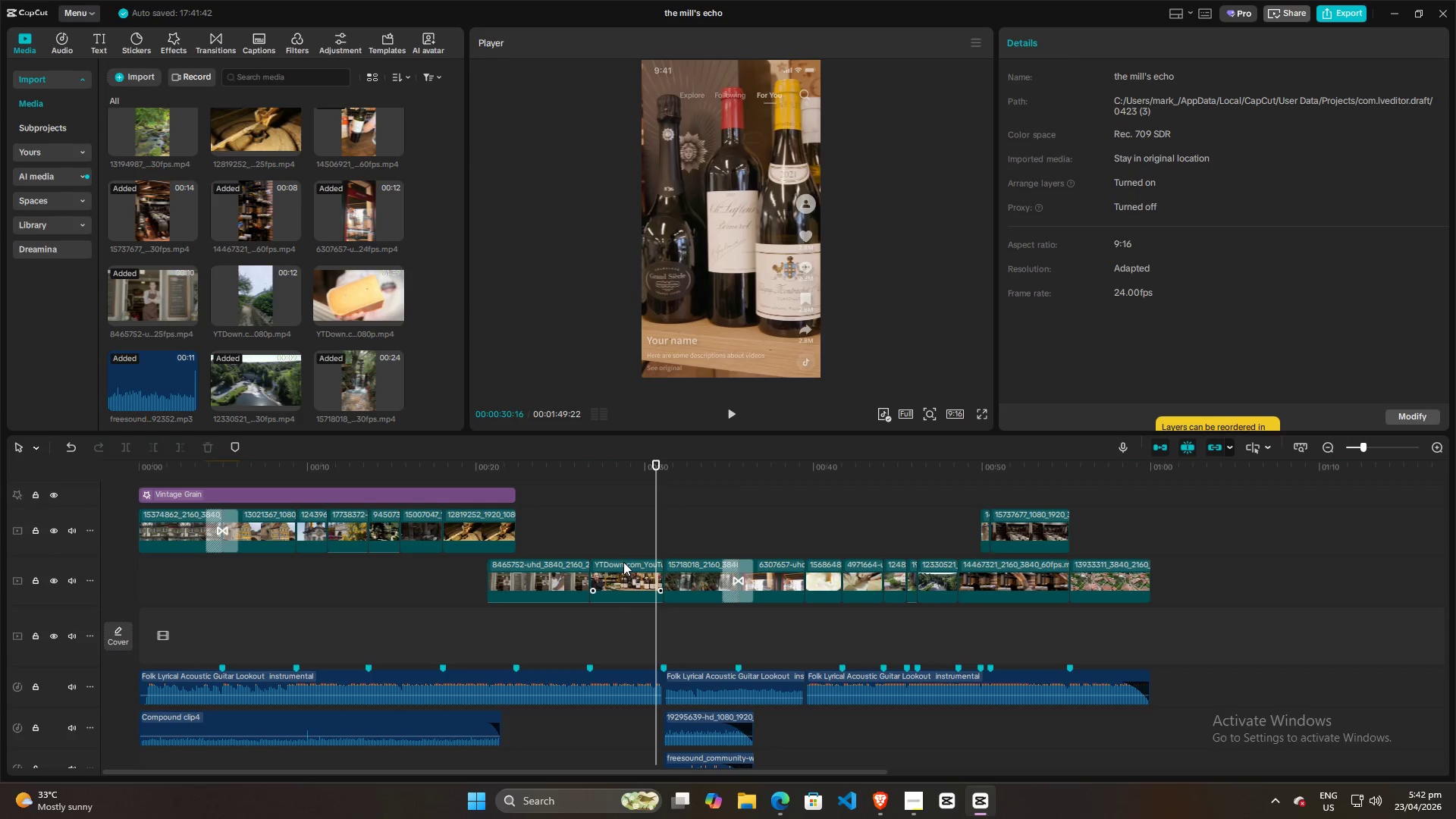 
left_click([623, 563])
 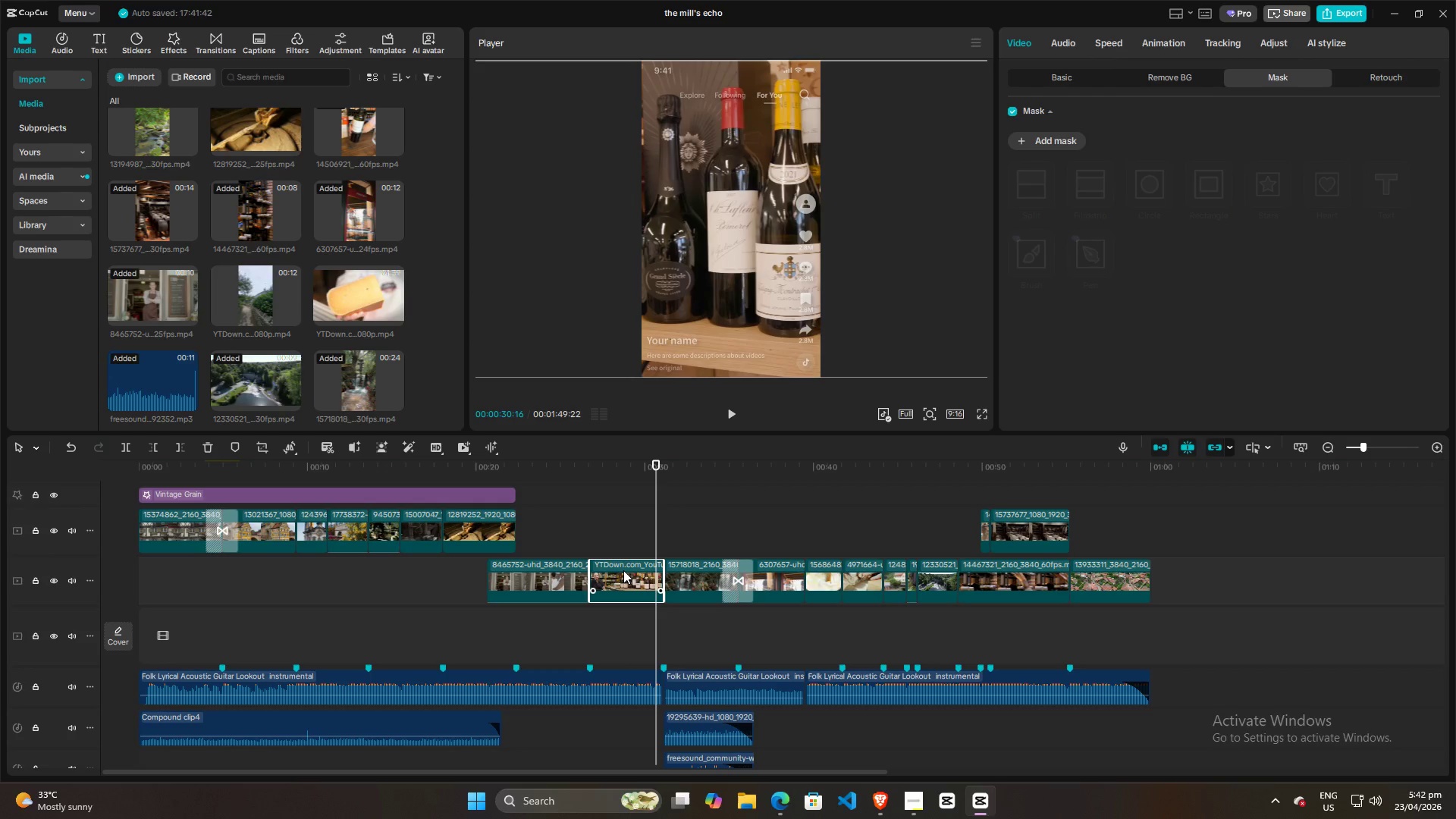 
hold_key(key=AltLeft, duration=1.5)
left_click_drag(start_coordinate=[623, 570], to_coordinate=[722, 482])
 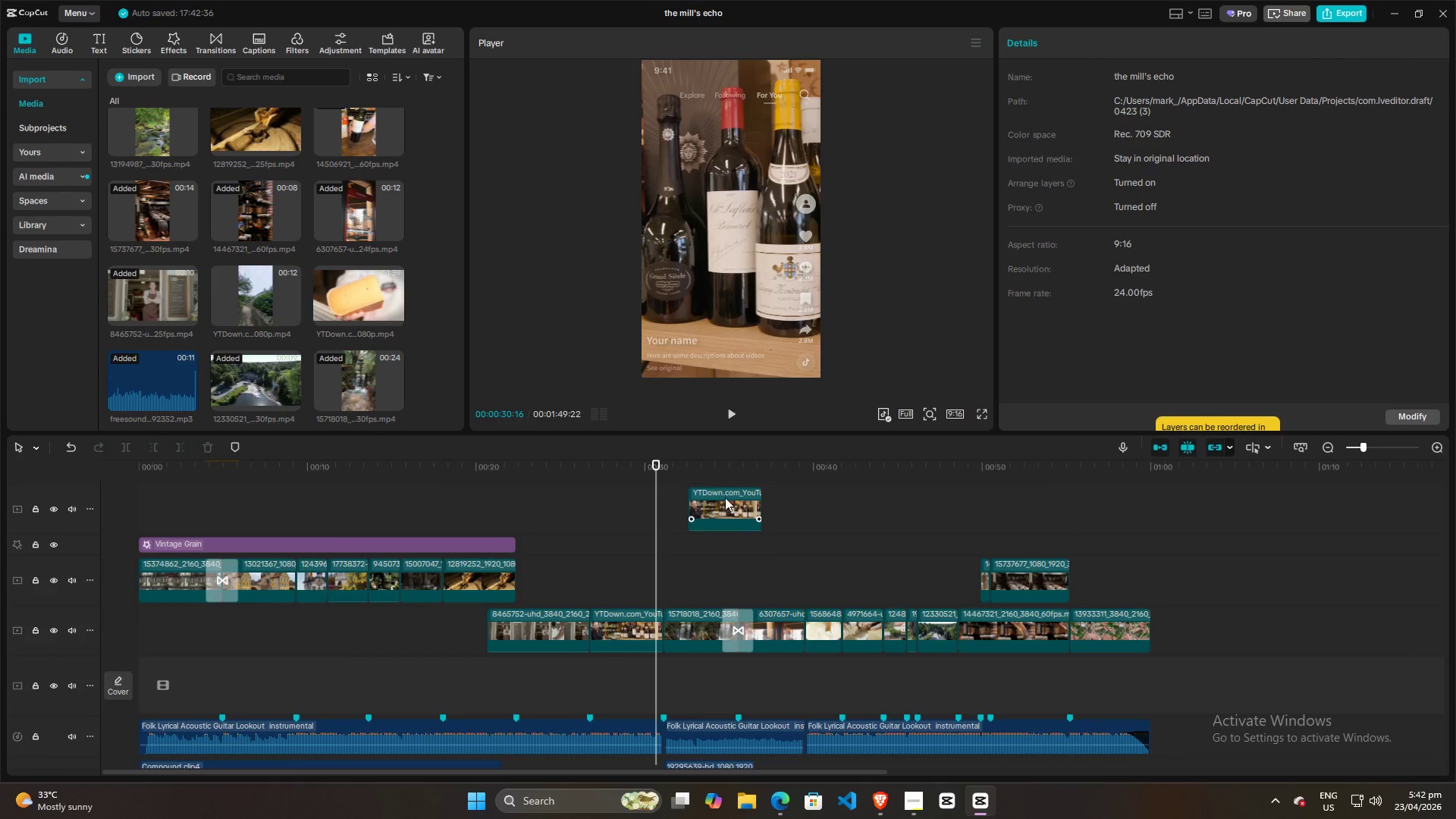 
hold_key(key=AltLeft, duration=0.48)
 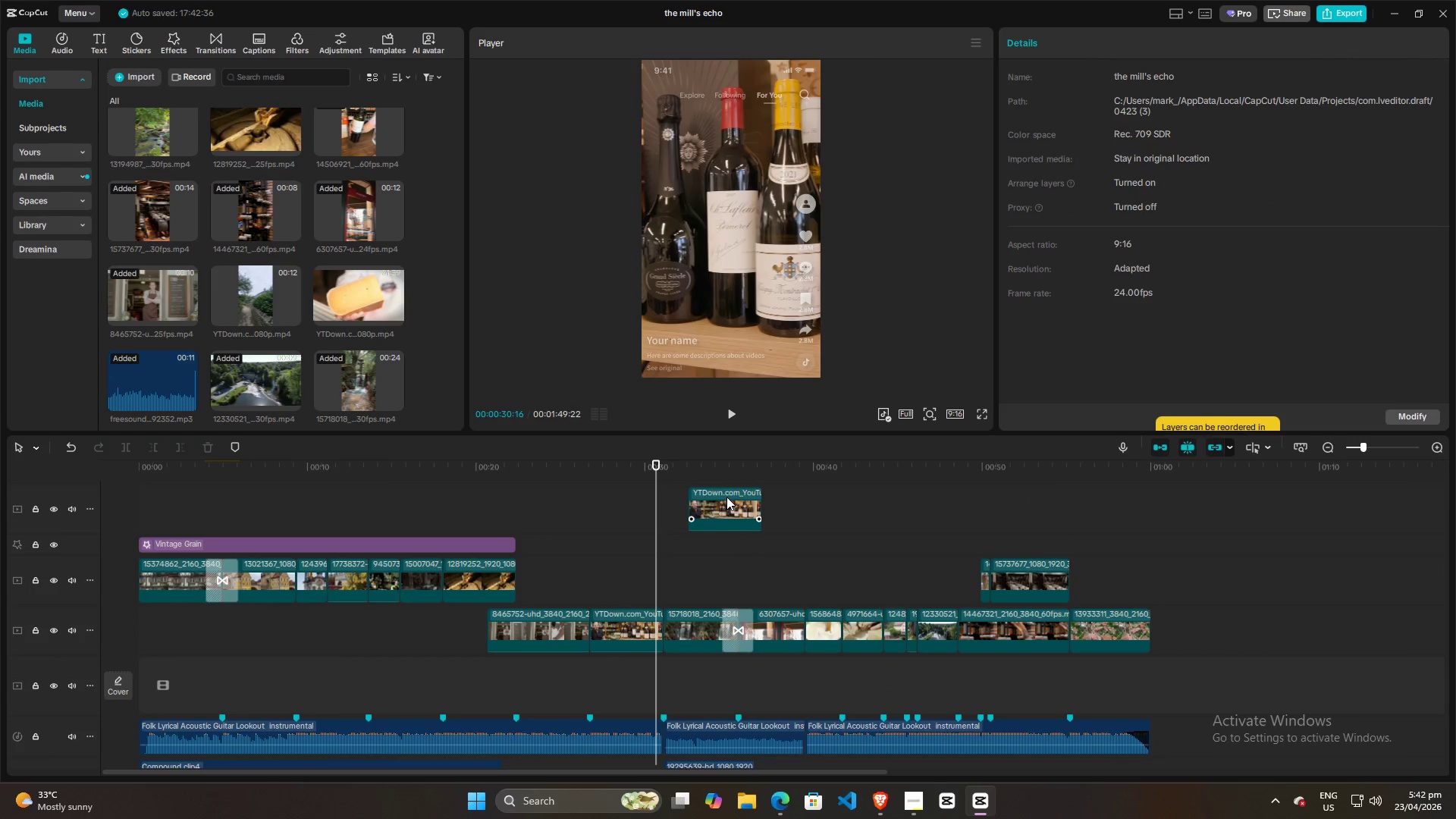 
left_click([726, 497])
 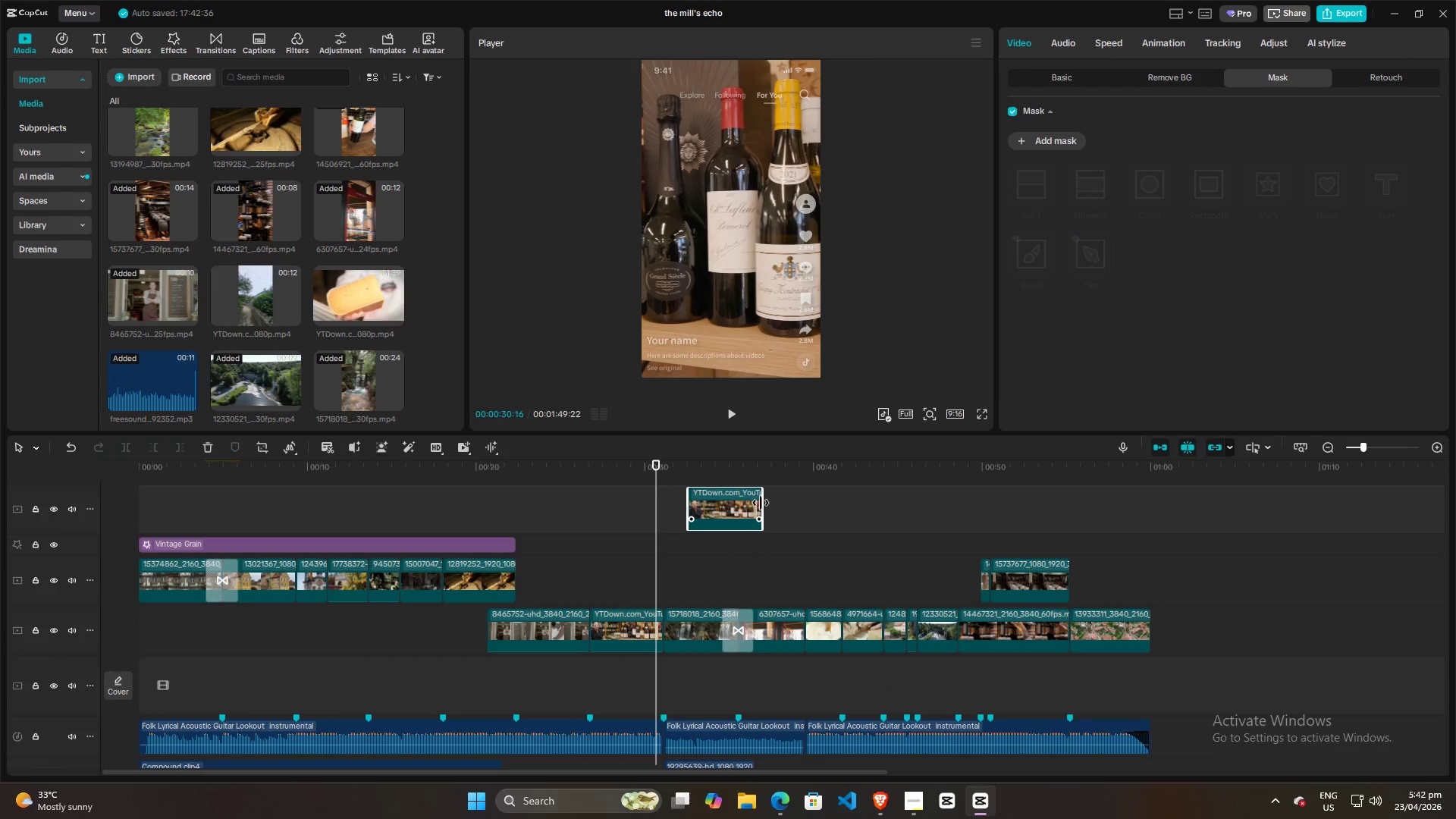 
left_click_drag(start_coordinate=[716, 576], to_coordinate=[720, 509])
 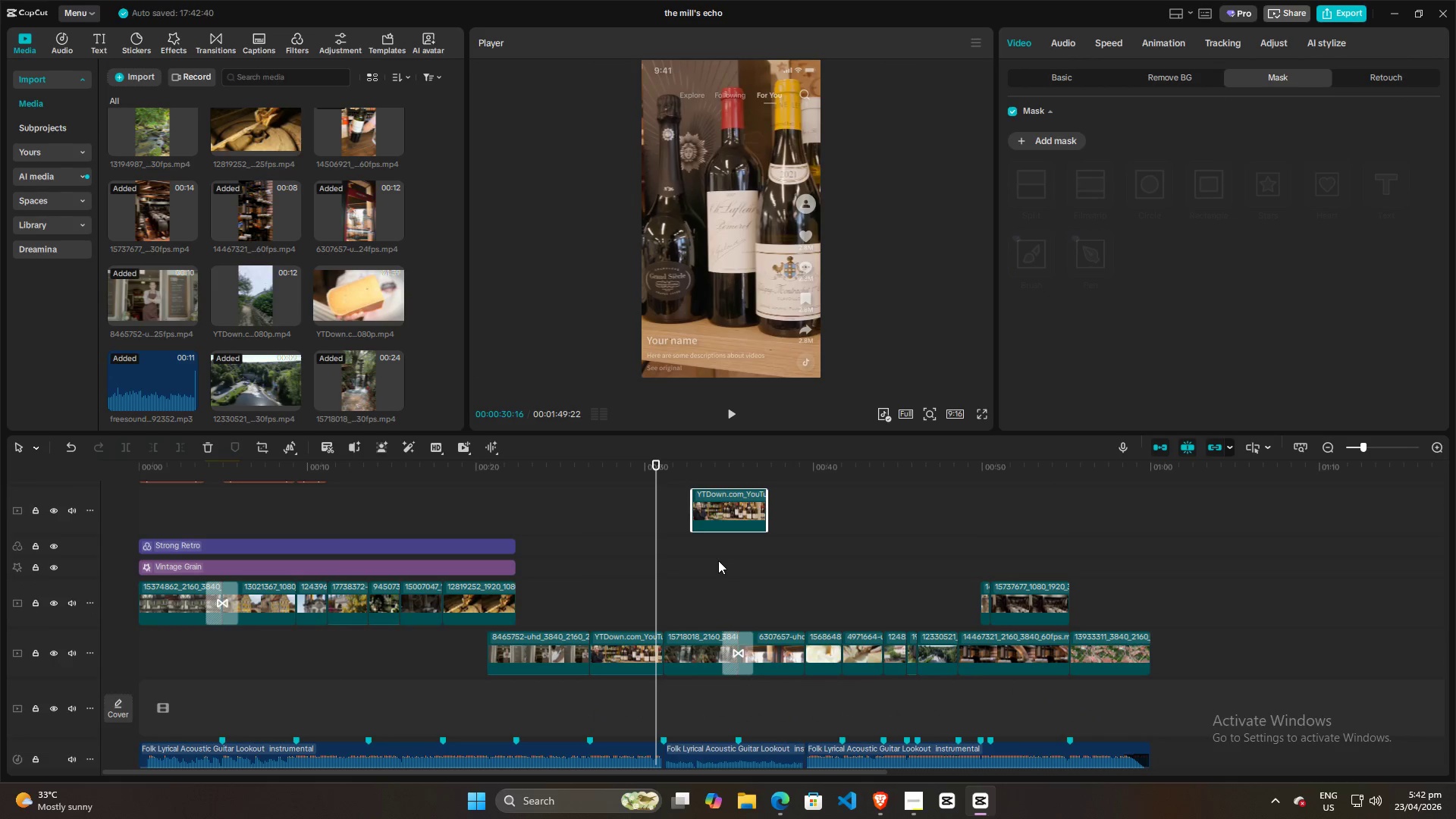 
scroll: coordinate [708, 566], scroll_direction: up, amount: 8.0
 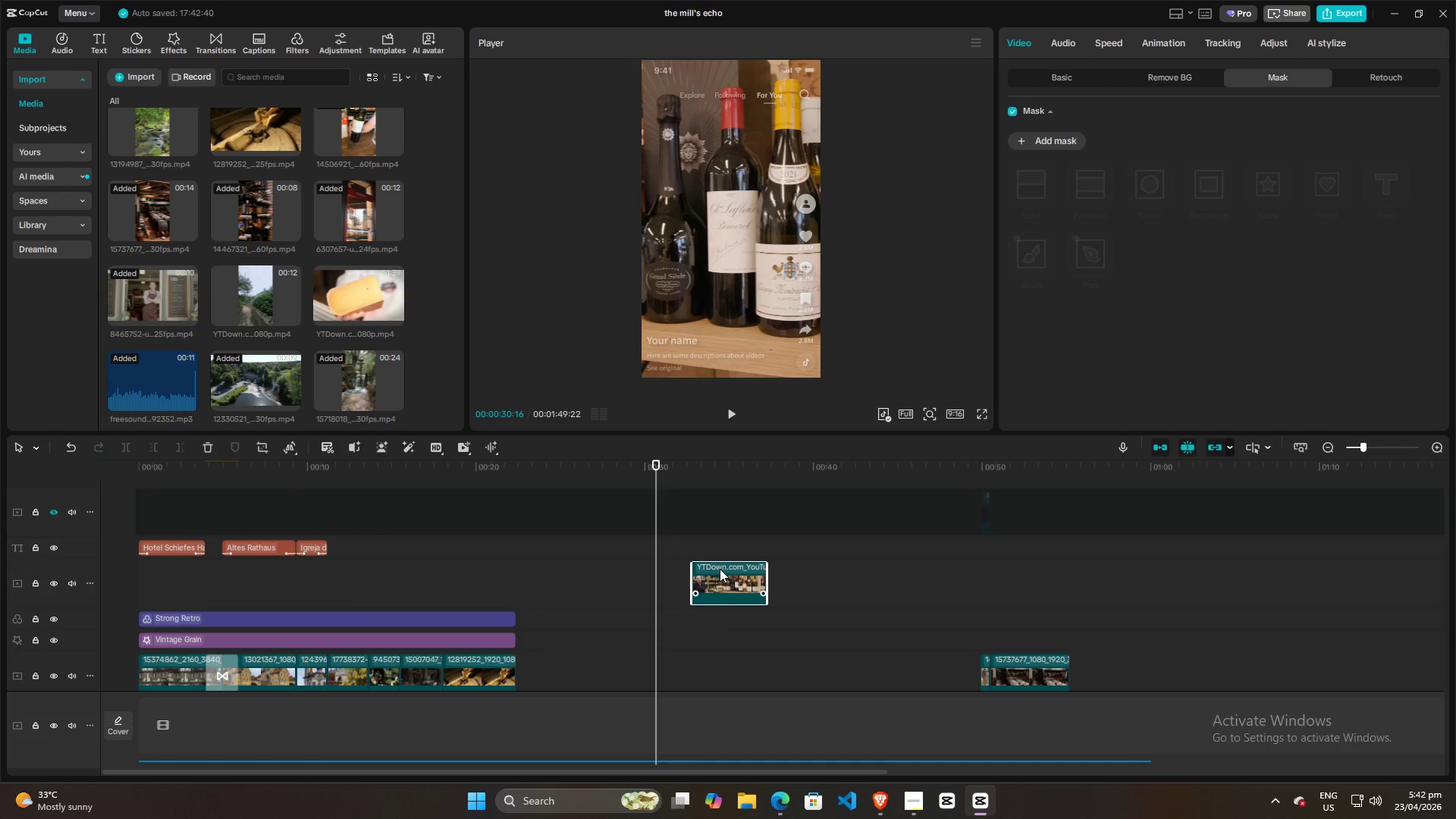 
left_click_drag(start_coordinate=[720, 579], to_coordinate=[720, 523])
 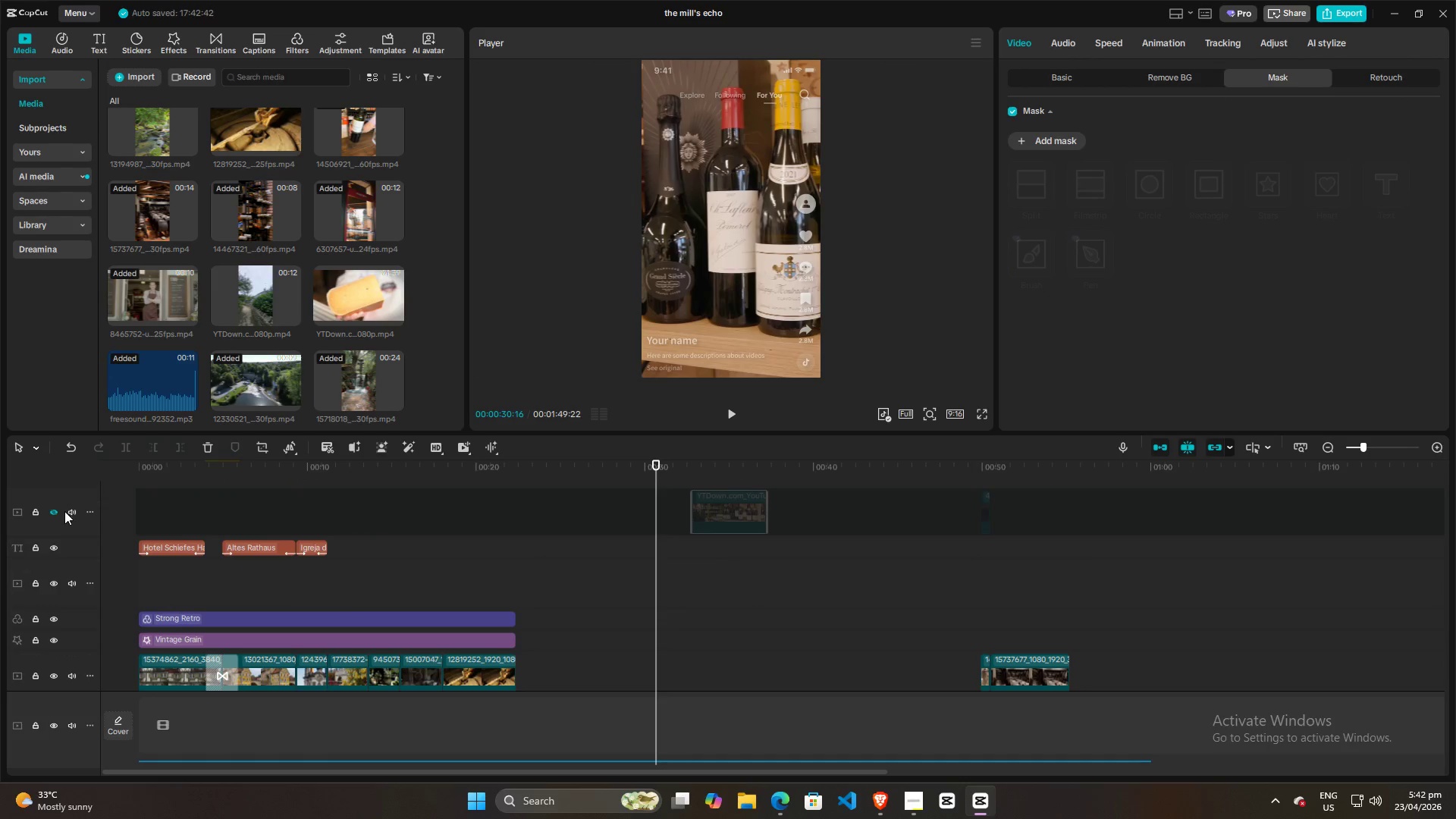 
left_click([55, 511])
 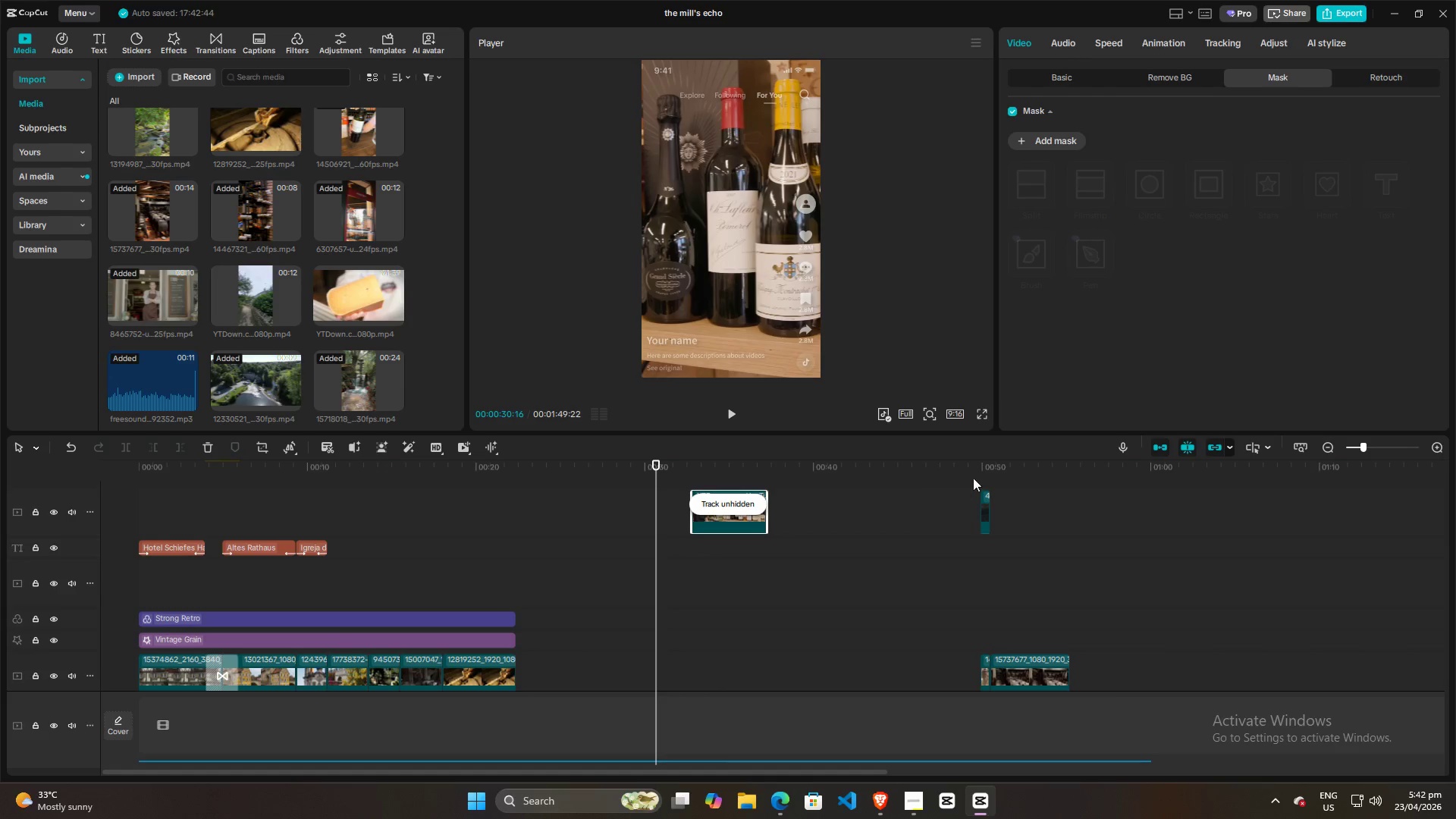 
left_click([987, 480])
 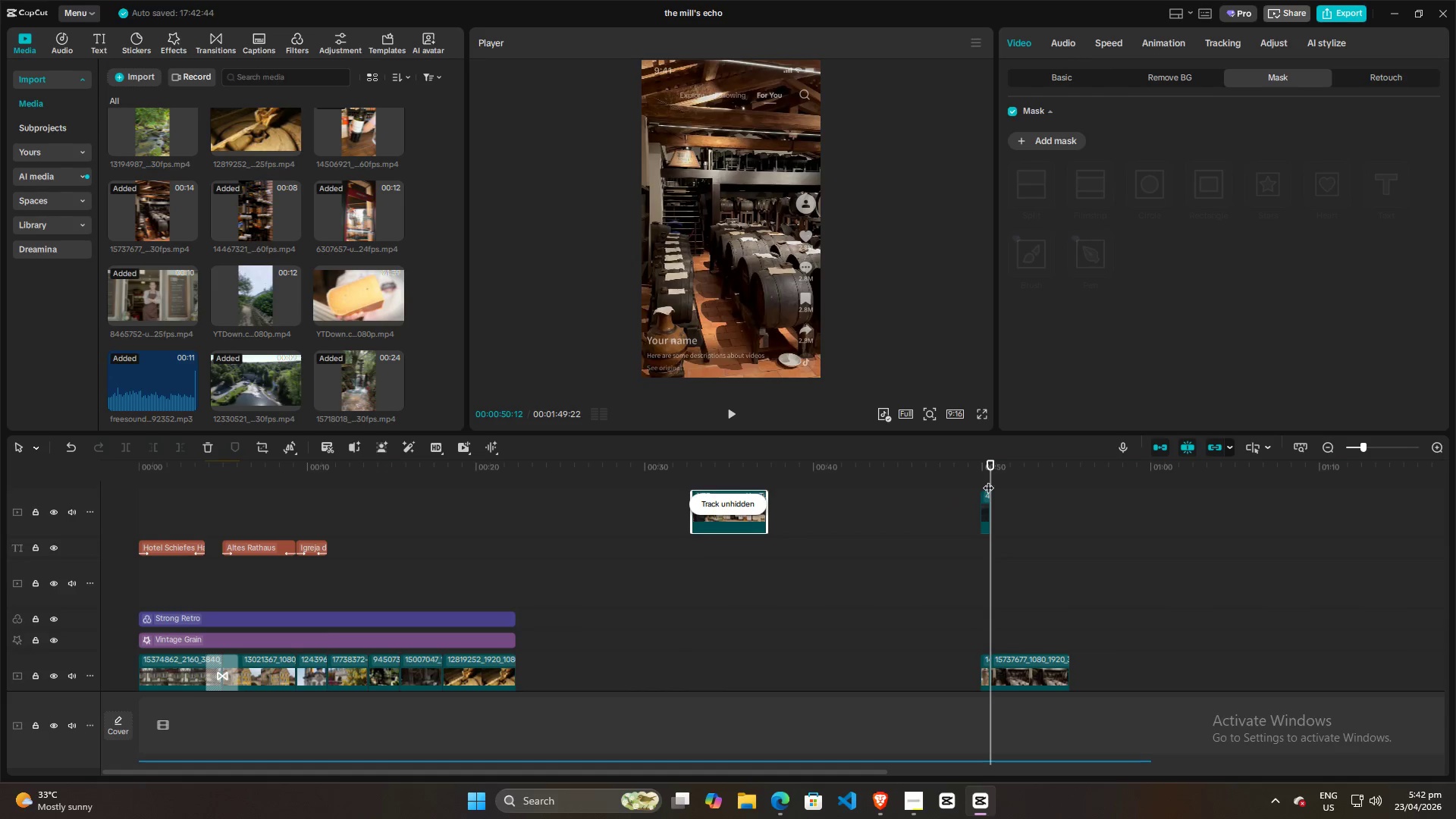 
left_click([986, 479])
 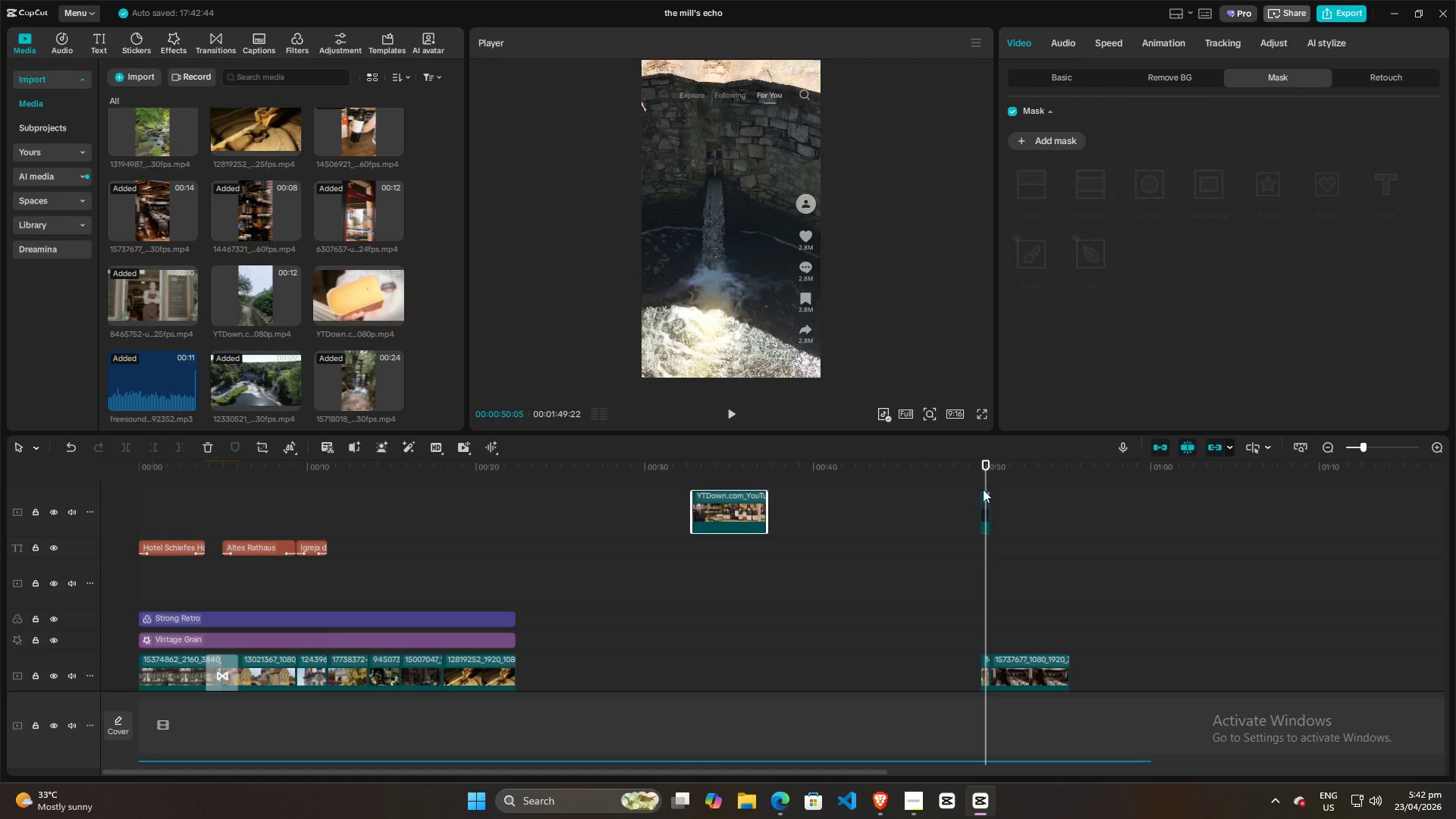 
left_click([983, 501])
 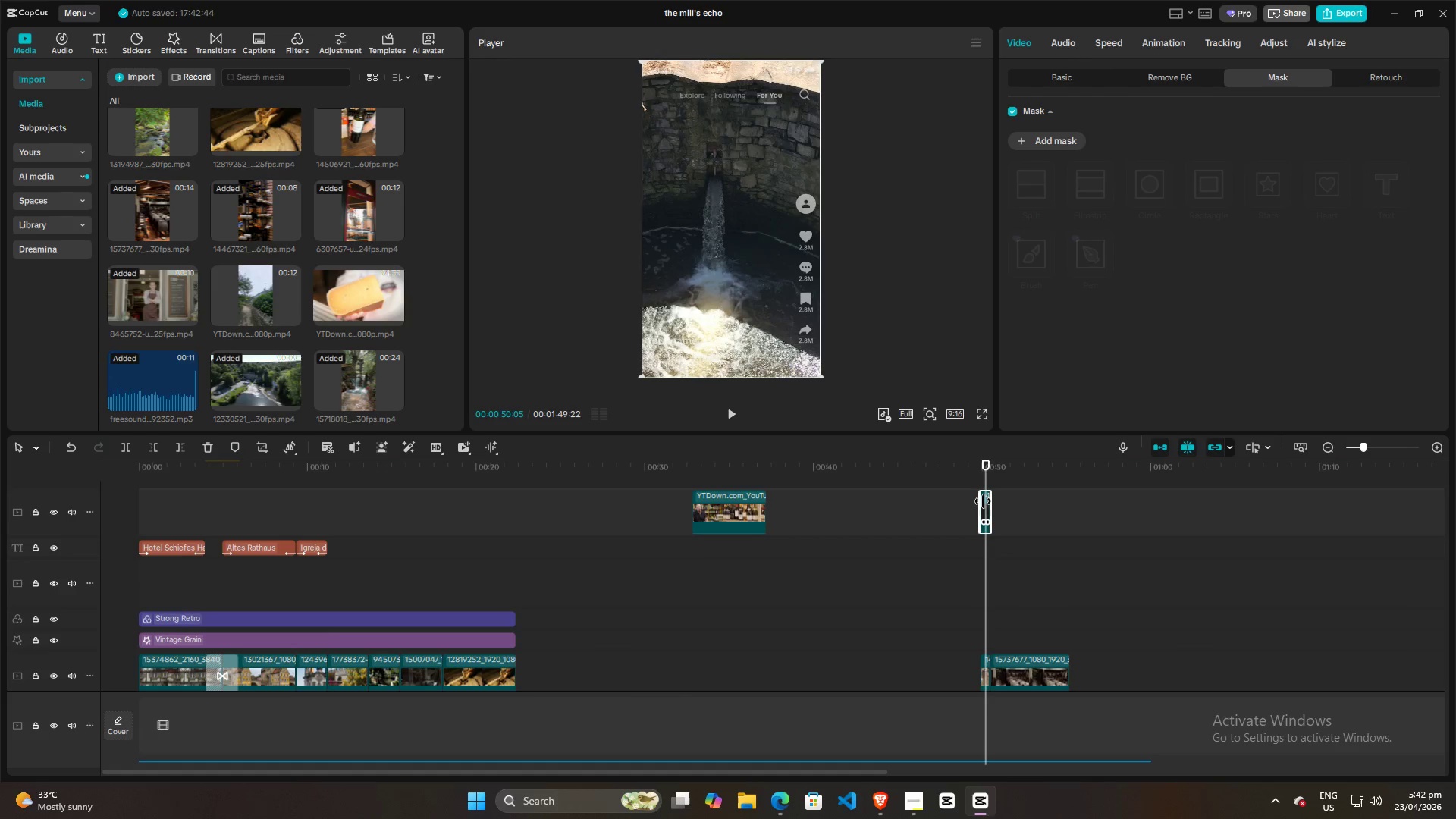 
key(Backspace)
 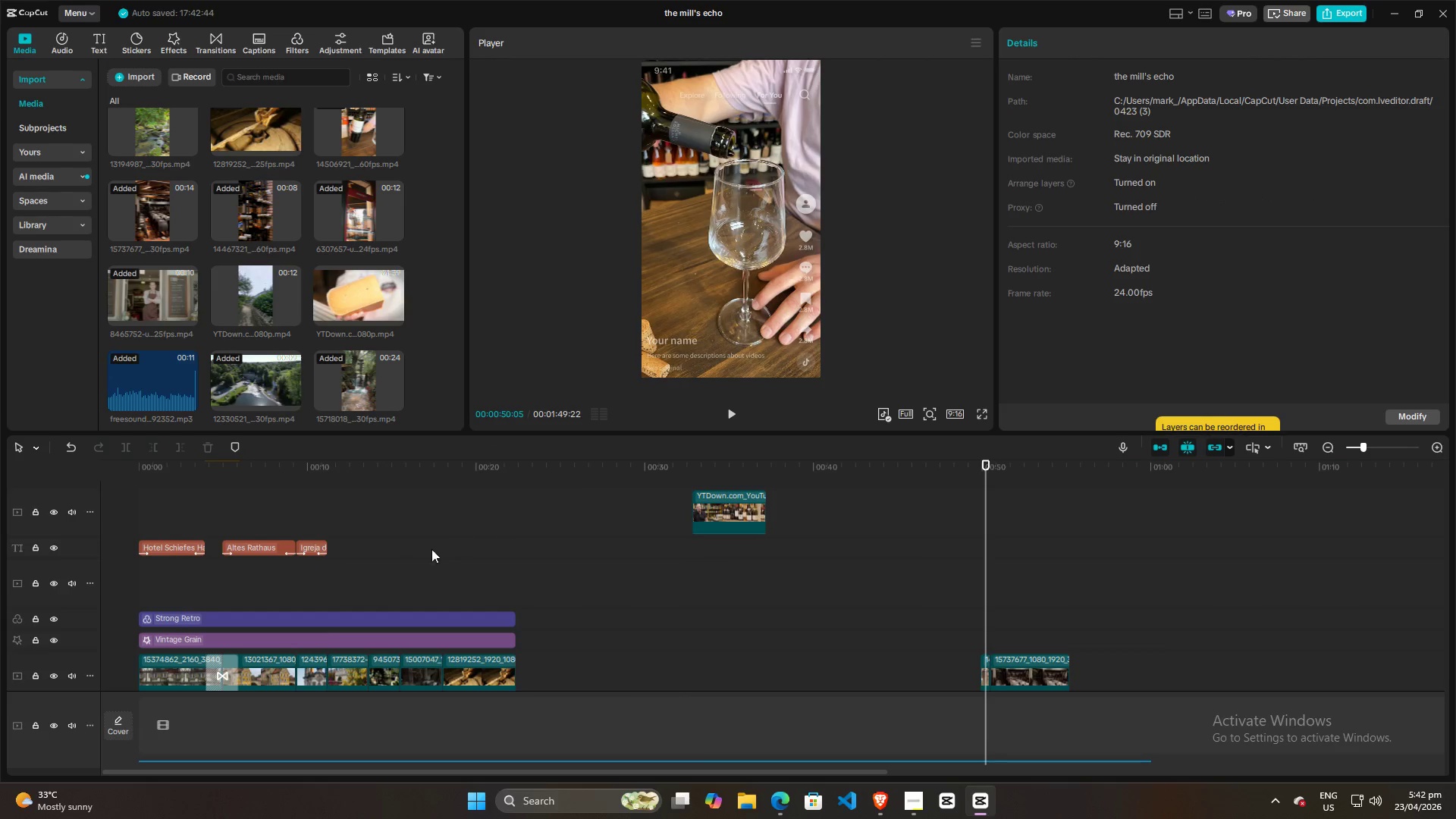 
hold_key(key=ControlLeft, duration=0.72)
 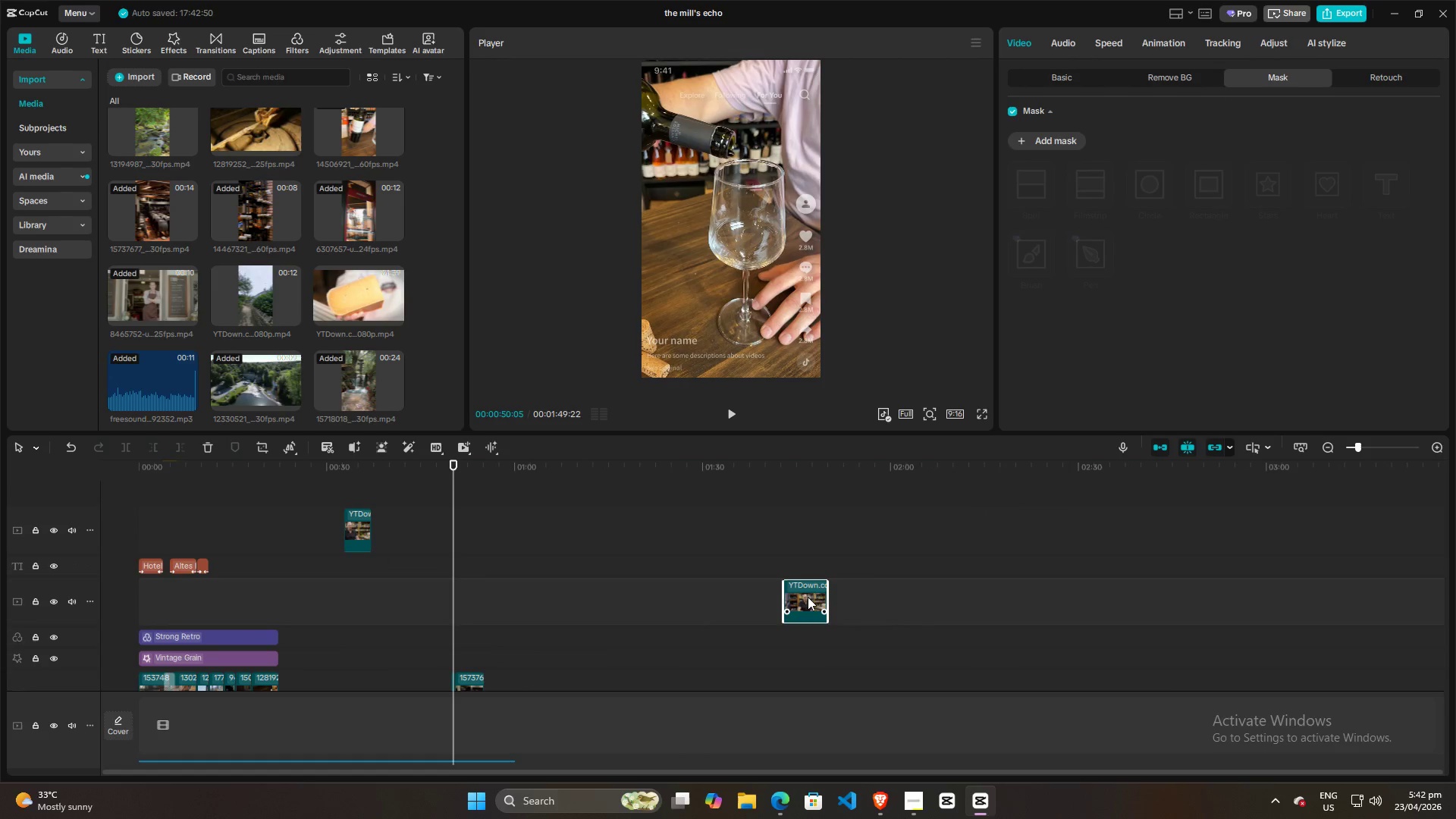 
hold_key(key=ControlLeft, duration=2.12)
 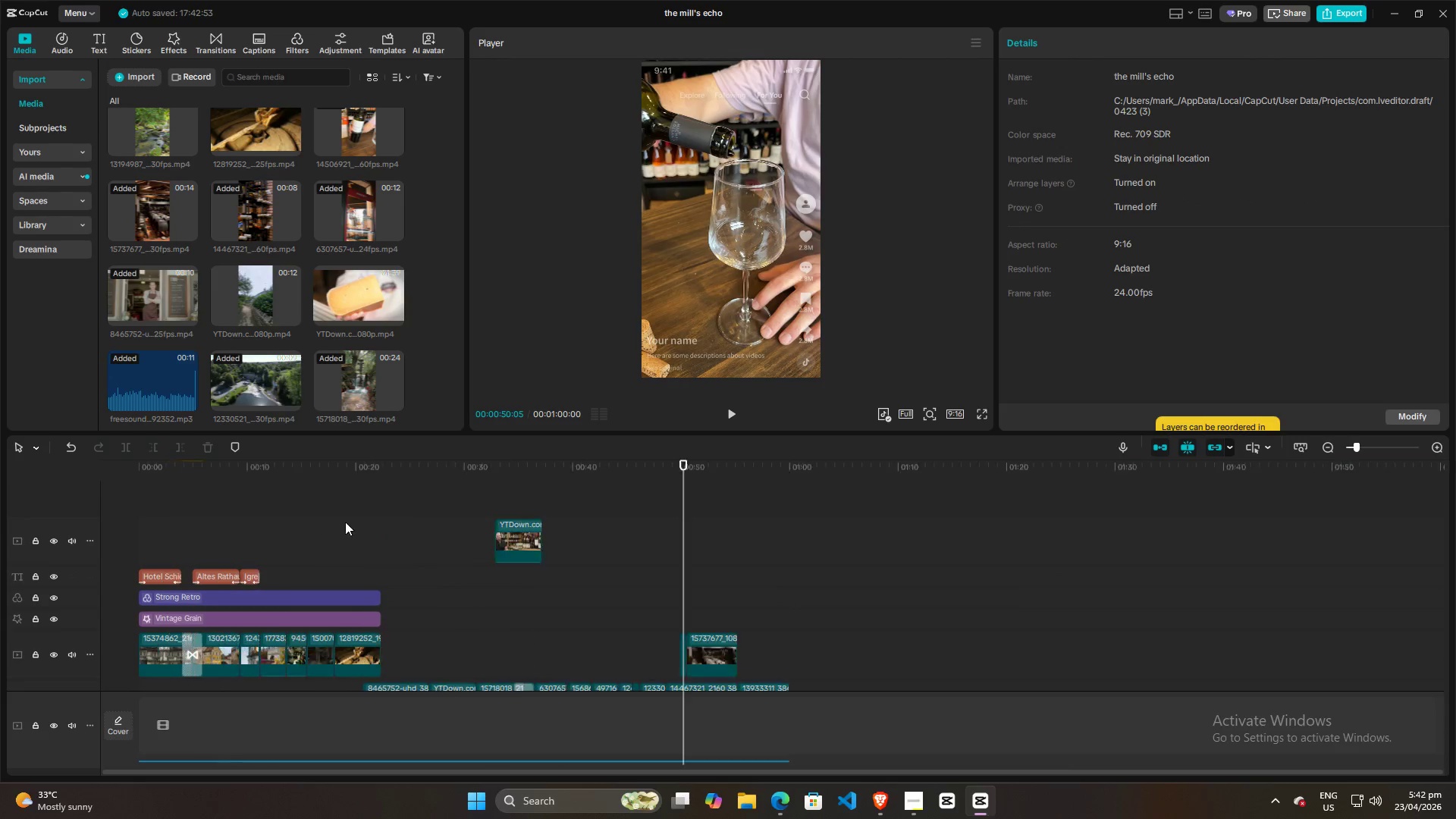 
scroll: coordinate [667, 522], scroll_direction: down, amount: 7.0
 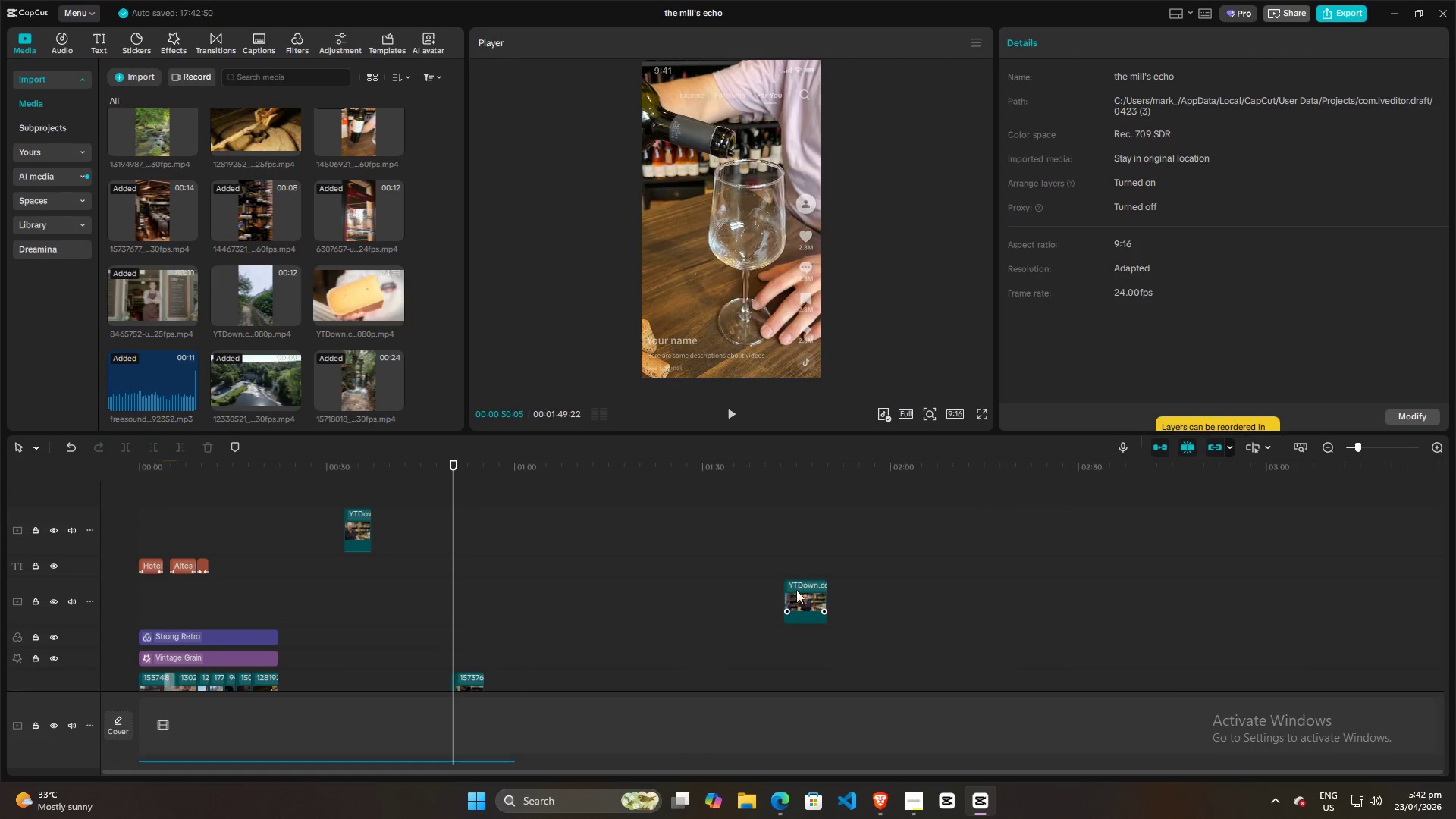 
left_click([808, 597])
 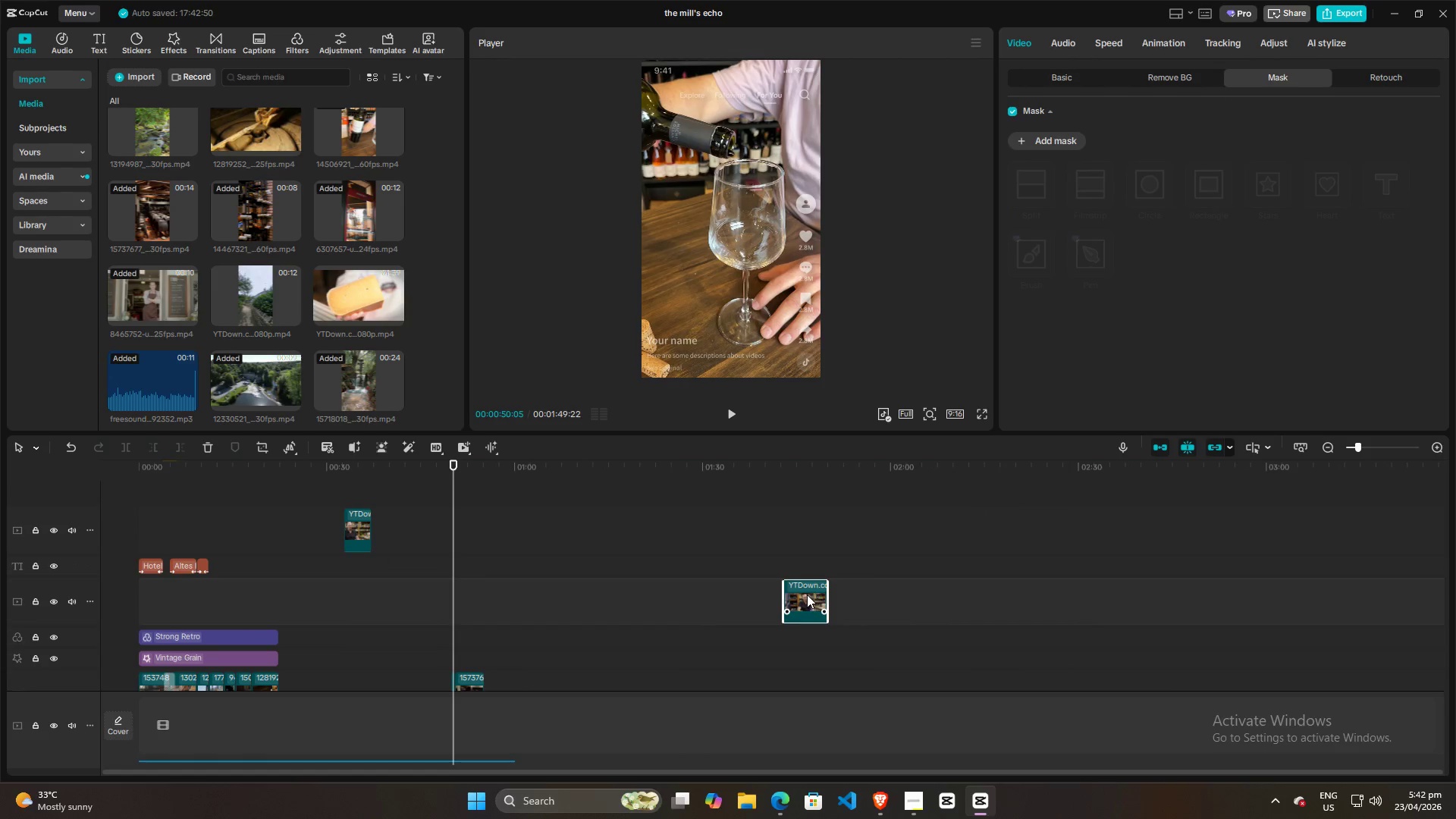 
key(Backspace)
 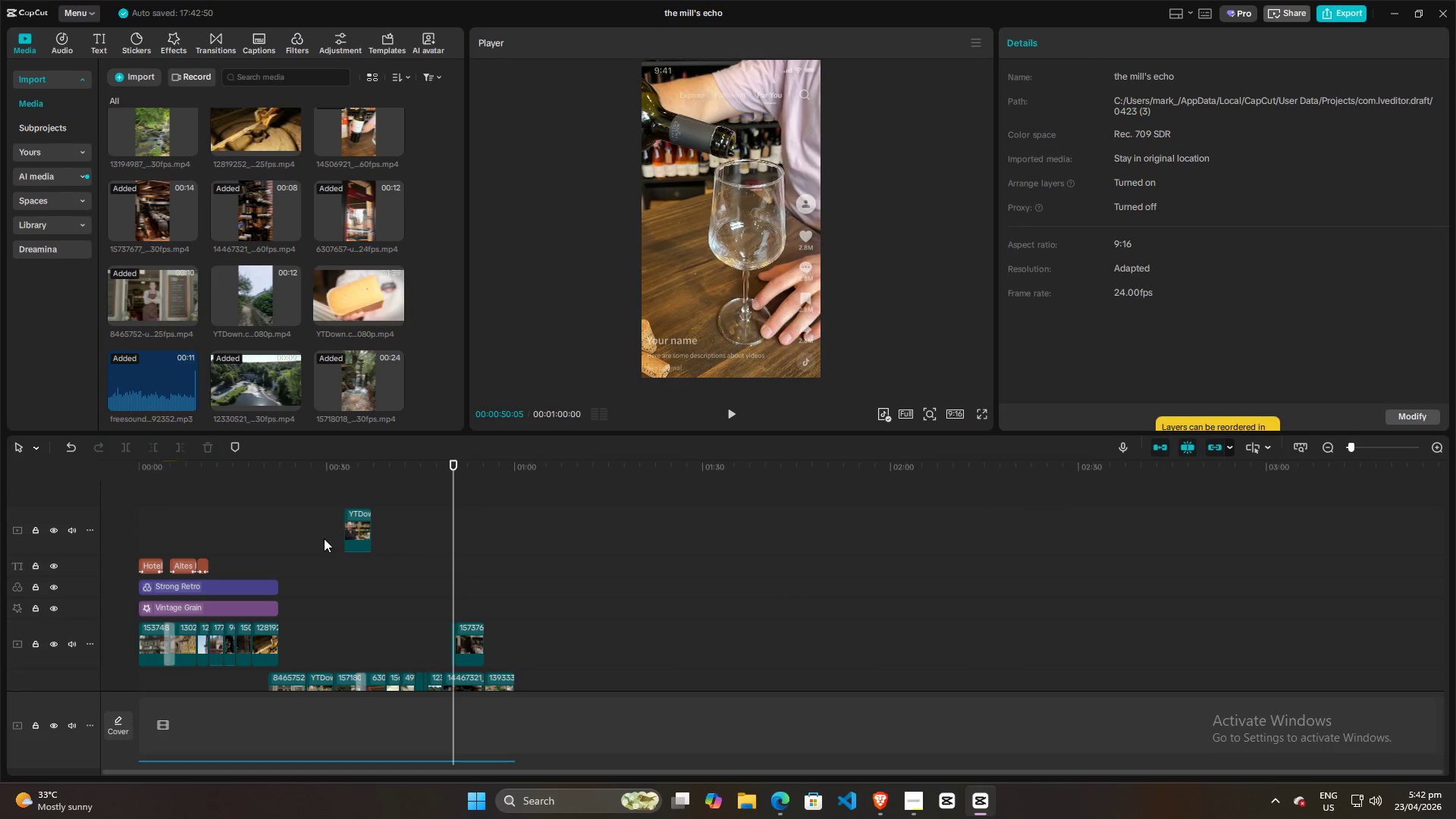 
hold_key(key=ControlLeft, duration=1.09)
scroll: coordinate [351, 518], scroll_direction: up, amount: 16.0
 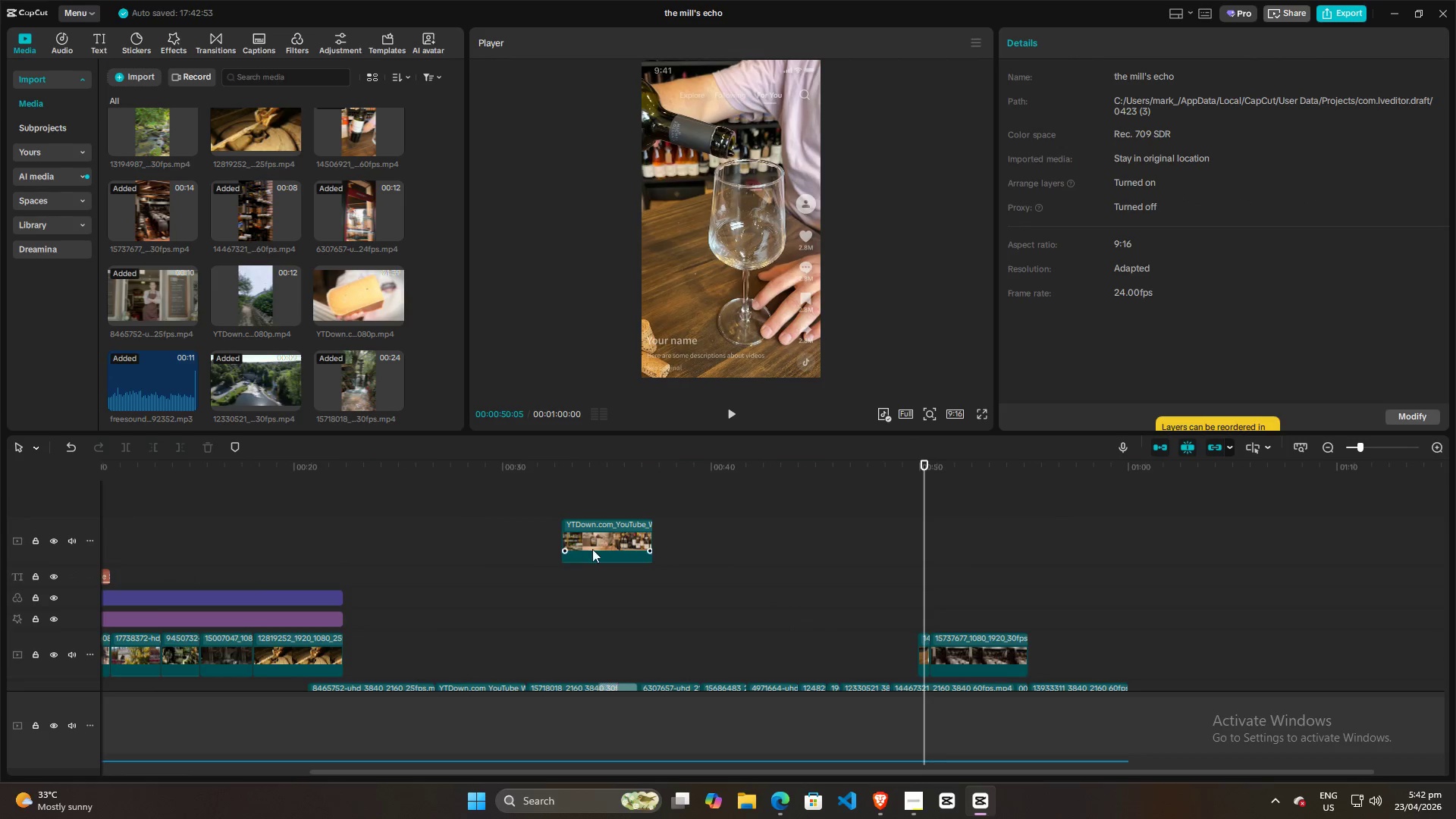 
left_click([612, 539])
 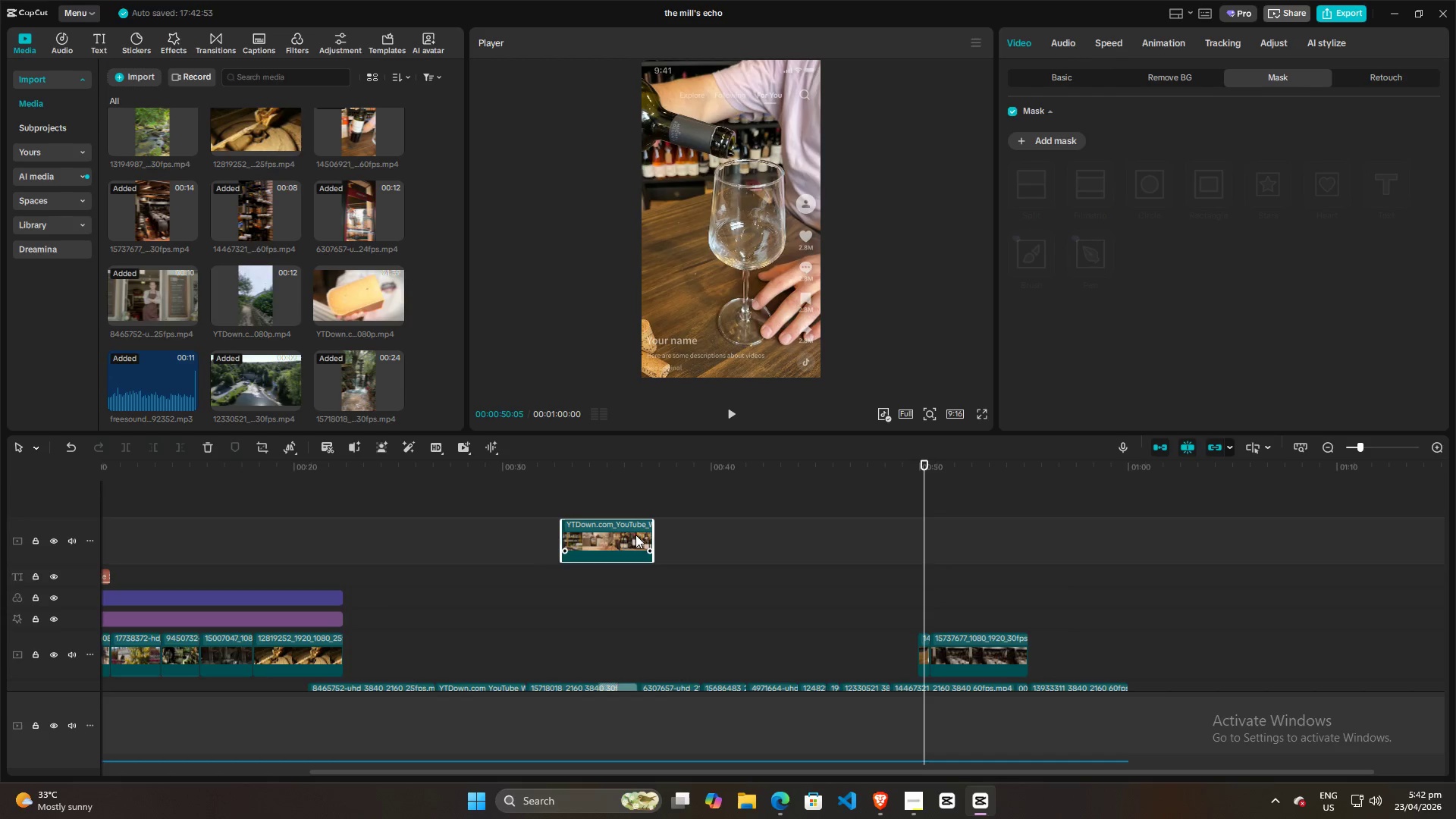 
left_click([568, 511])
 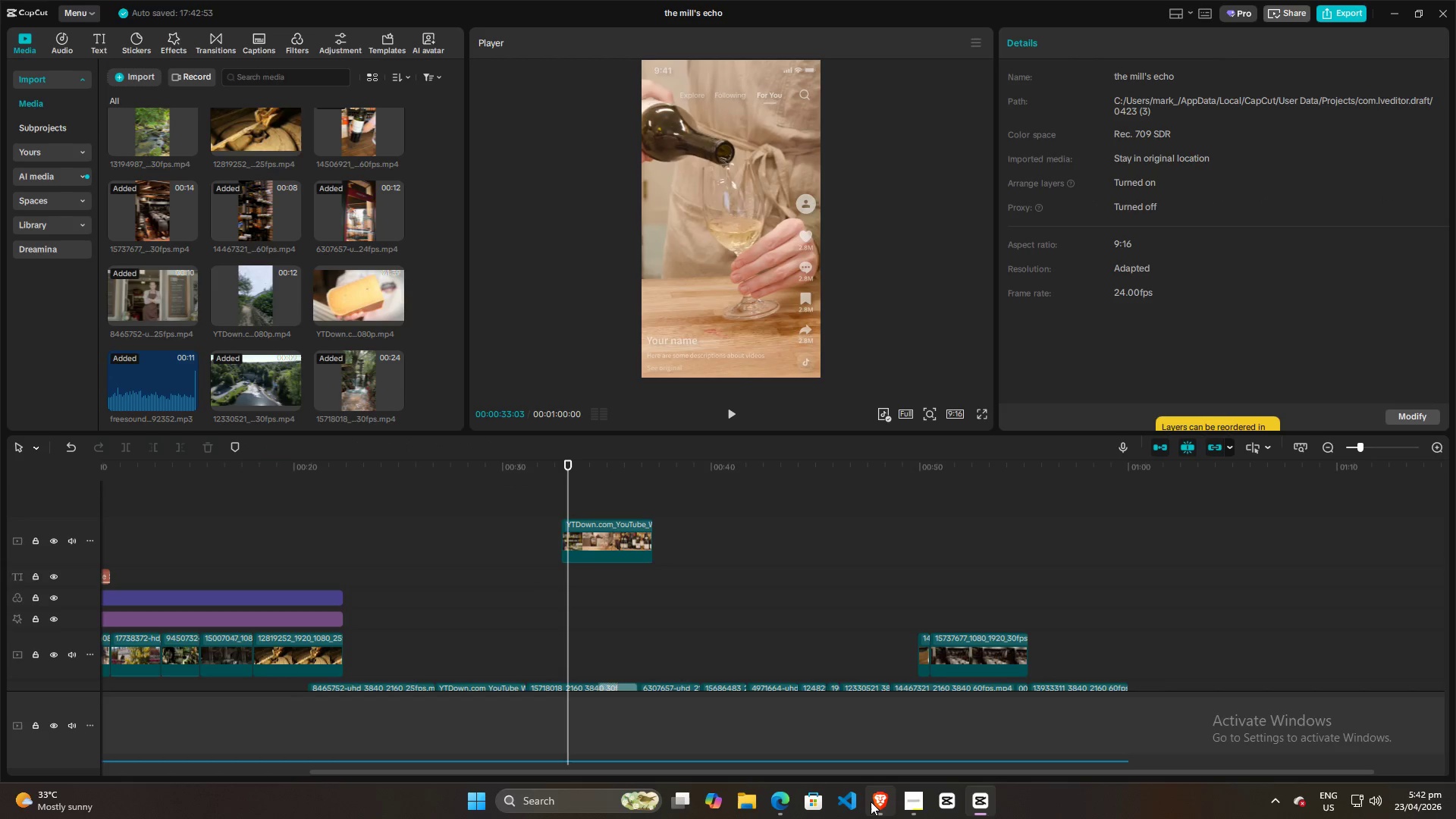 
left_click([877, 802])
 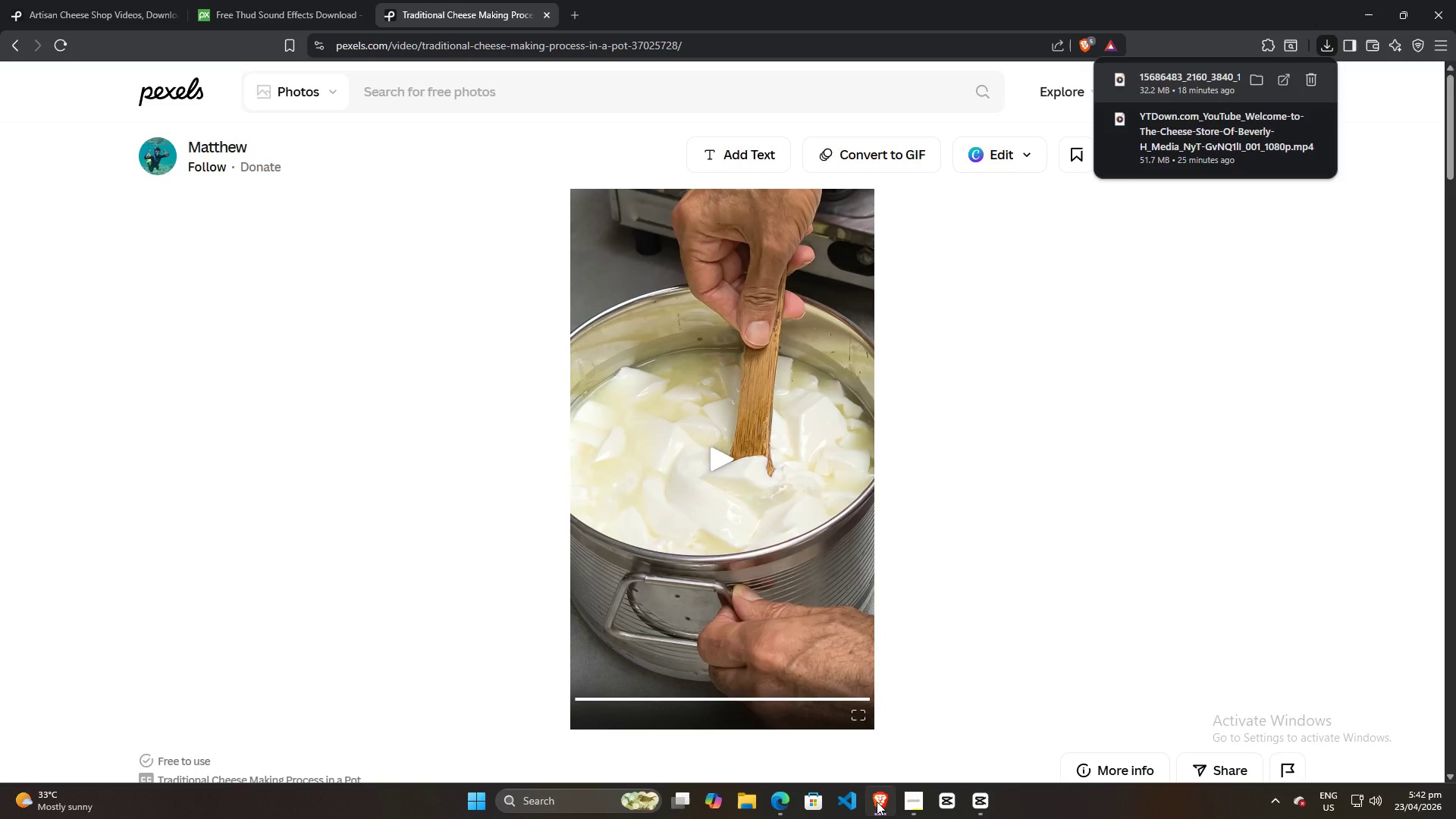 
left_click([877, 802])
 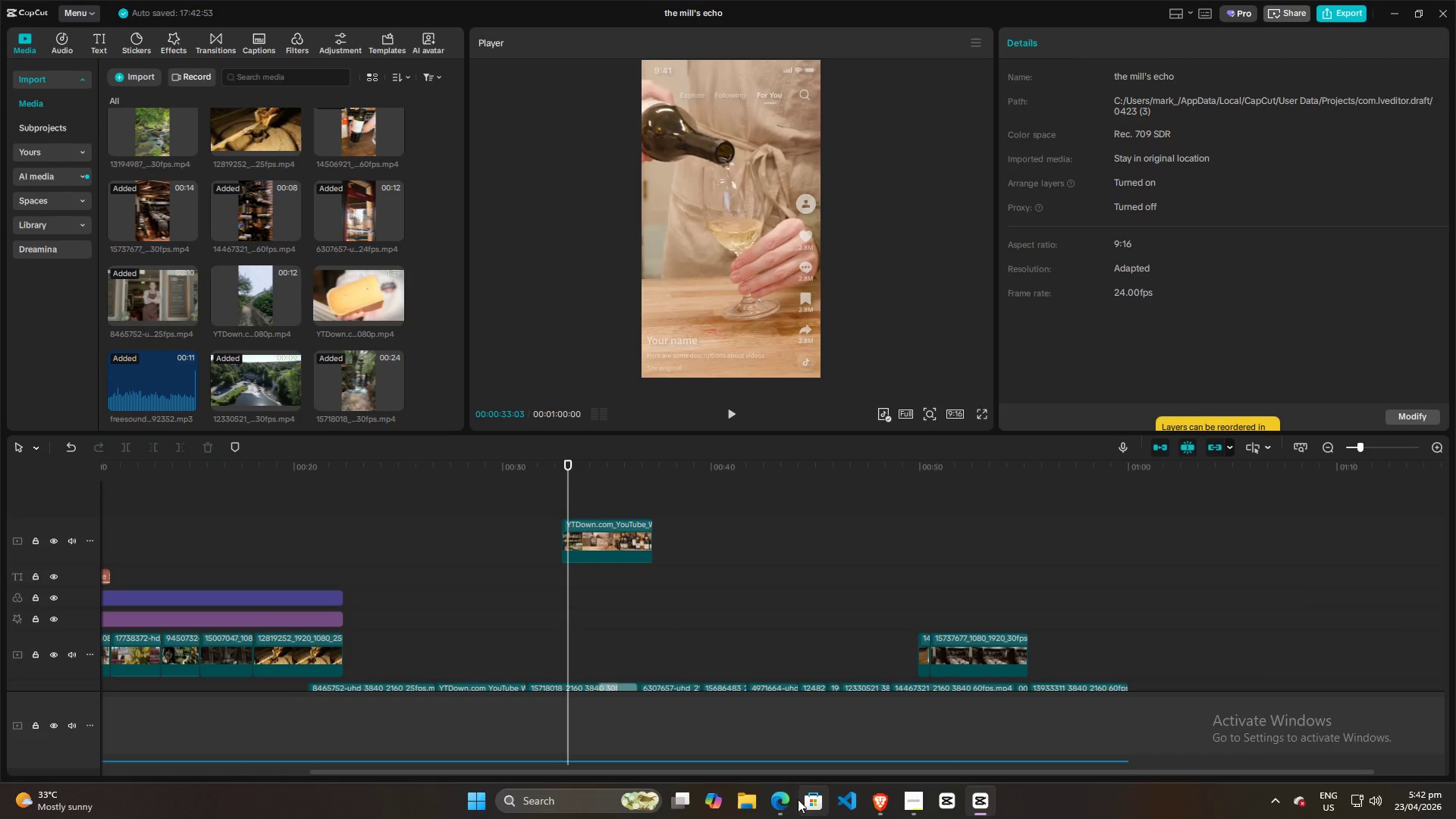 
left_click([783, 808])
 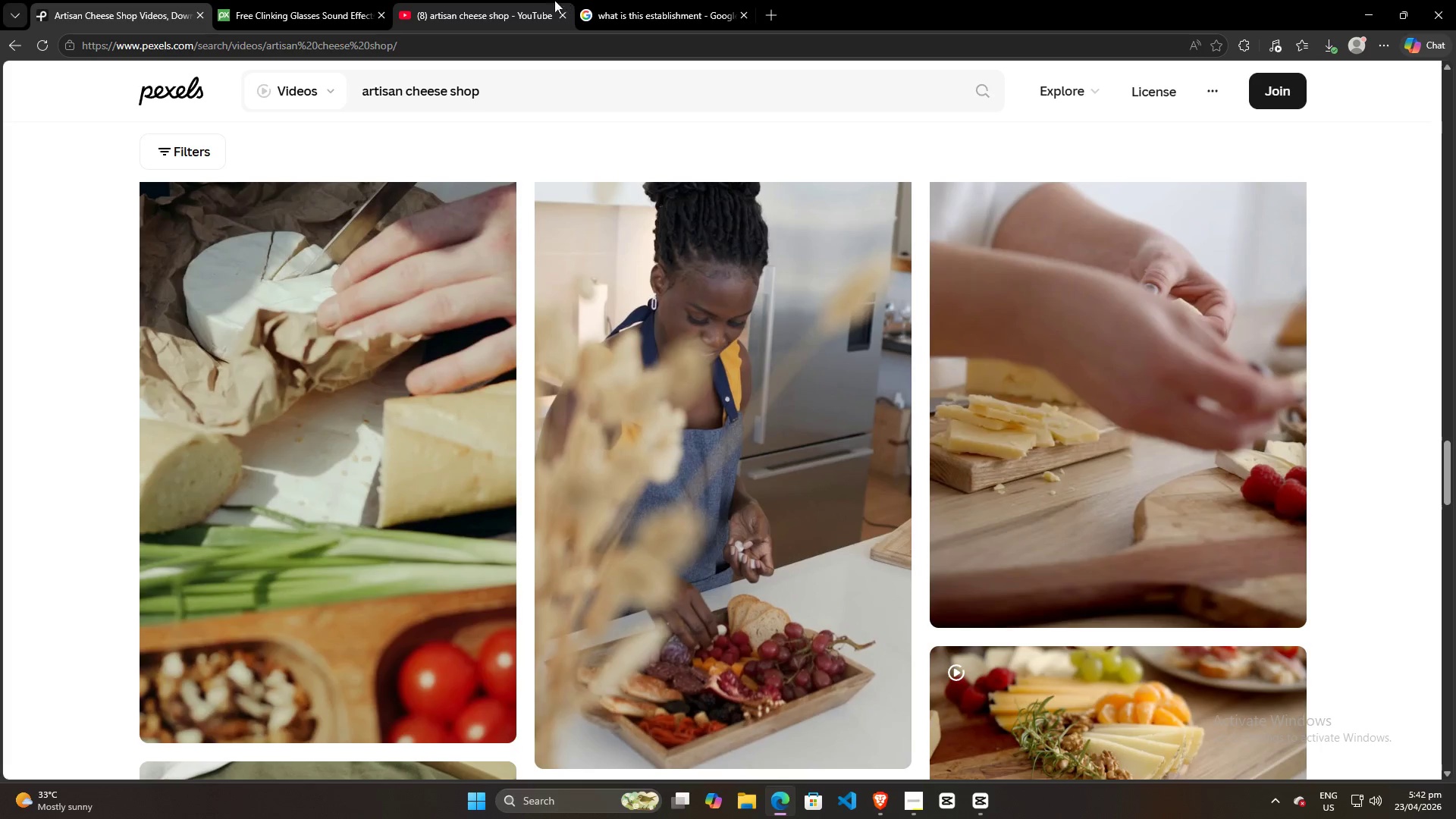 
left_click([480, 0])
 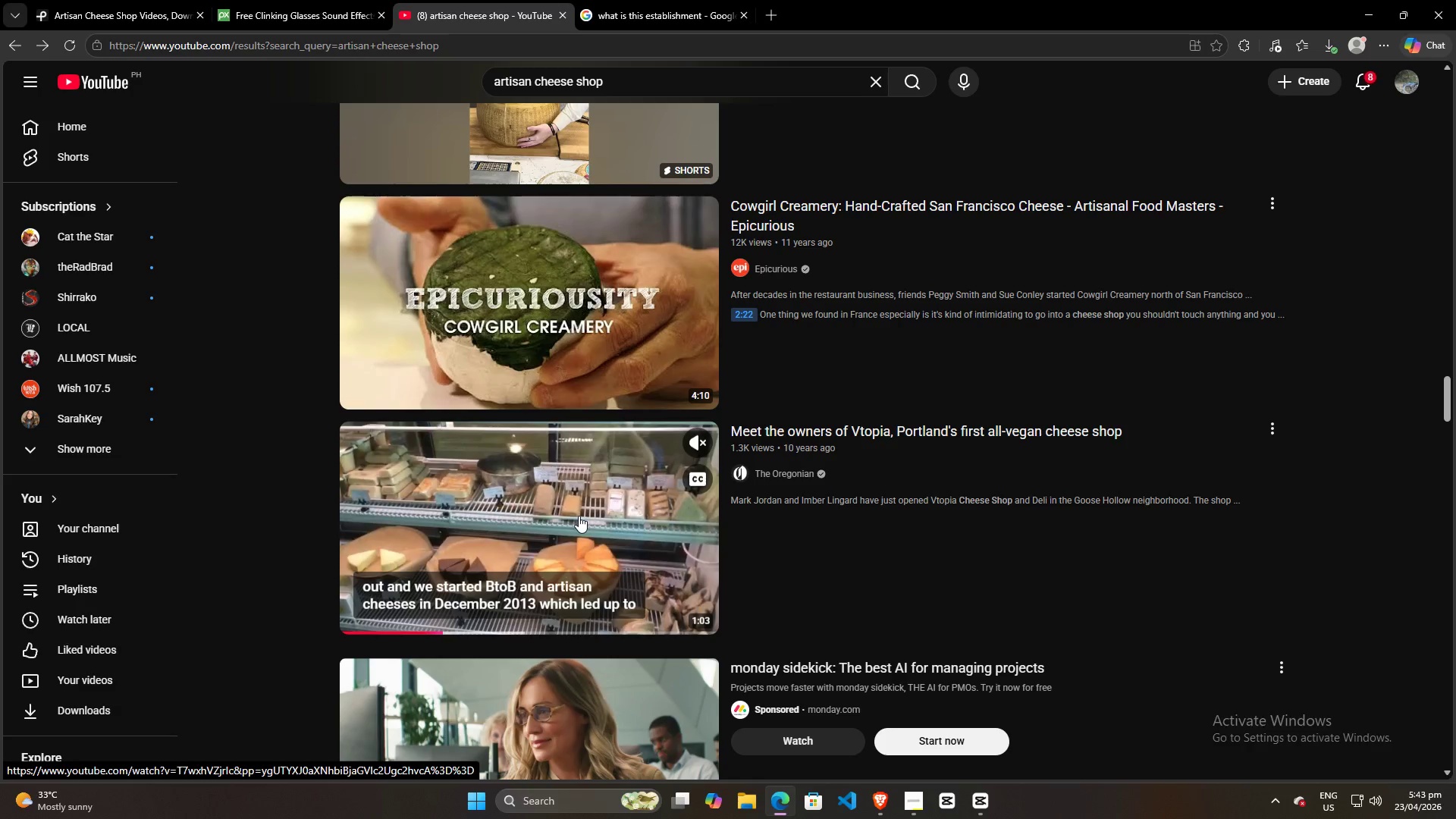 
wait(5.09)
 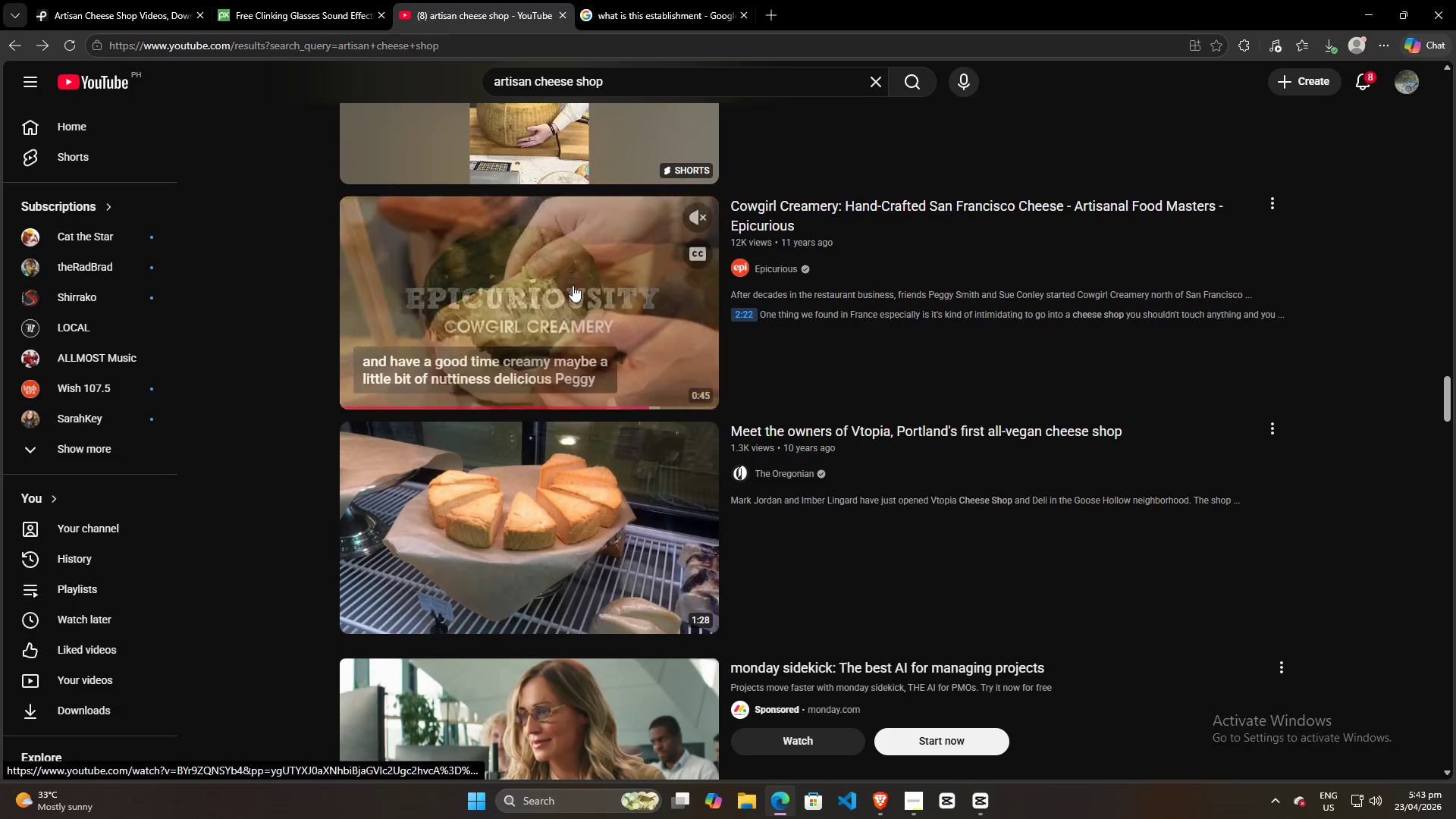 
left_click([576, 515])
 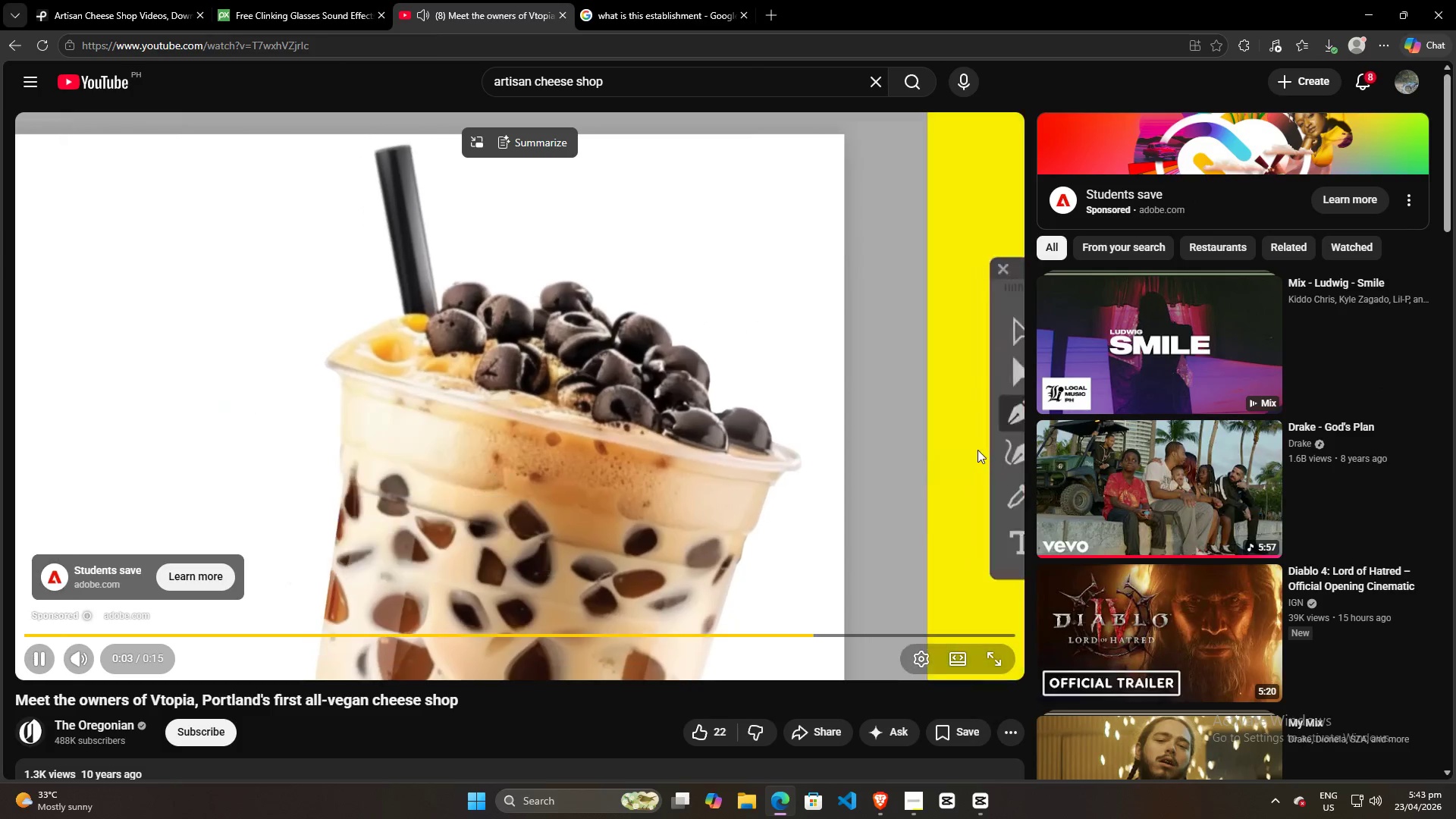 
wait(6.58)
 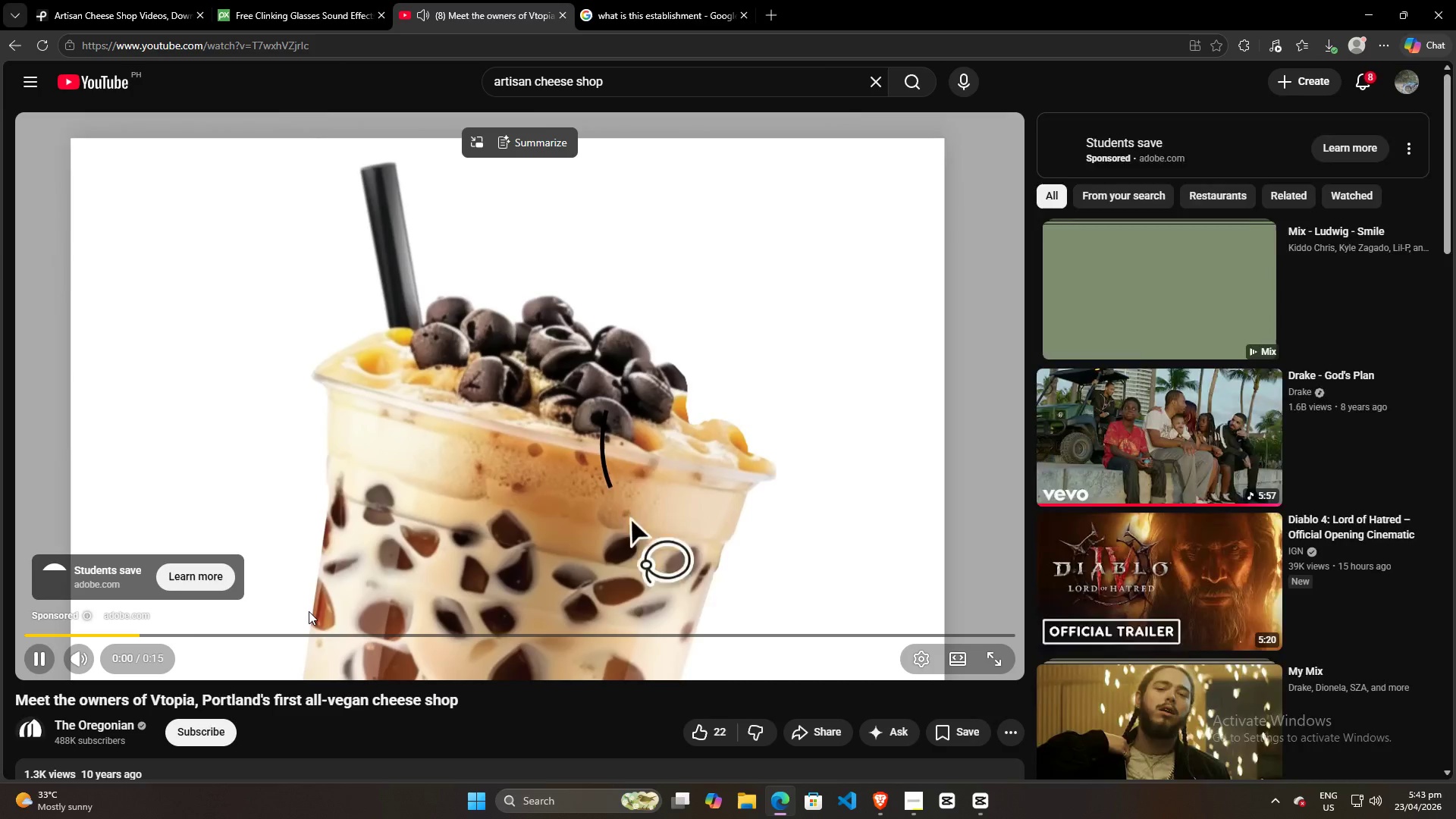 
left_click([979, 610])
 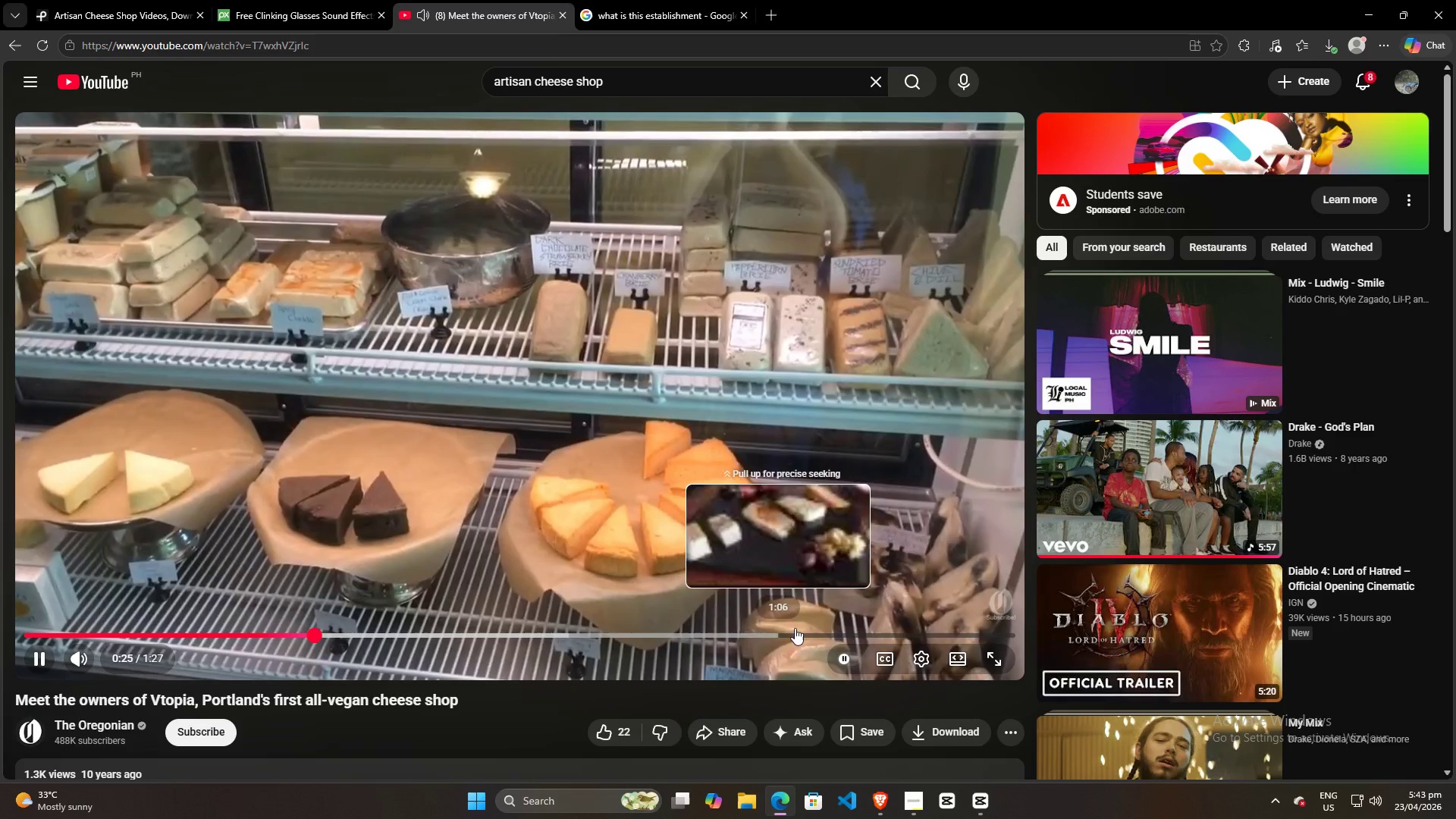 
wait(6.17)
 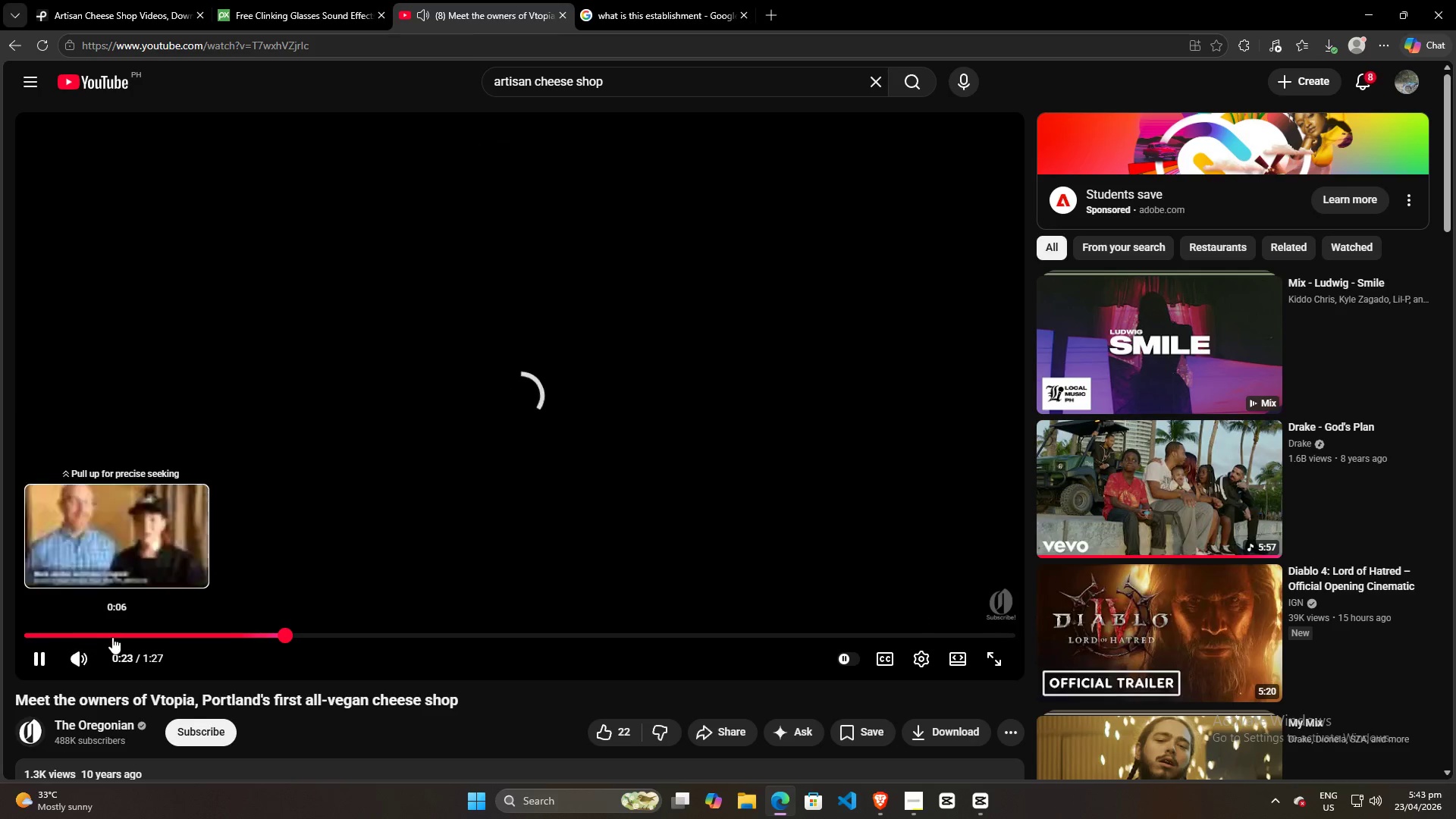 
left_click([19, 46])
 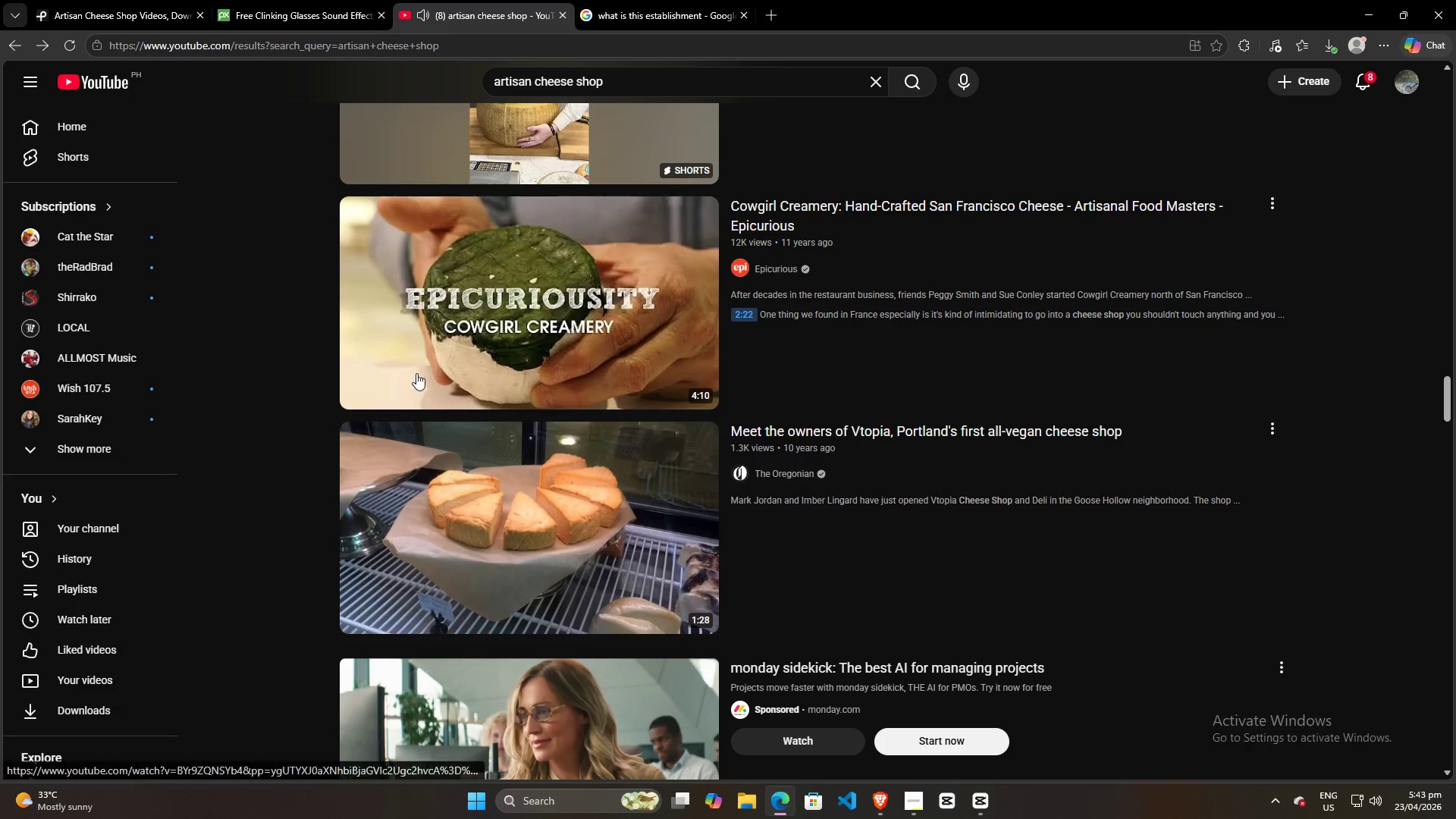 
scroll: coordinate [498, 444], scroll_direction: up, amount: 13.0
 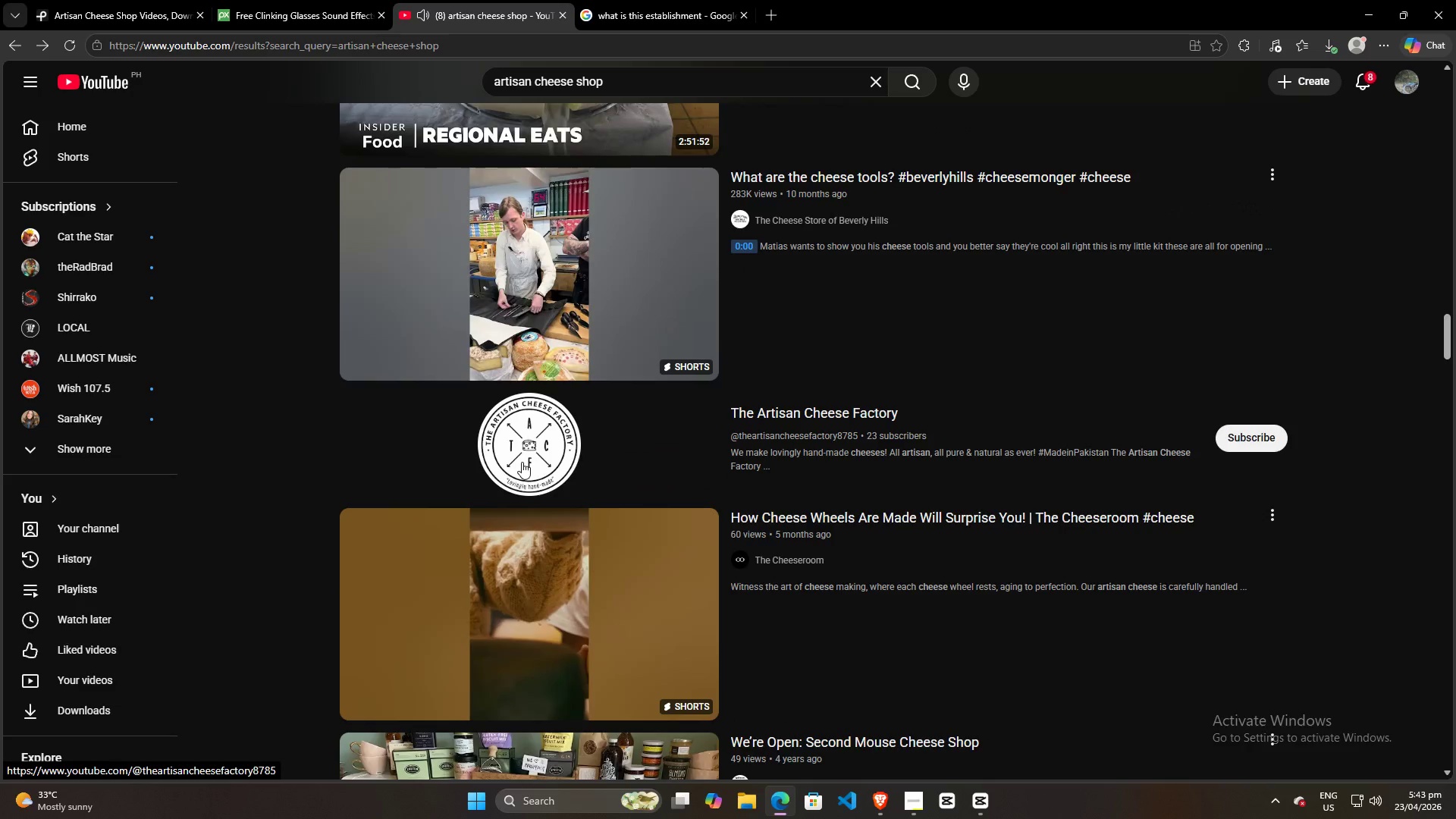 
scroll: coordinate [521, 461], scroll_direction: down, amount: 5.0
 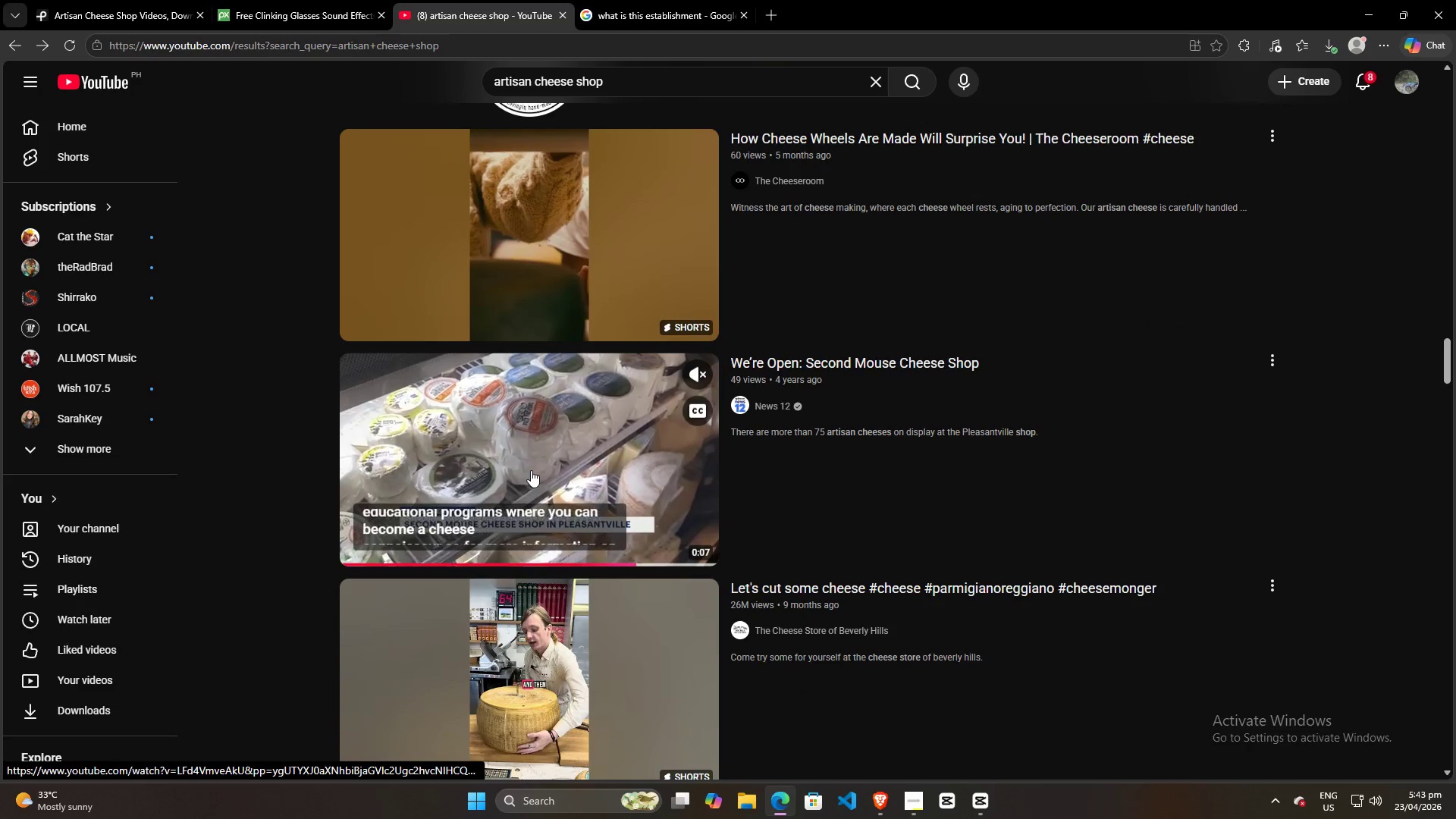 
scroll: coordinate [543, 448], scroll_direction: up, amount: 16.0
 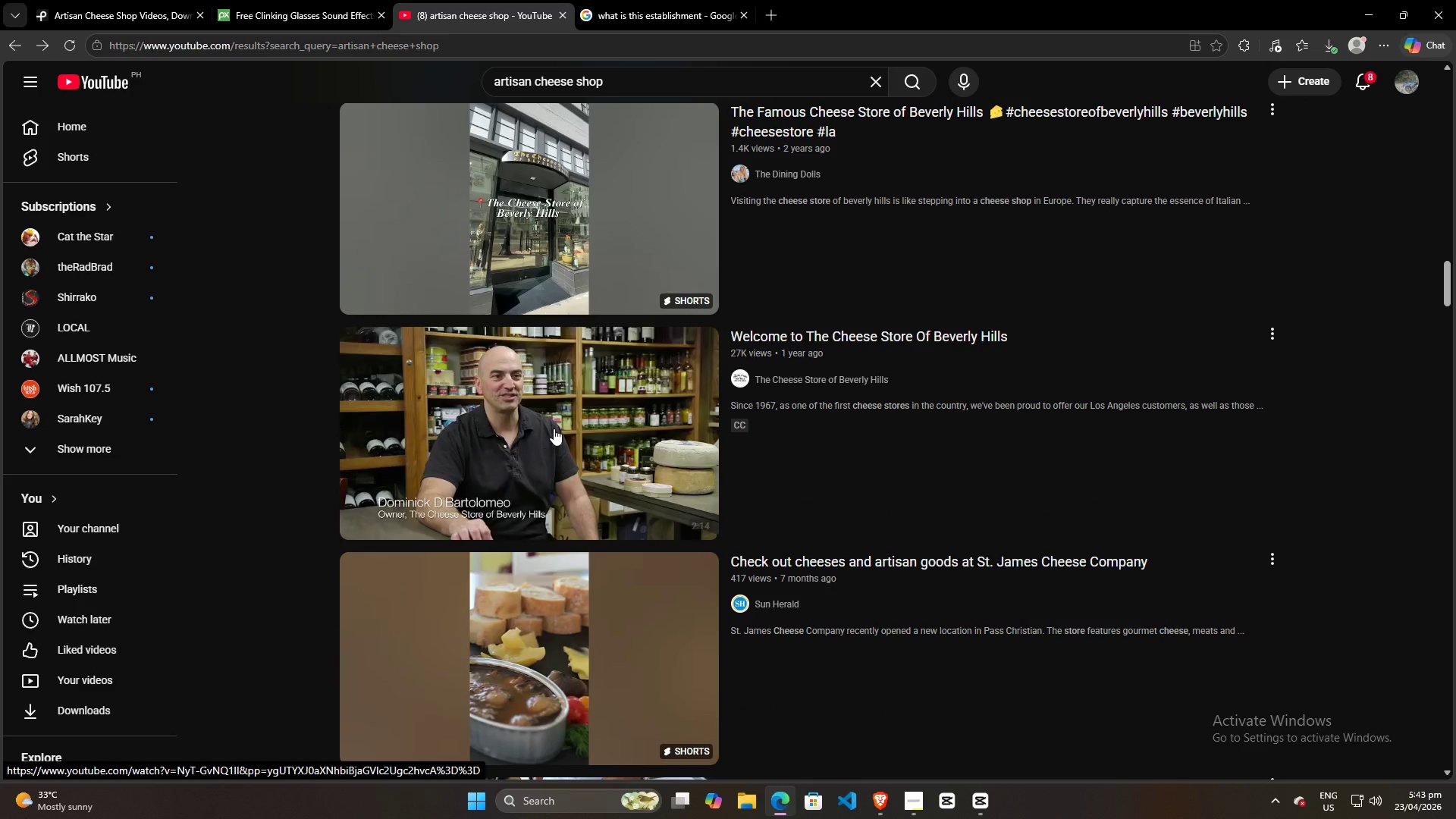 
left_click([538, 466])
 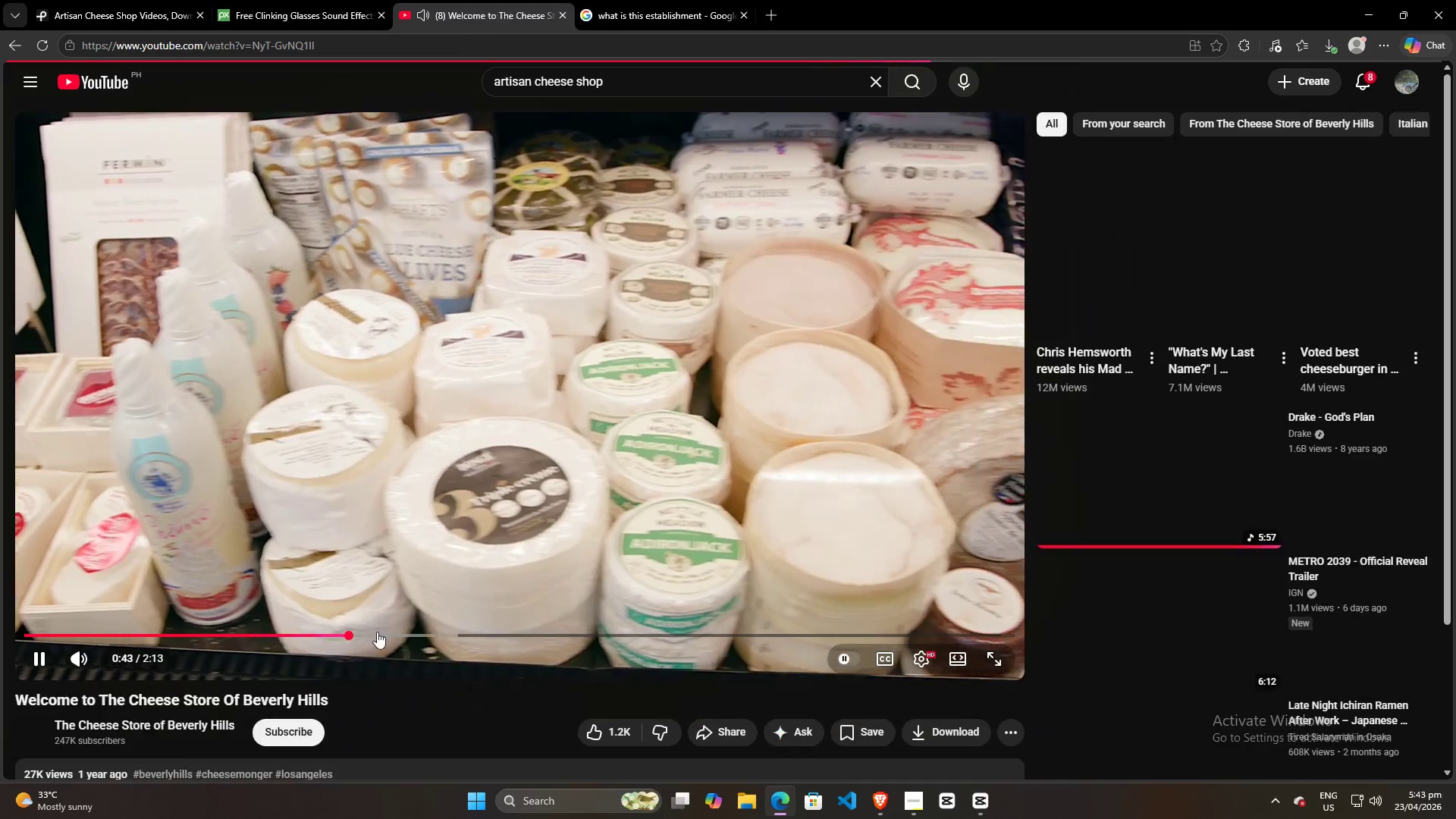 
double_click([401, 632])
 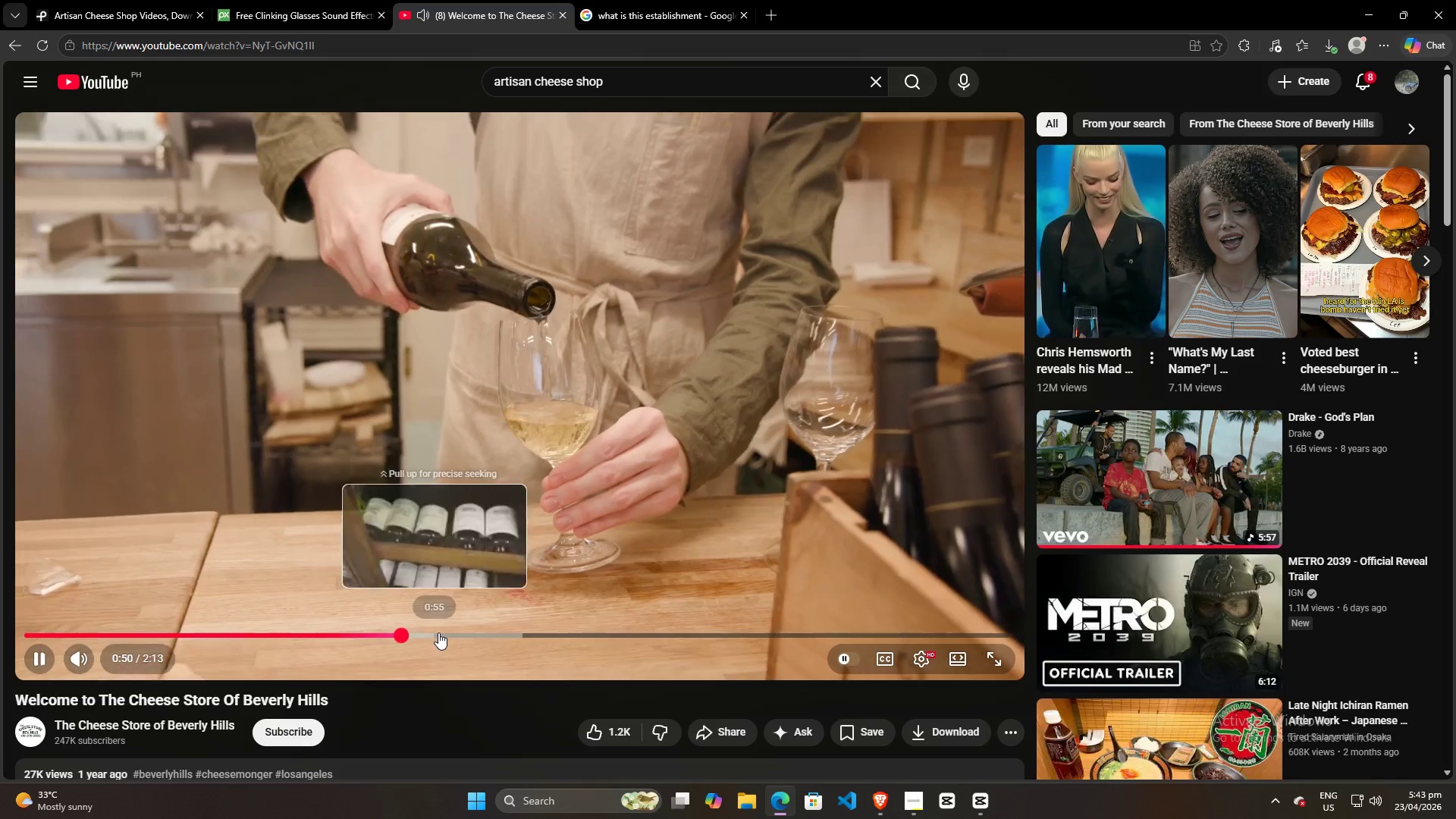 
triple_click([447, 632])
 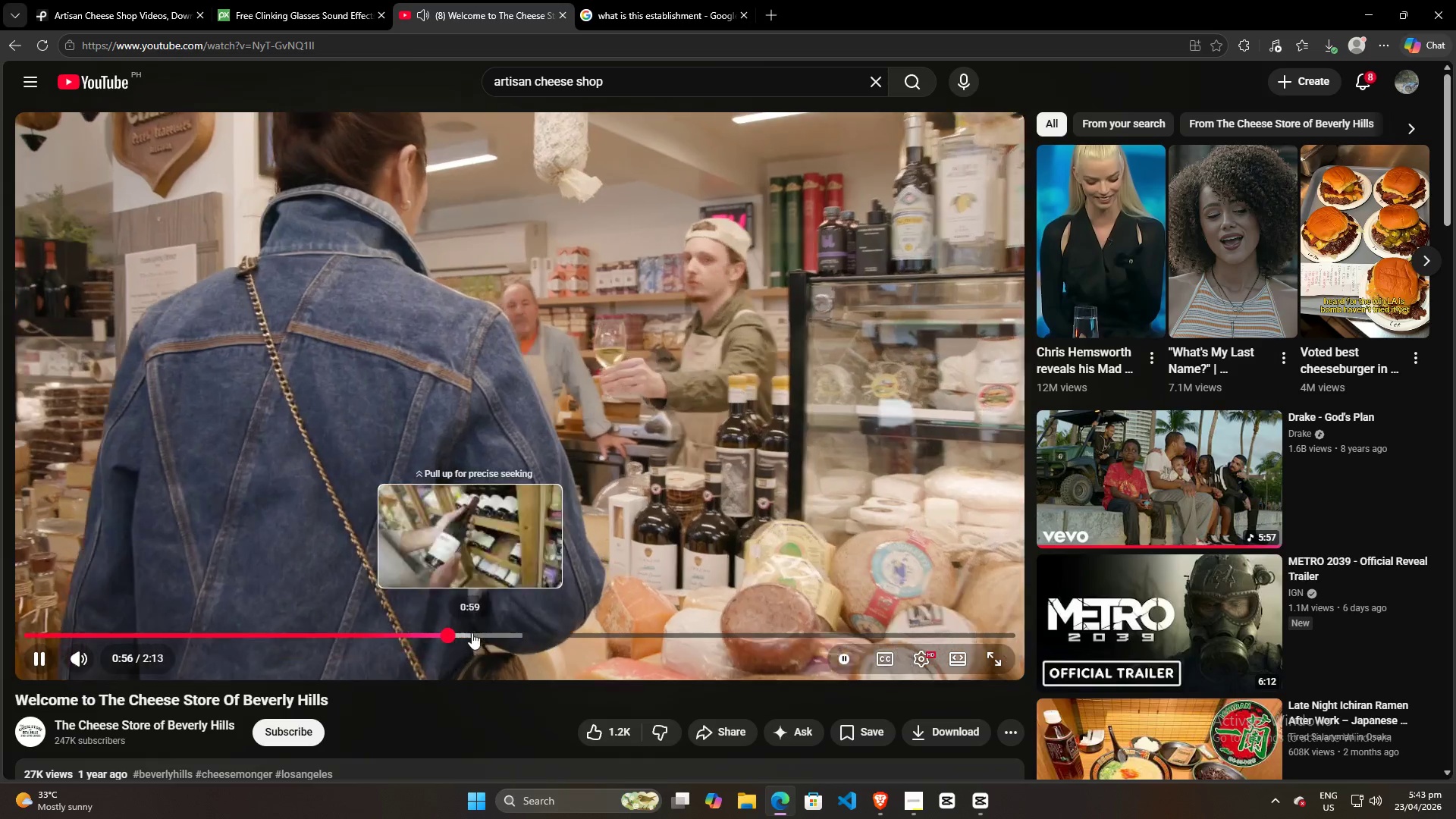 
triple_click([472, 632])
 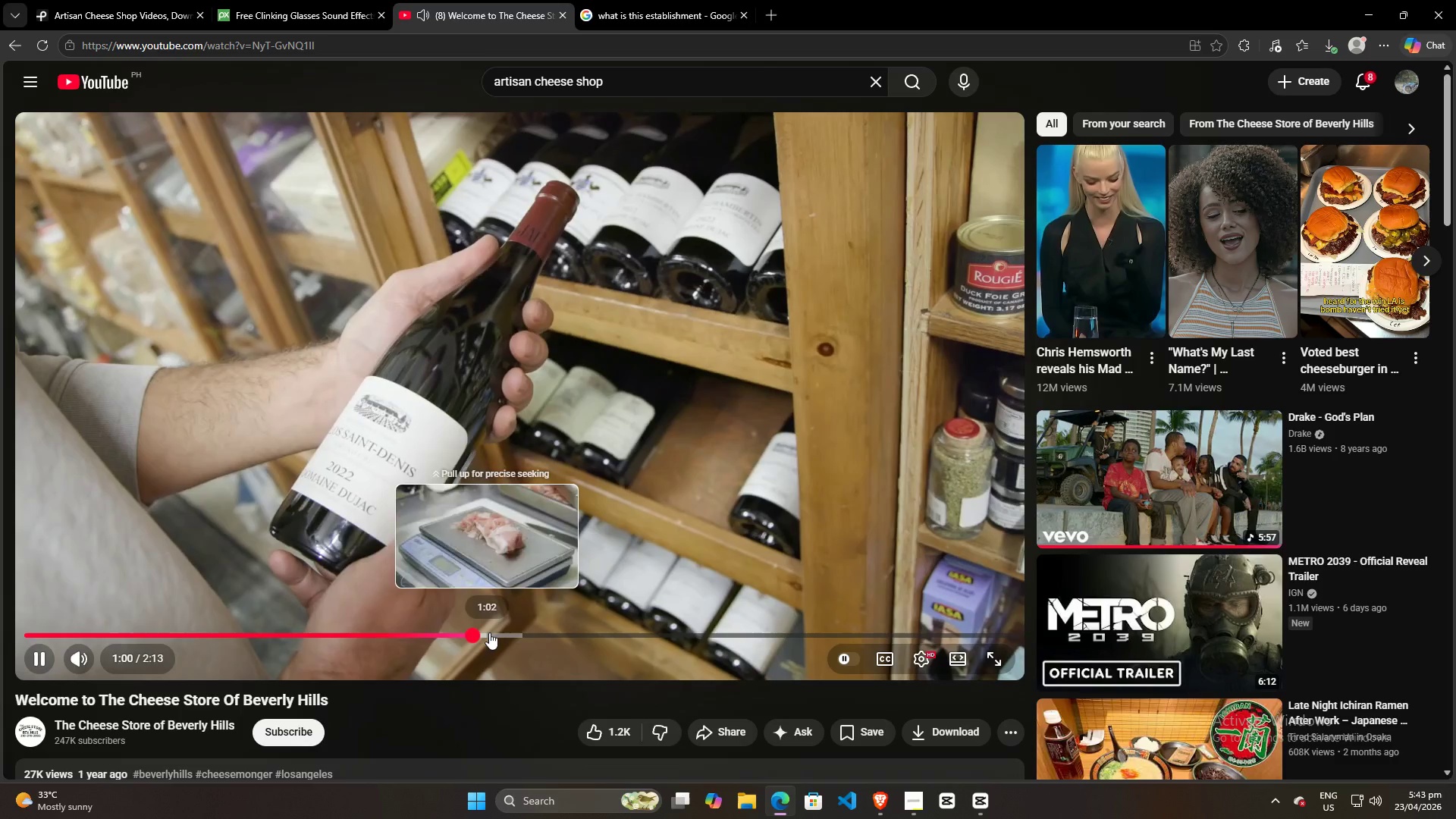 
triple_click([491, 632])
 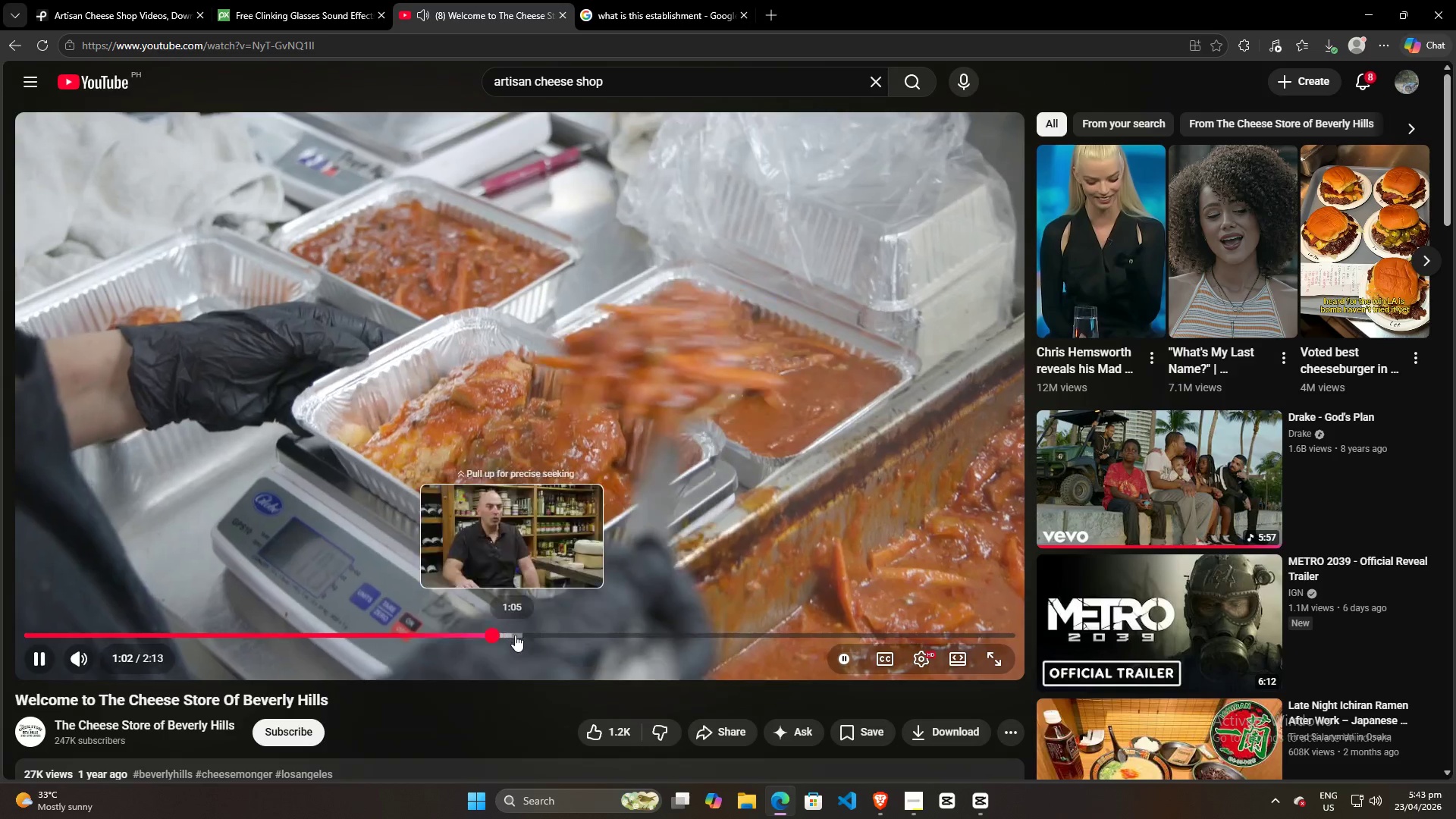 
triple_click([515, 635])
 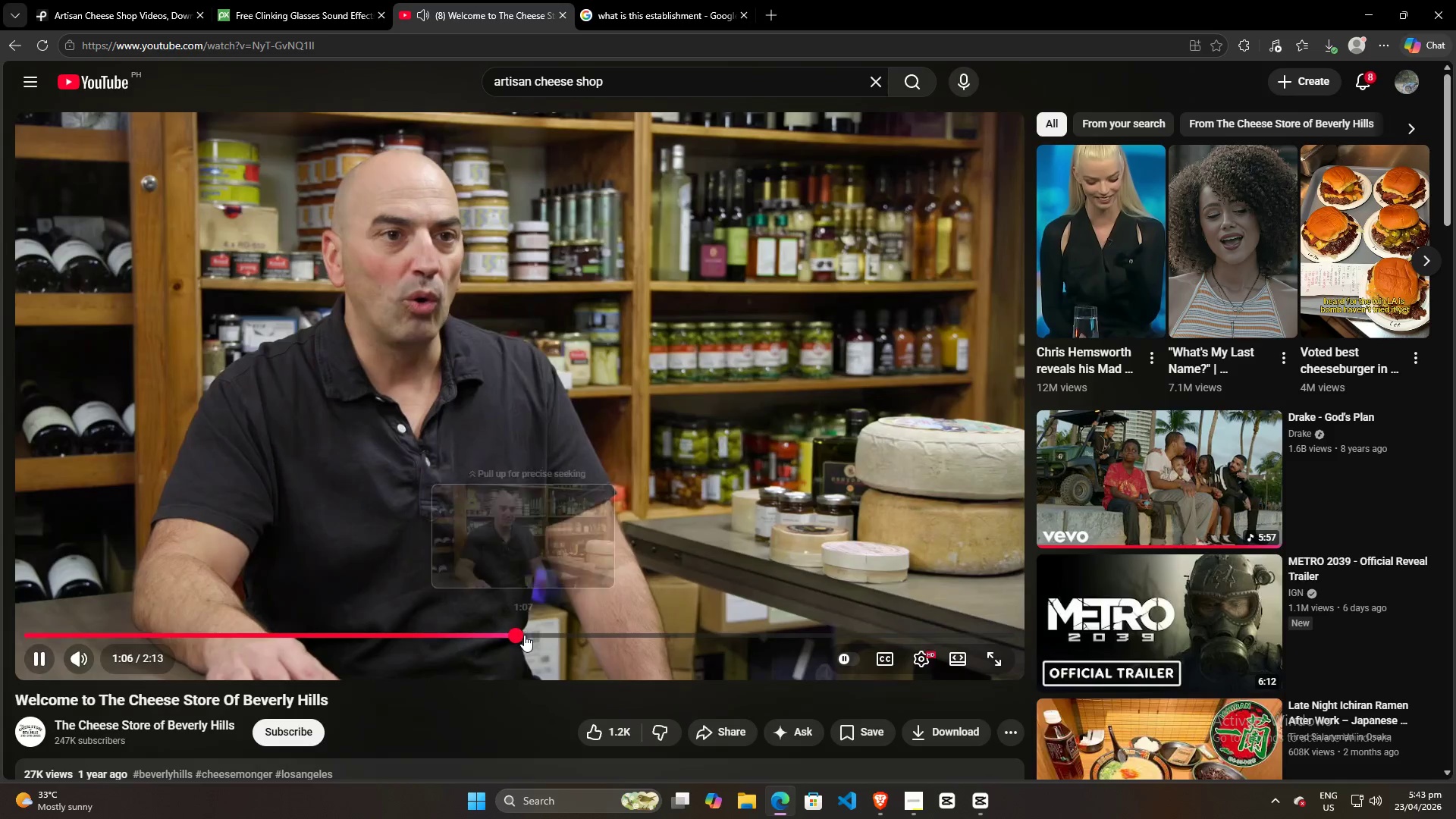 
triple_click([527, 635])
 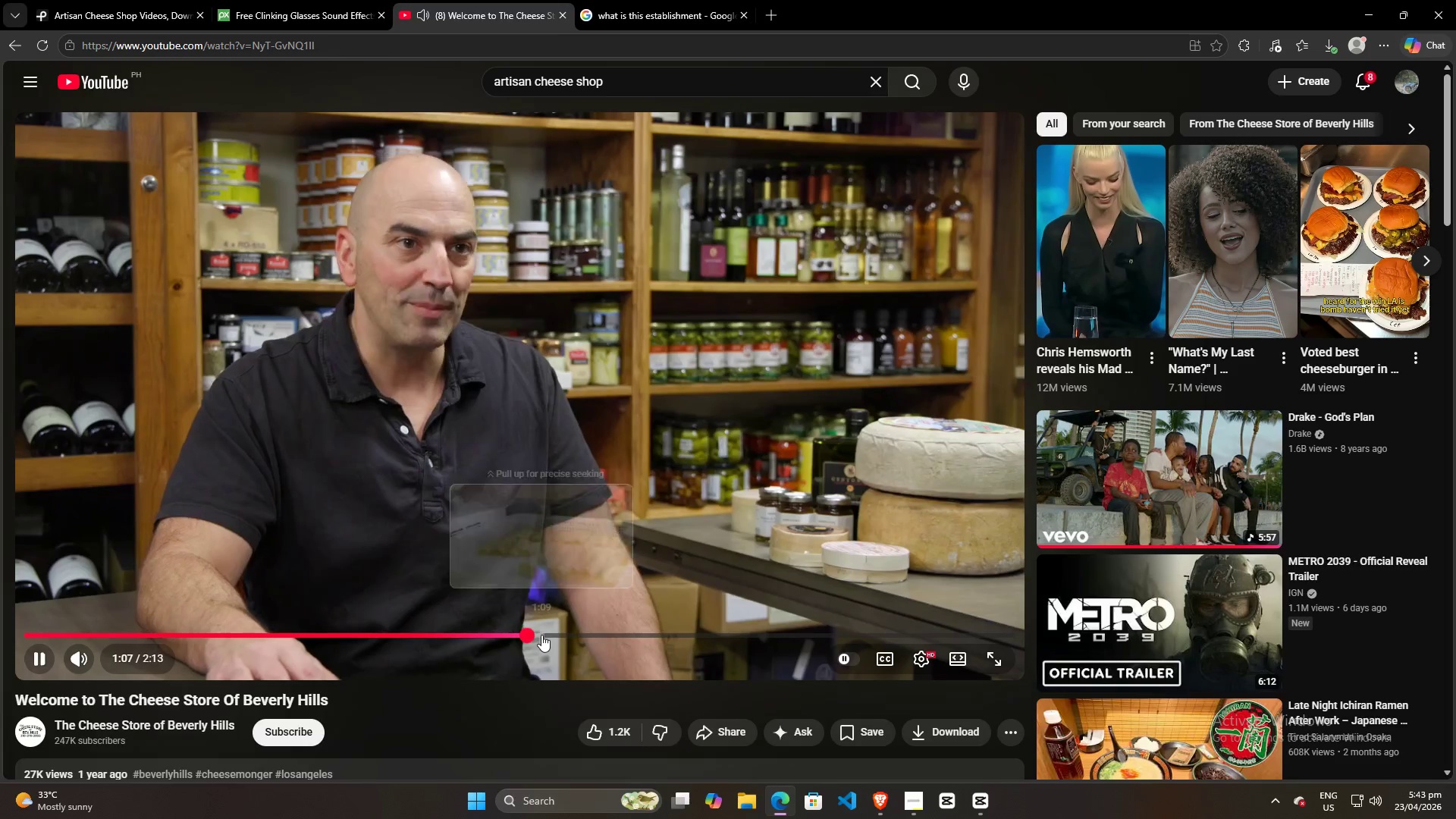 
triple_click([541, 635])
 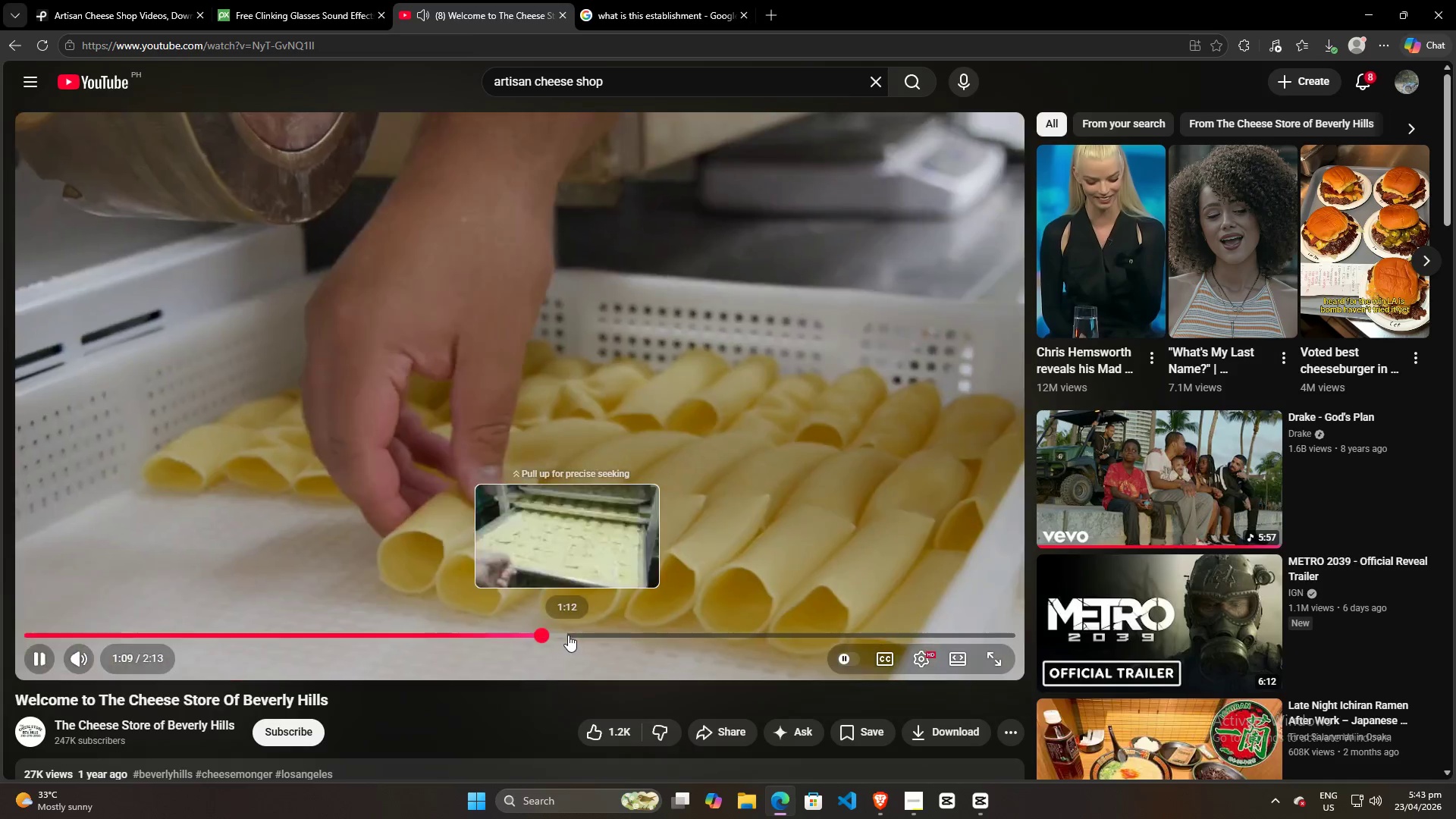 
triple_click([568, 635])
 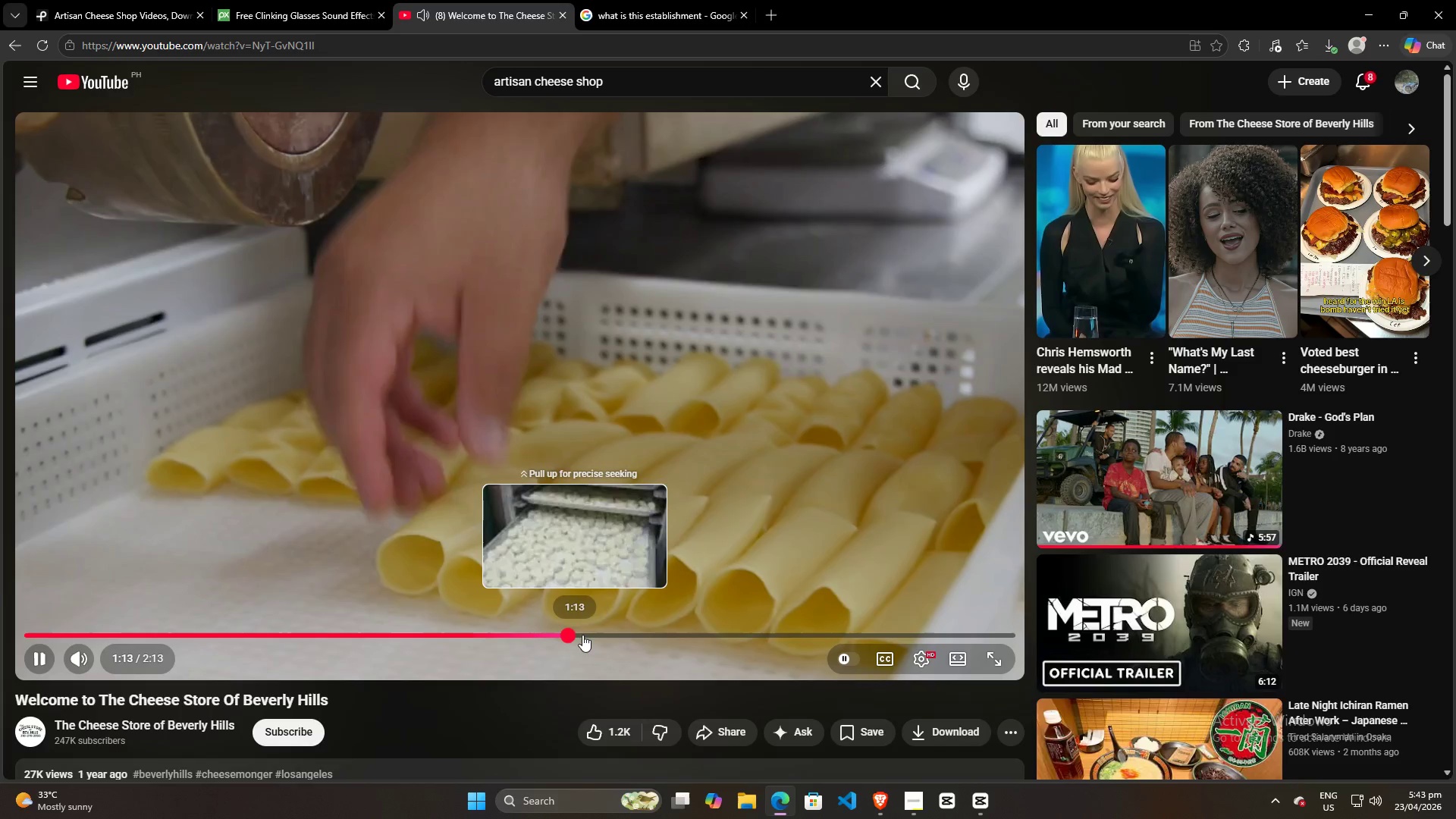 
triple_click([582, 635])
 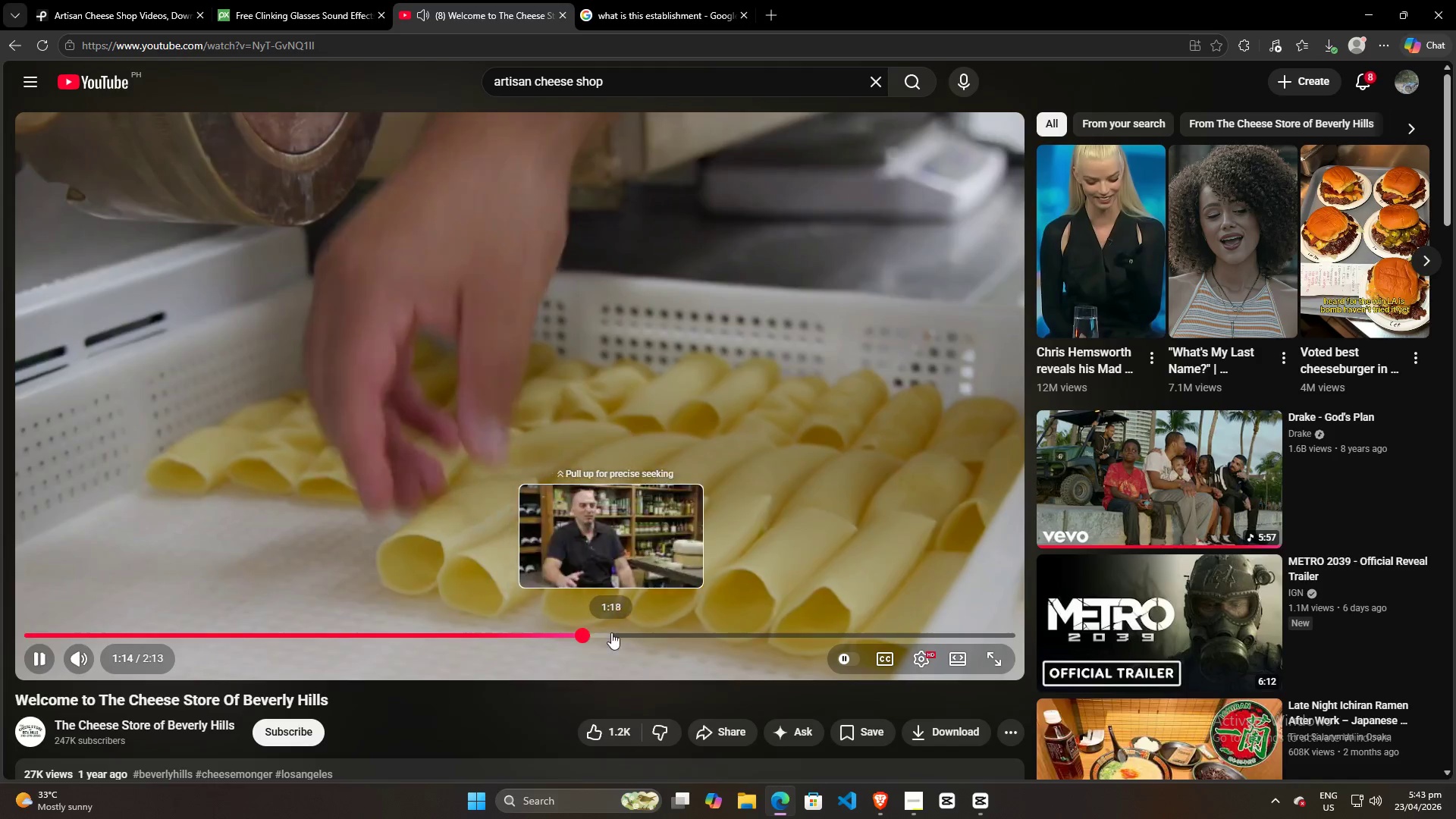 
triple_click([611, 632])
 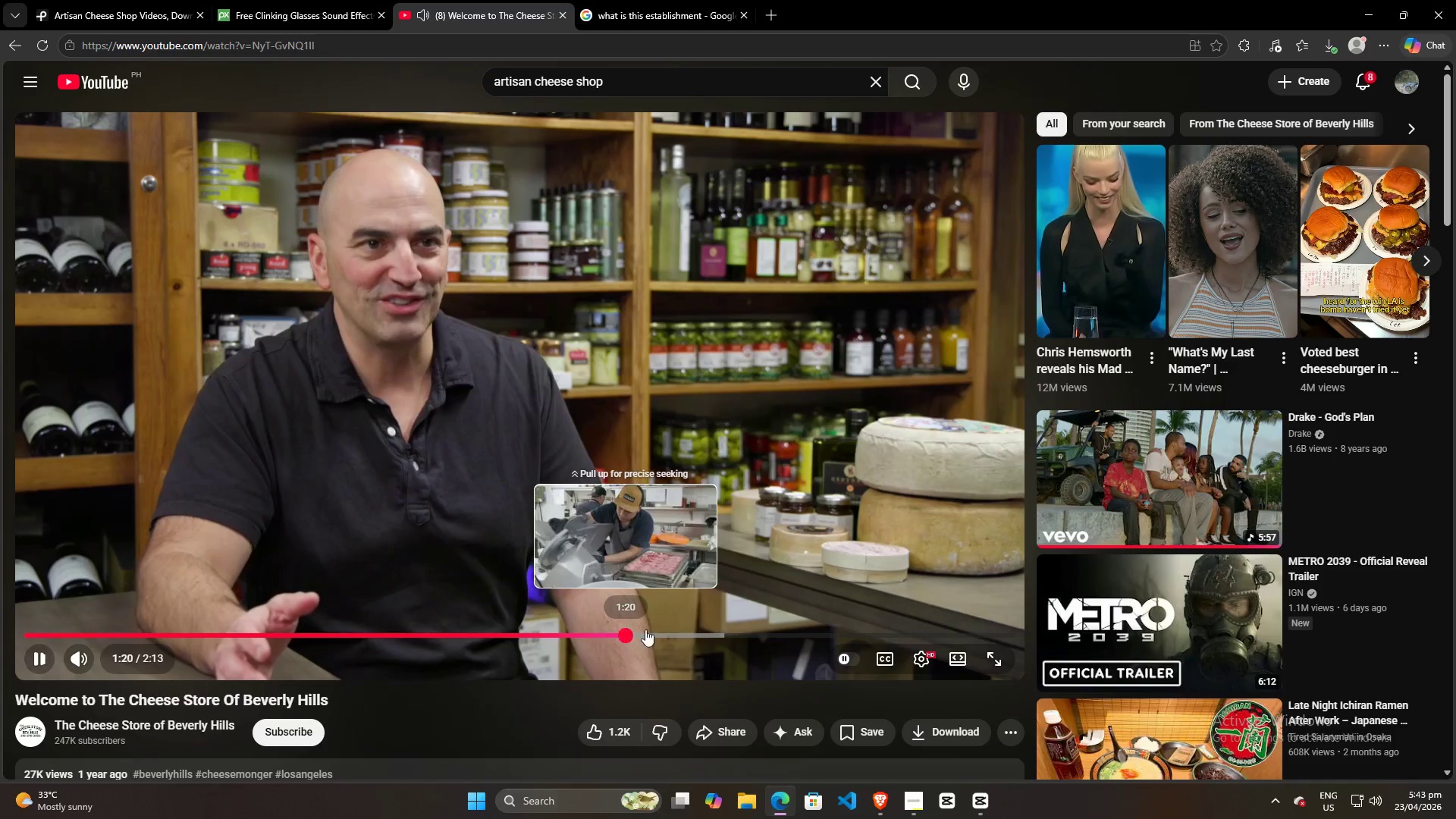 
double_click([662, 630])
 